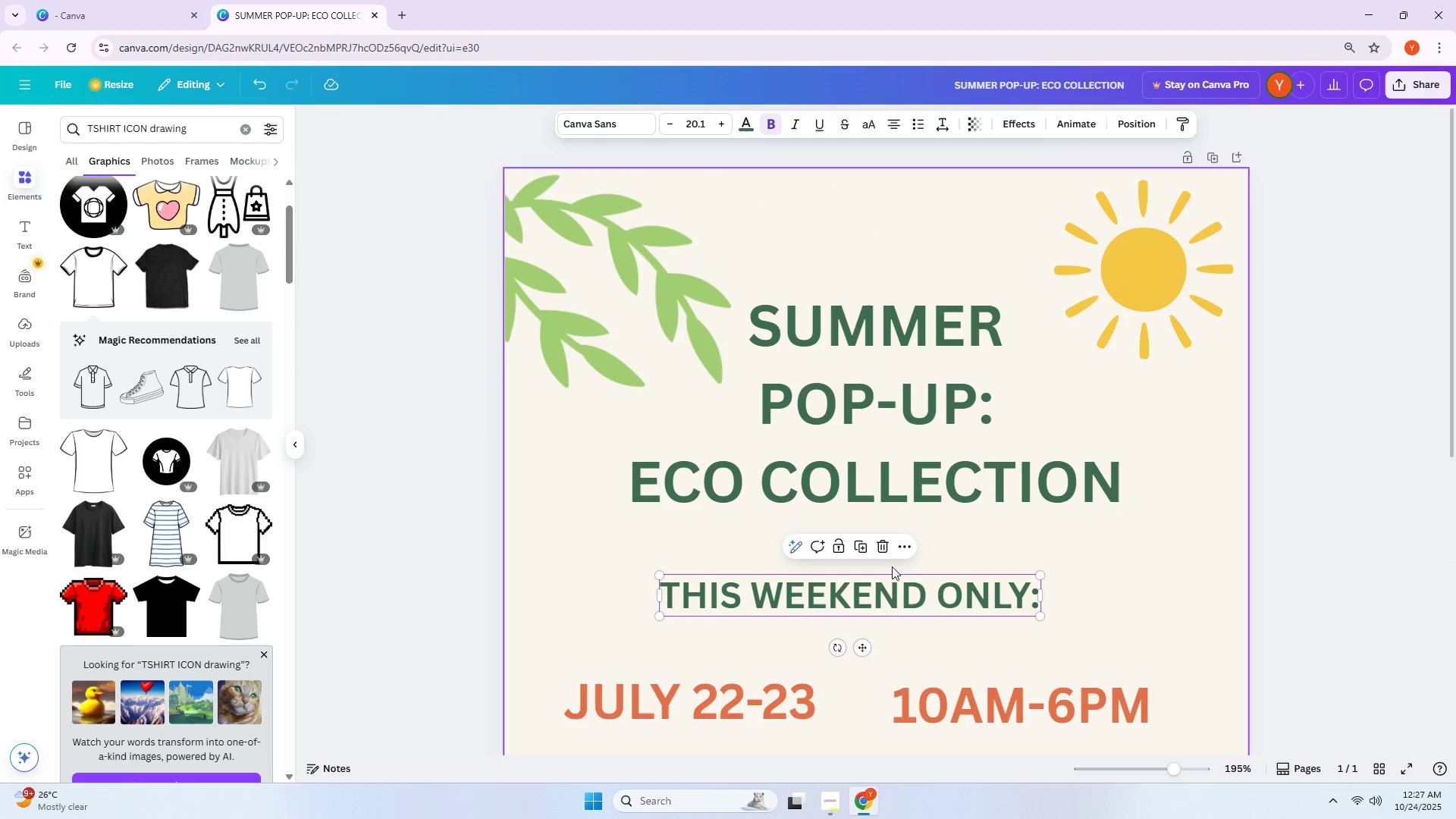 
left_click_drag(start_coordinate=[872, 590], to_coordinate=[895, 591])
 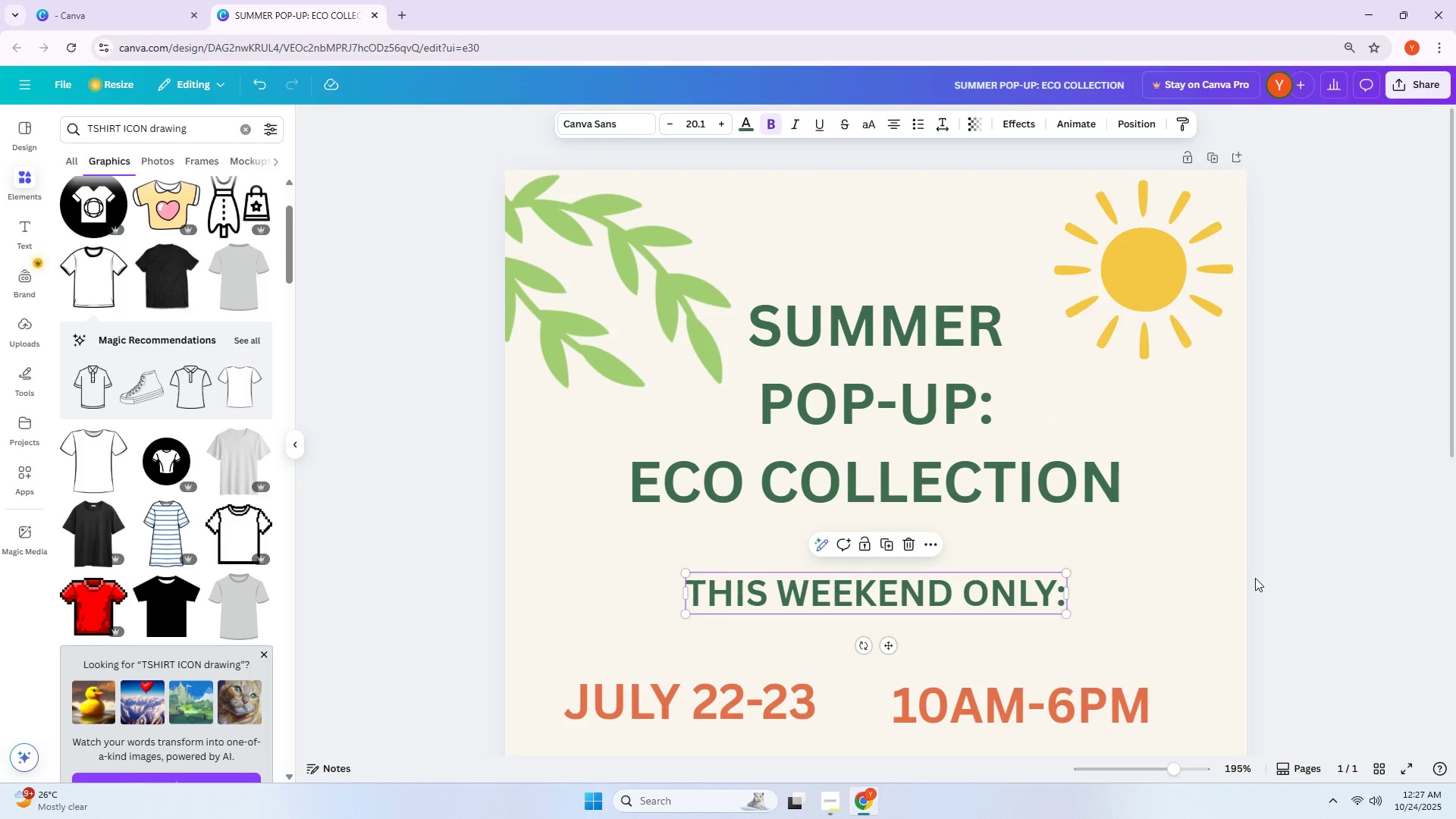 
left_click([1255, 578])
 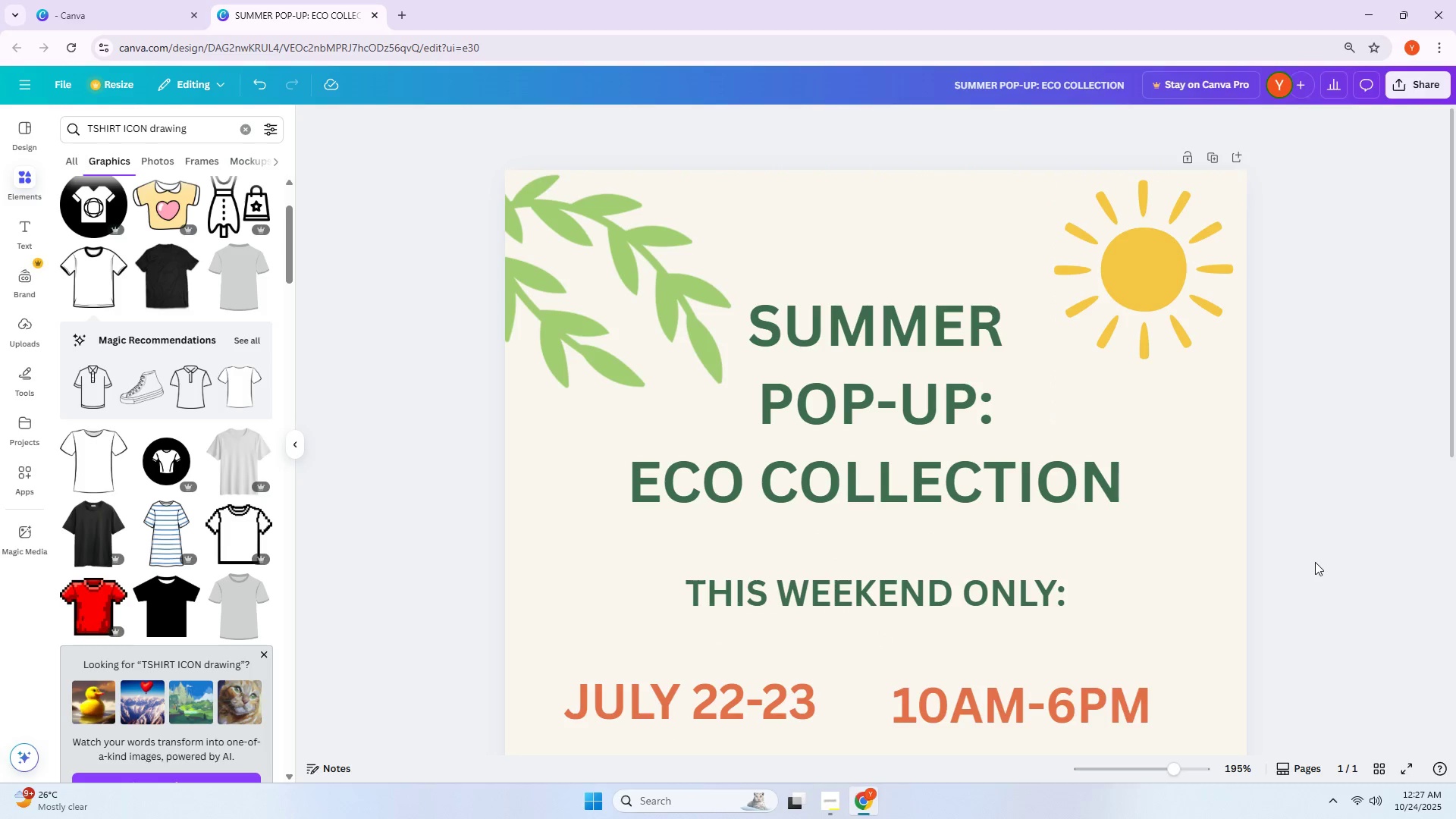 
scroll: coordinate [1307, 548], scroll_direction: down, amount: 6.0
 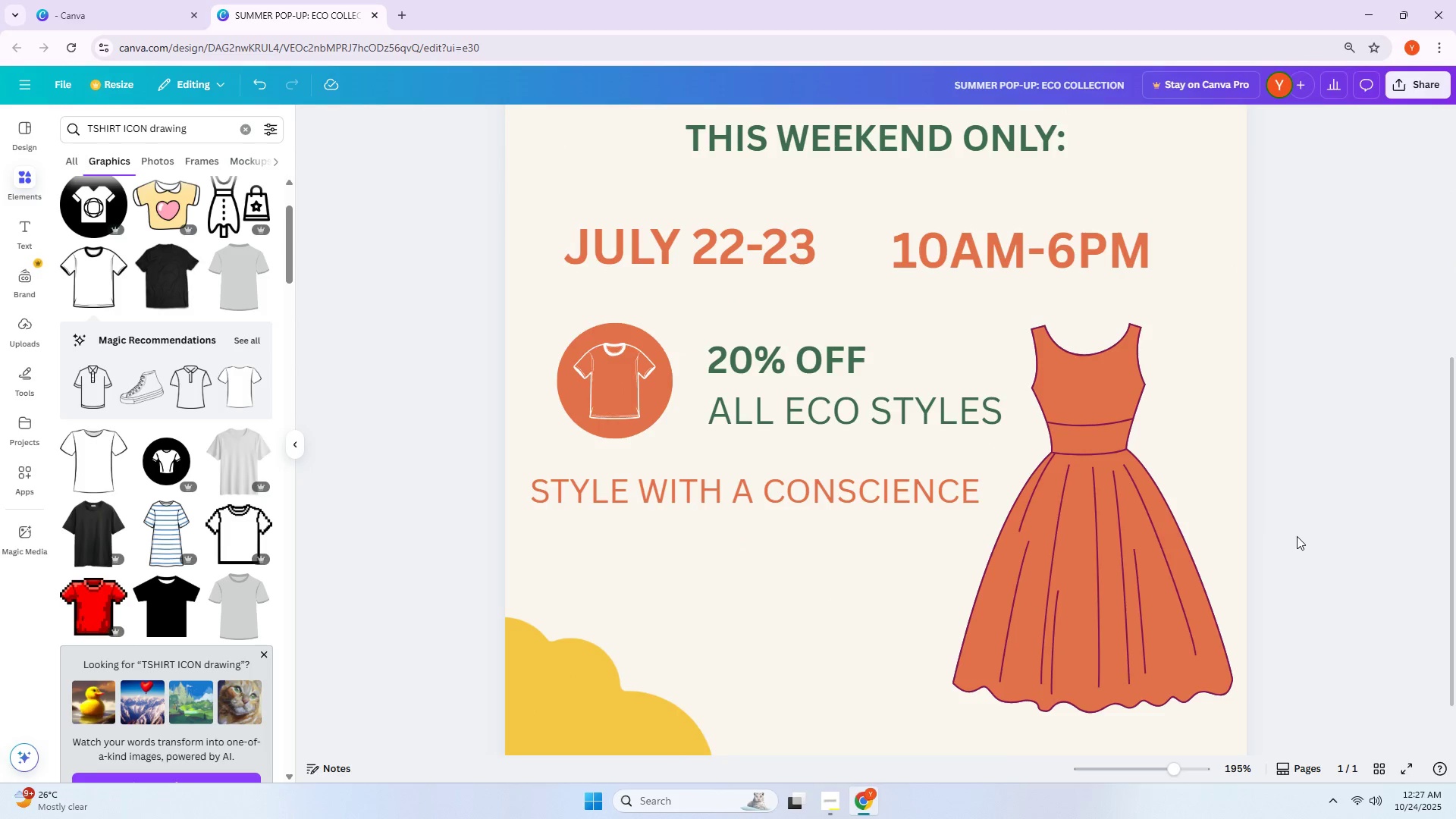 
scroll: coordinate [1313, 532], scroll_direction: up, amount: 4.0
 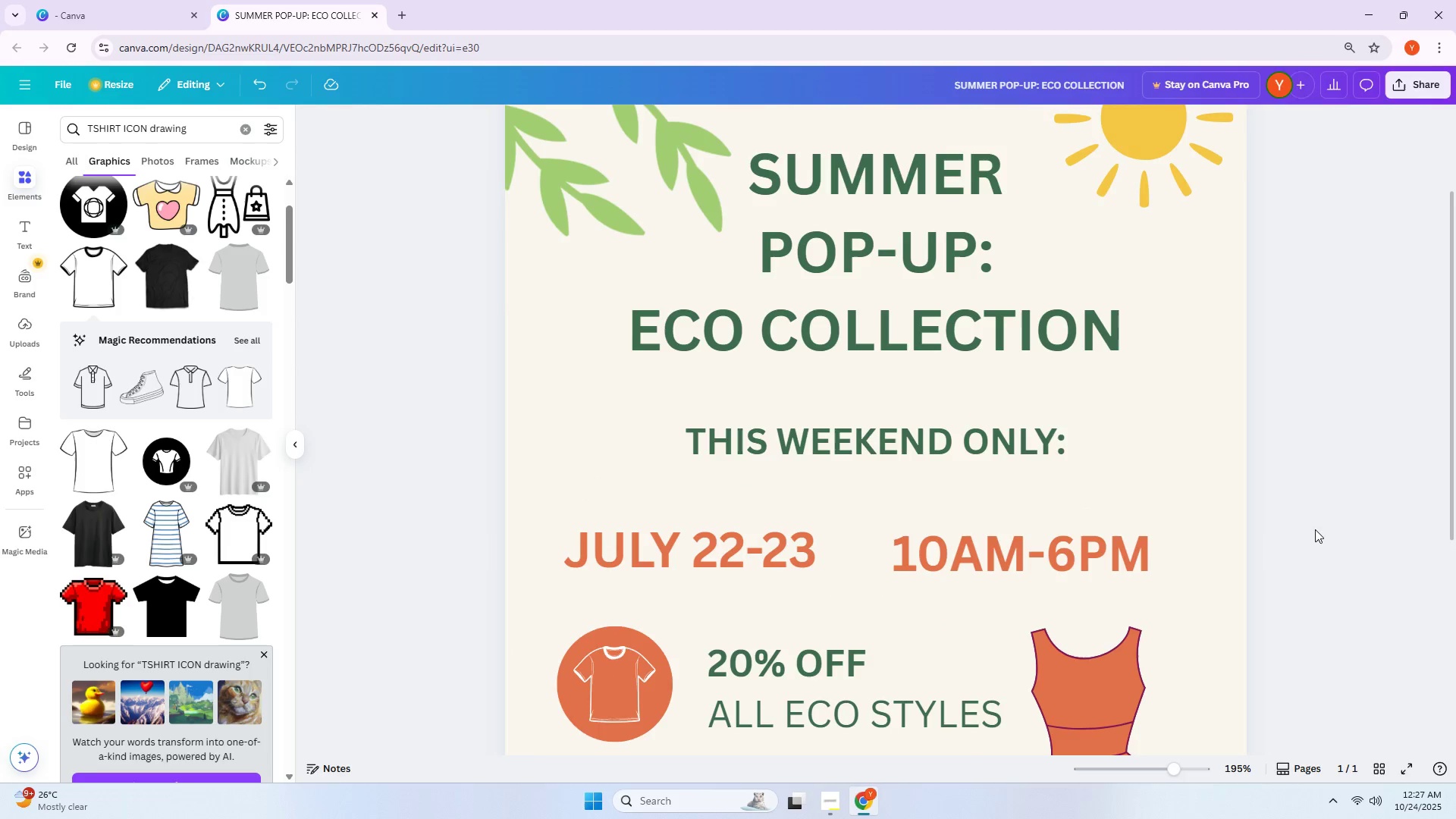 
left_click([906, 316])
 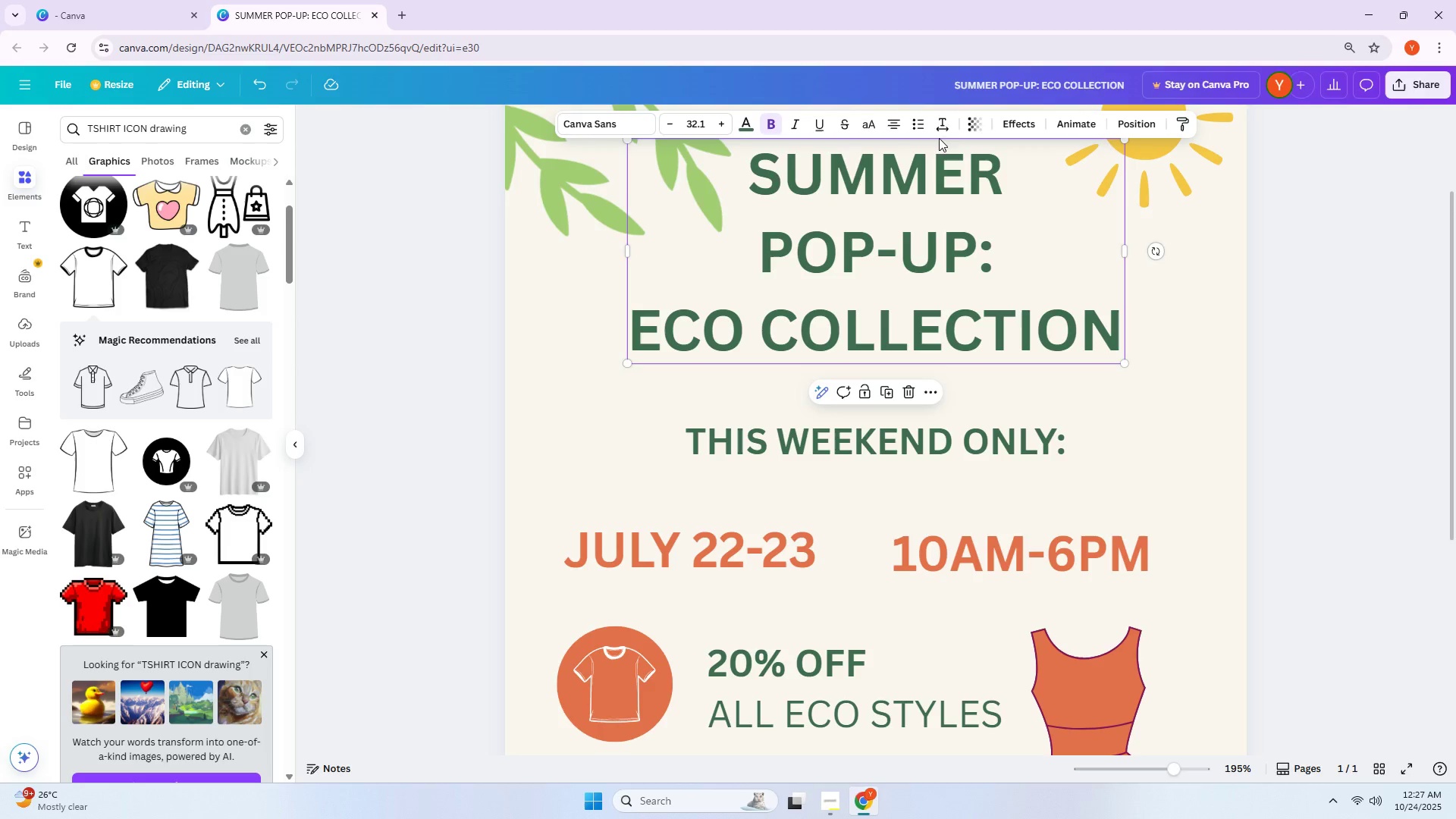 
left_click([943, 121])
 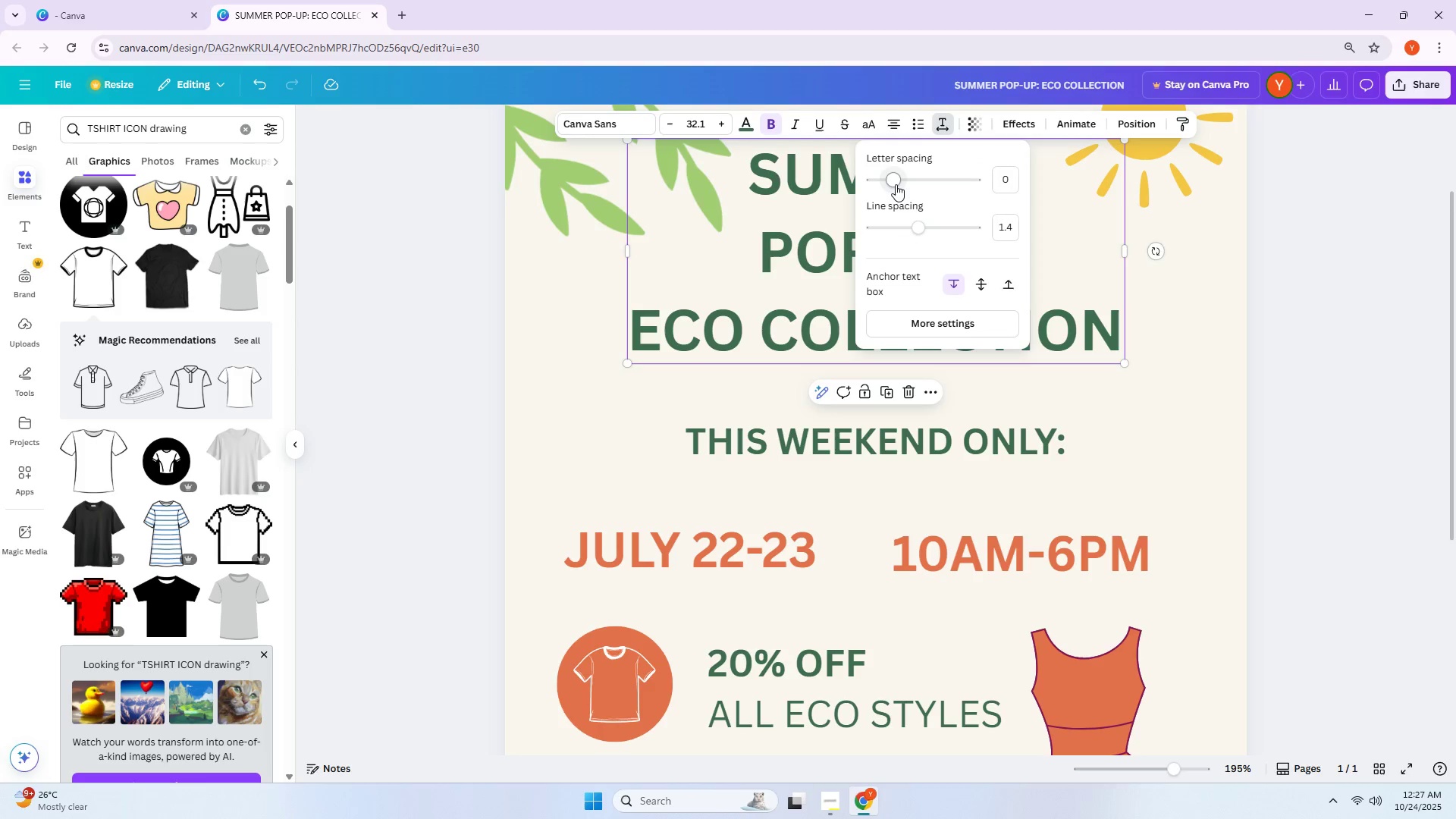 
left_click_drag(start_coordinate=[916, 224], to_coordinate=[908, 225])
 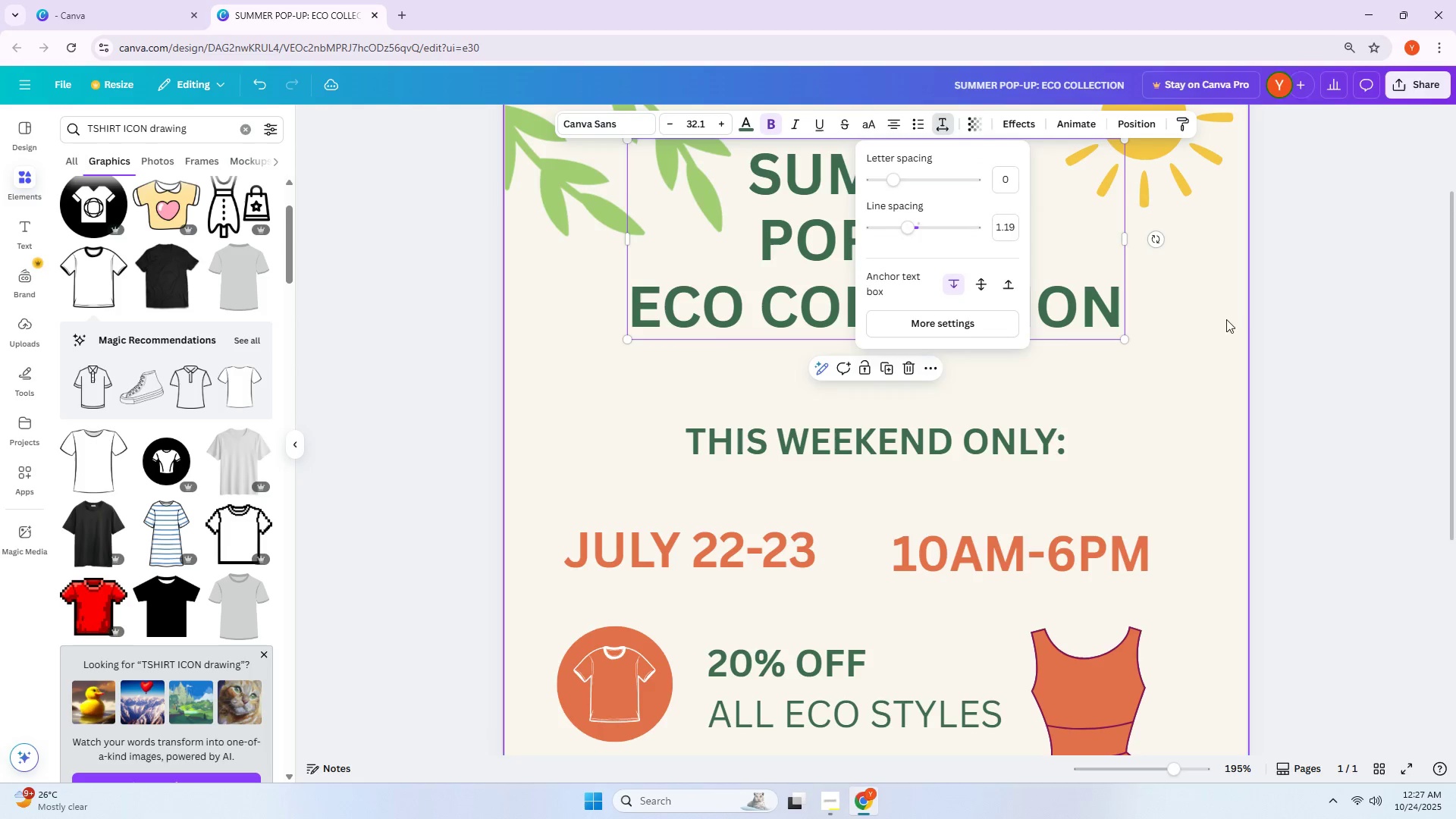 
left_click([1279, 319])
 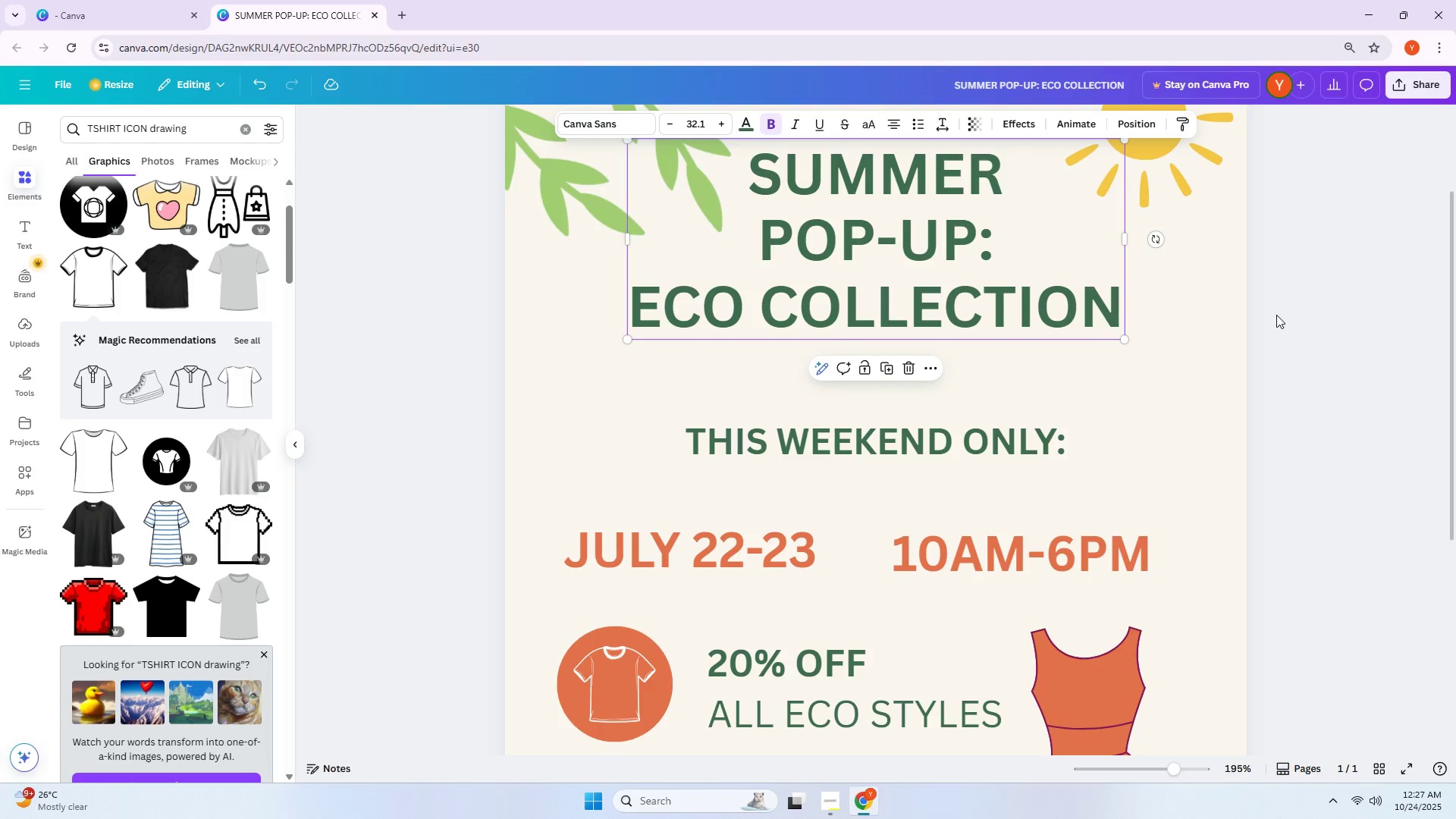 
scroll: coordinate [1276, 315], scroll_direction: up, amount: 2.0
 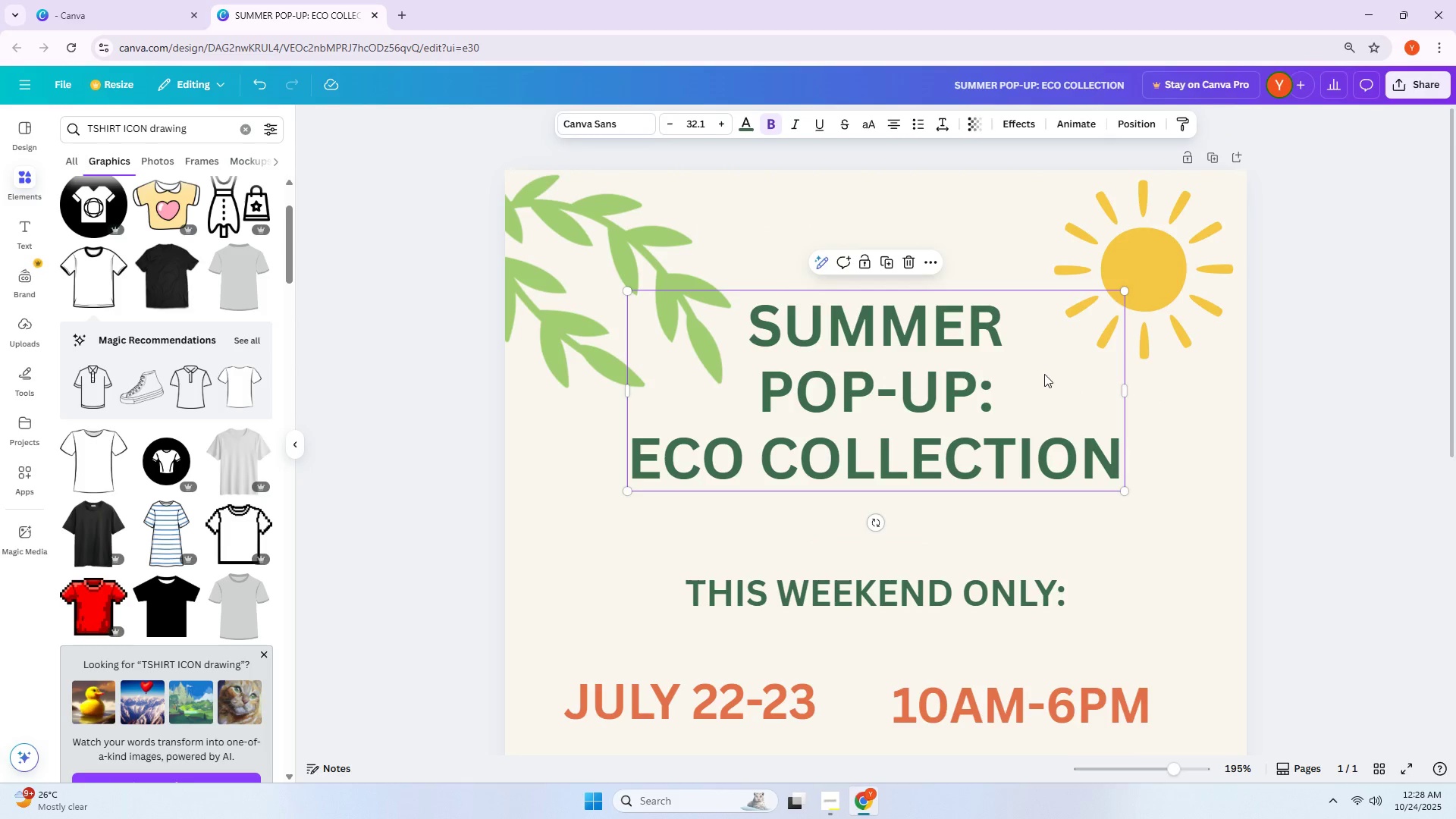 
scroll: coordinate [1067, 388], scroll_direction: down, amount: 10.0
 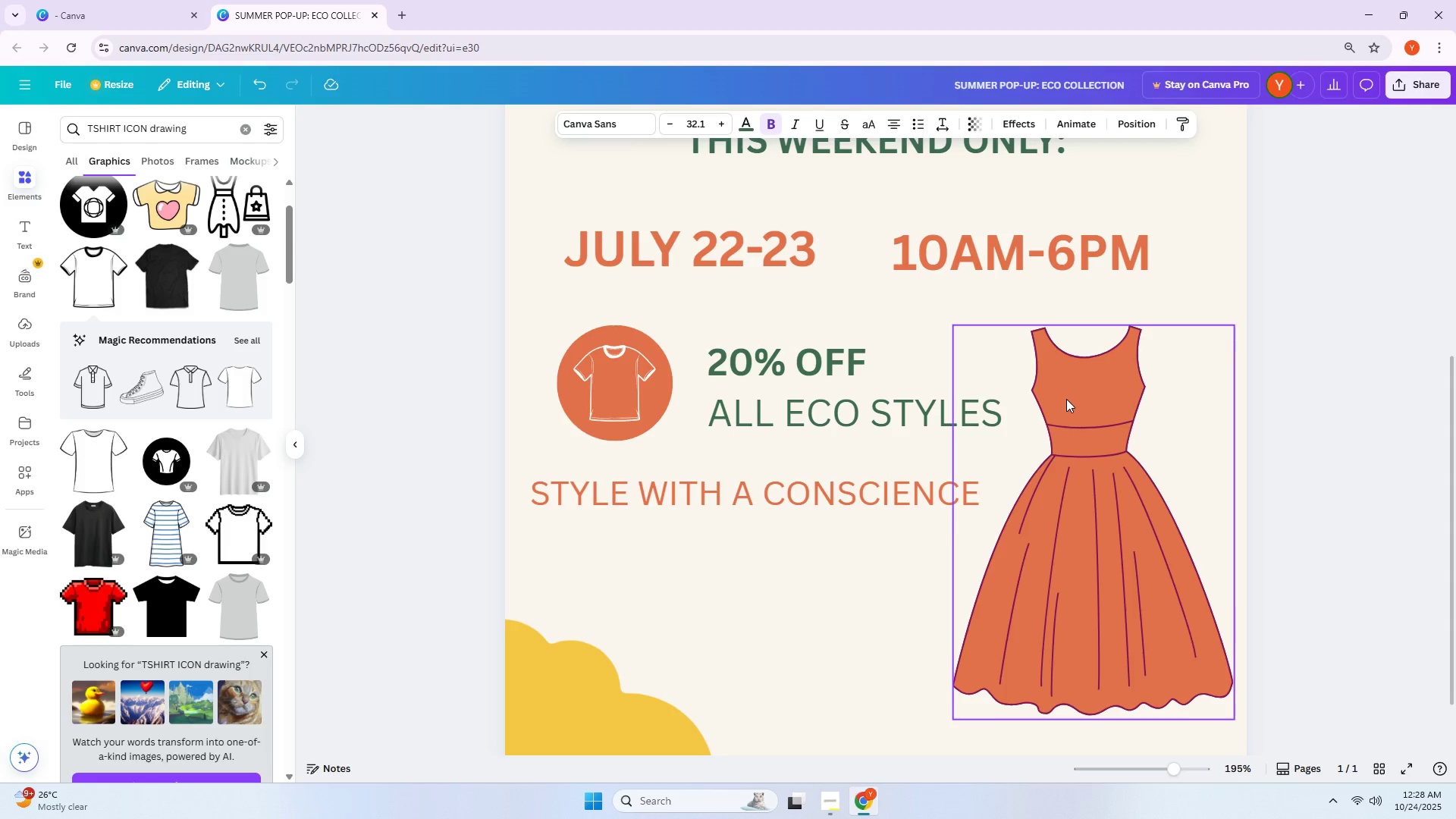 
wait(9.97)
 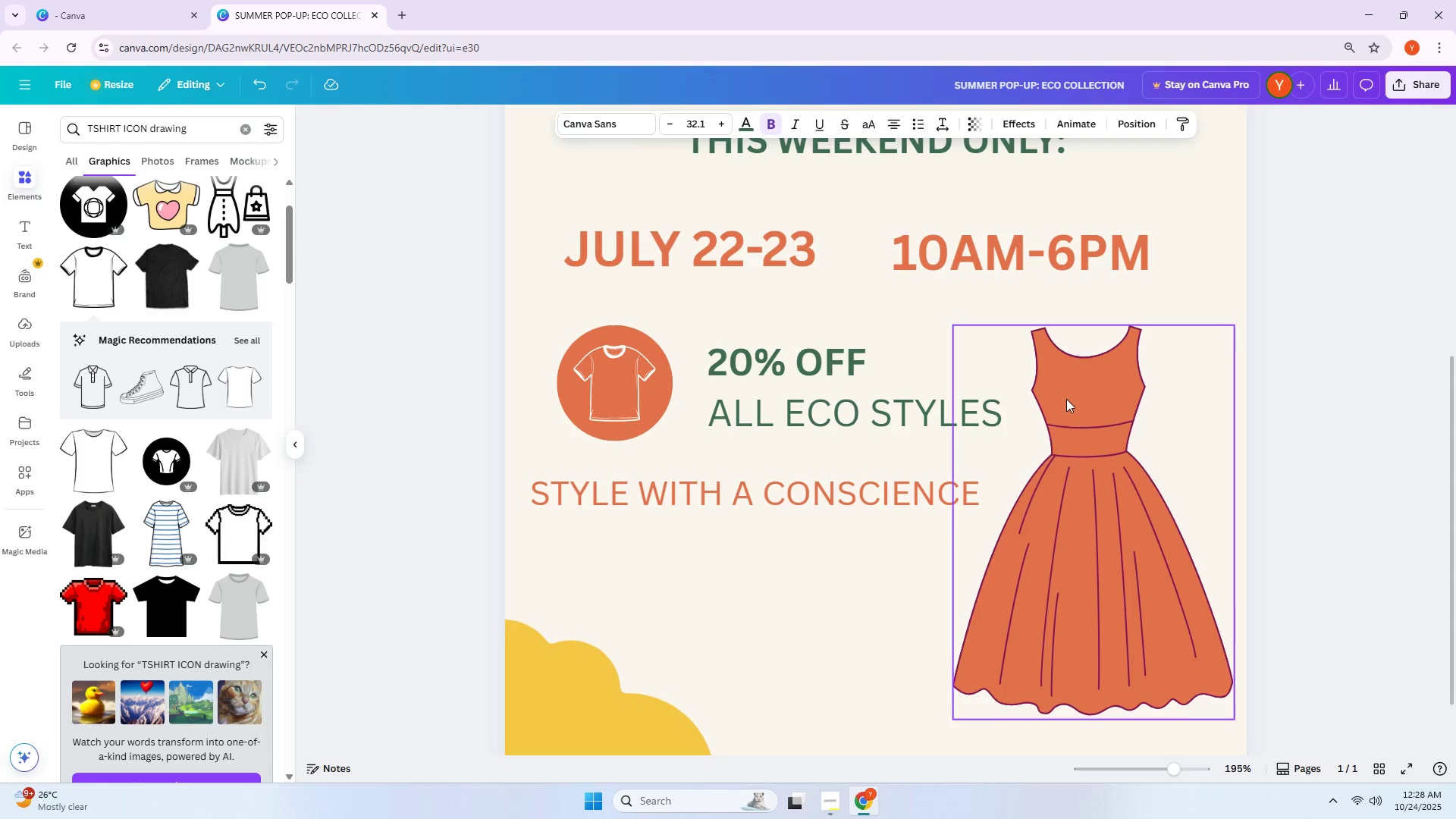 
left_click([33, 228])
 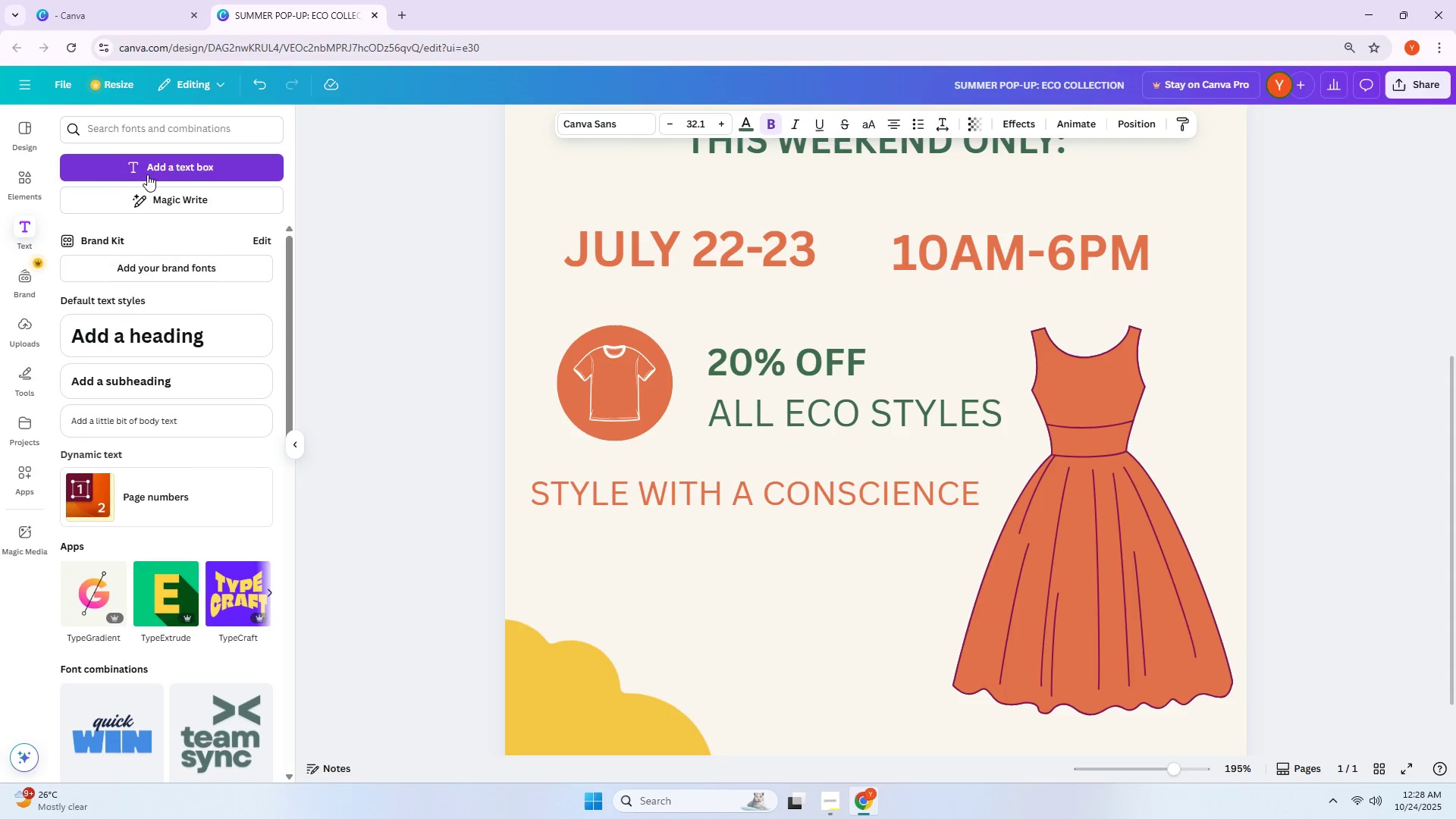 
left_click([146, 170])
 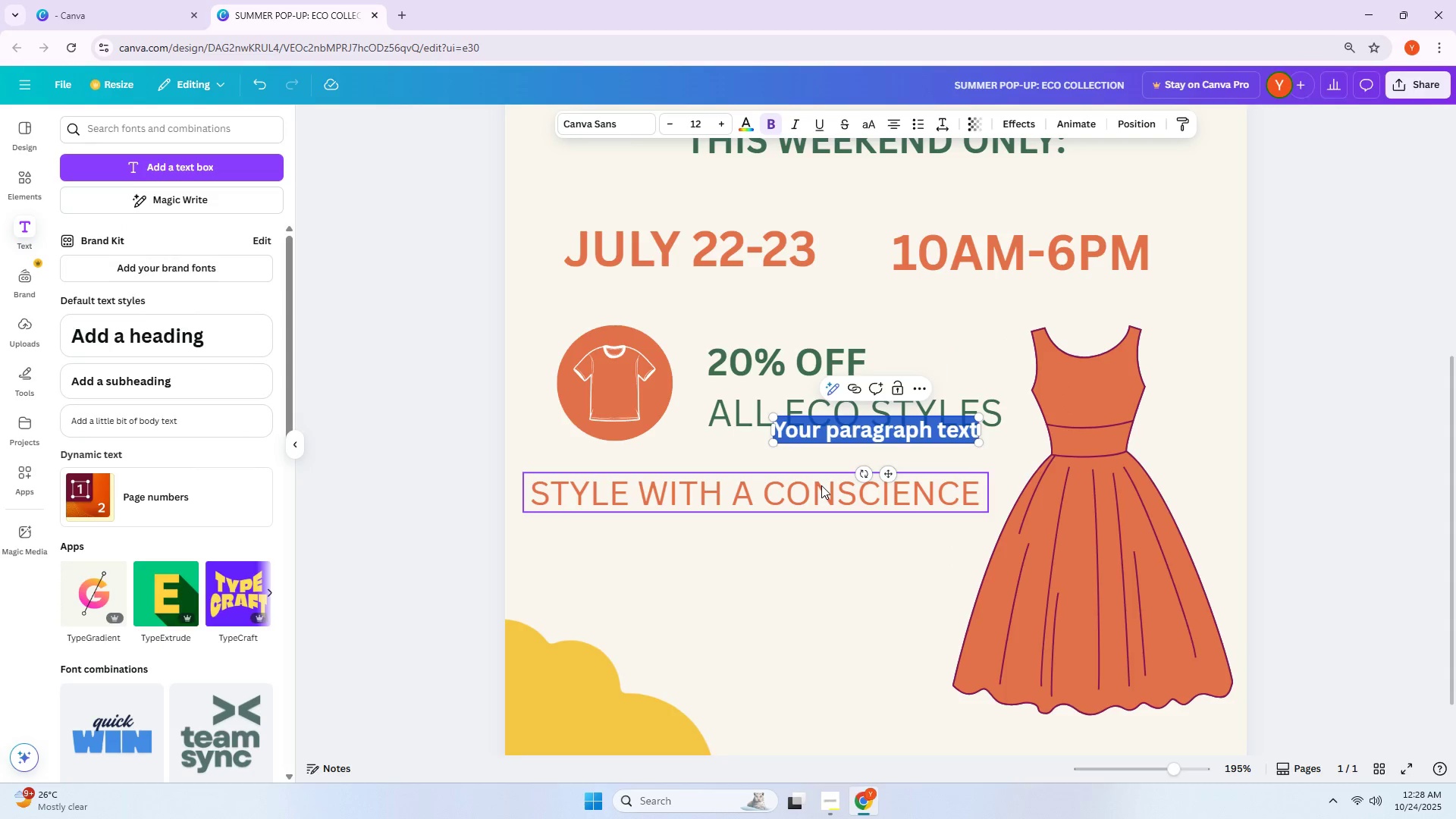 
type(123 any)
key(Backspace)
key(Backspace)
key(Backspace)
type(ANYWHWEW)
key(Backspace)
key(Backspace)
key(Backspace)
type(ERE ST)
 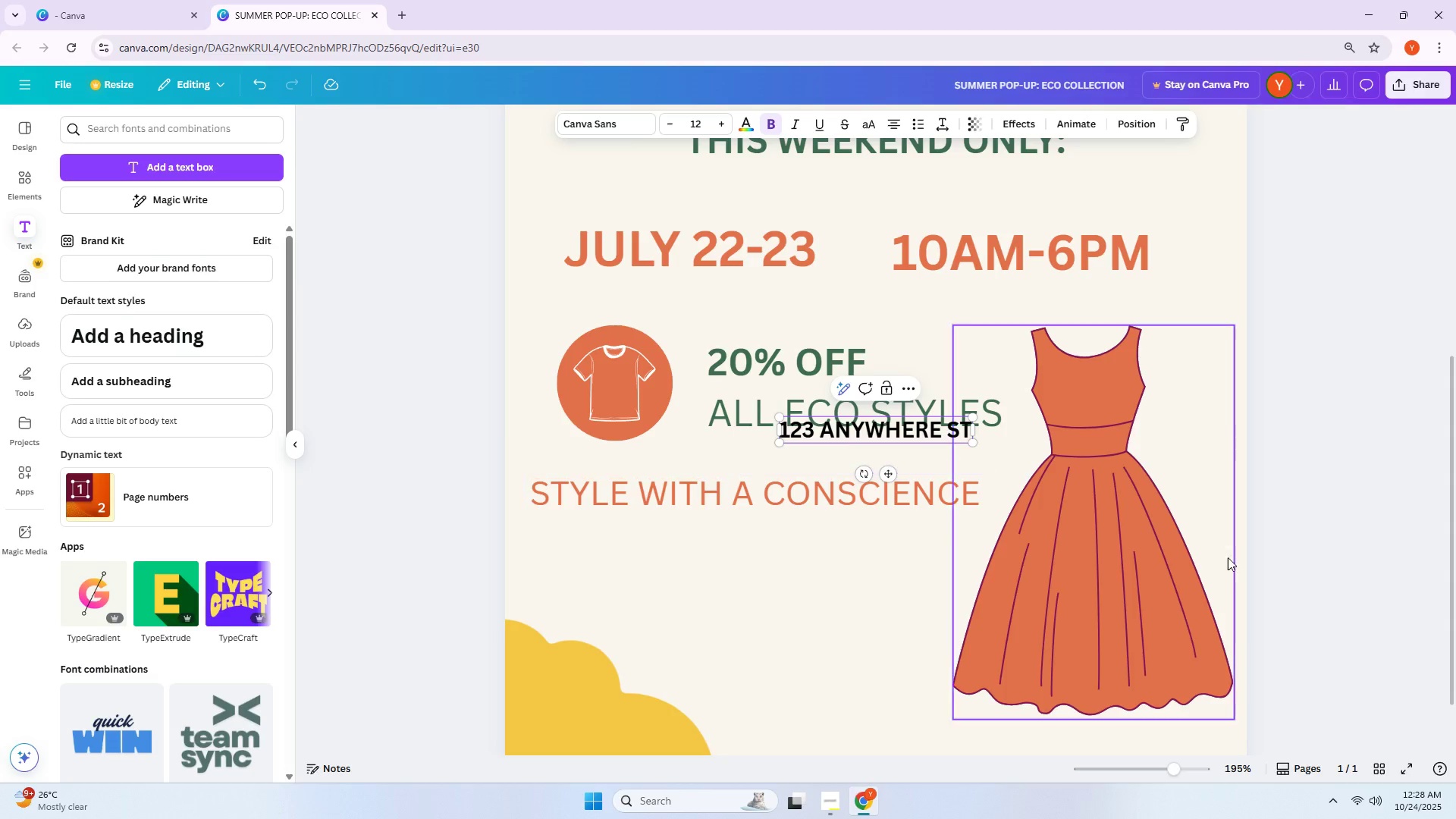 
left_click([851, 677])
 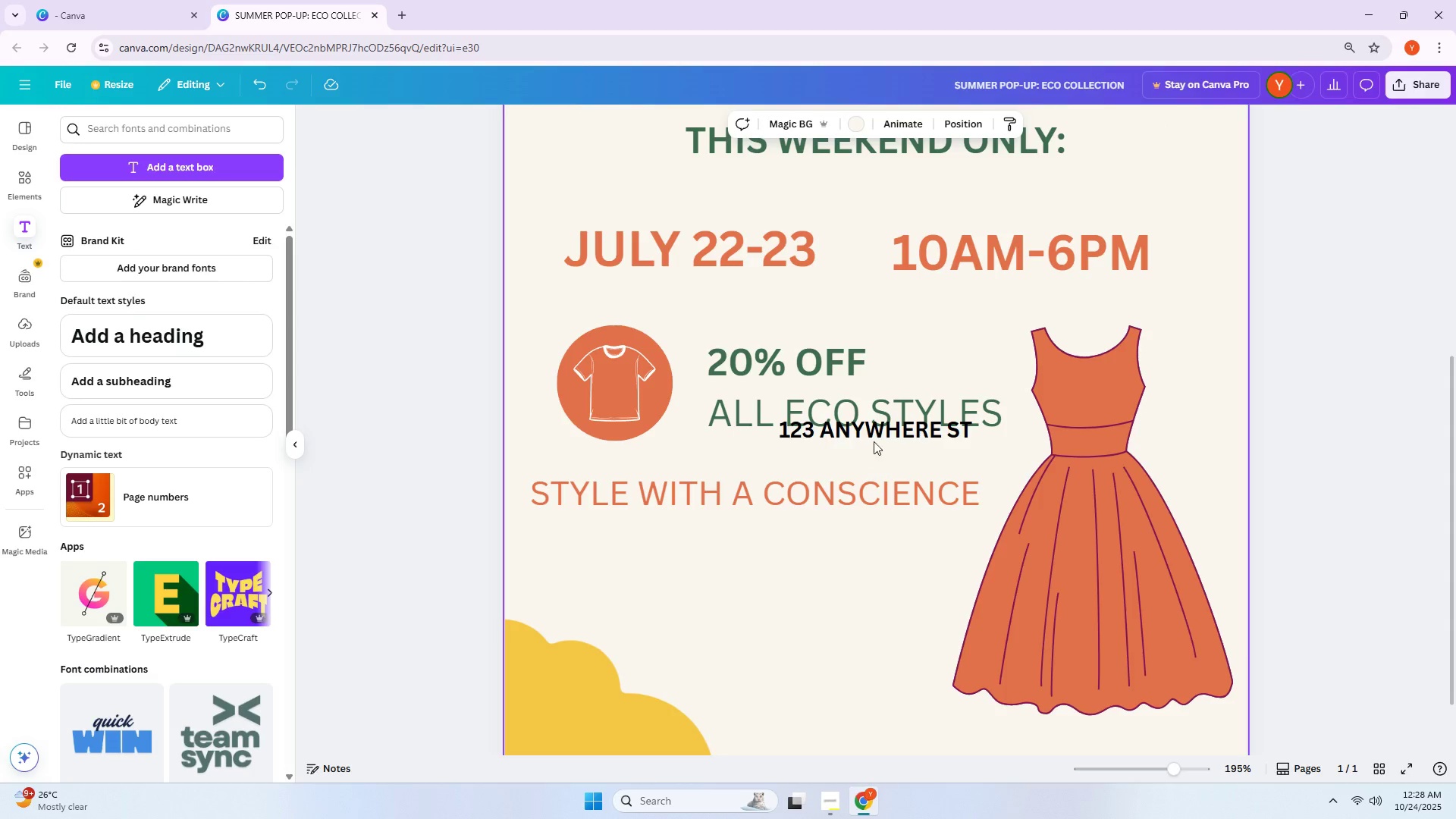 
left_click_drag(start_coordinate=[871, 431], to_coordinate=[814, 607])
 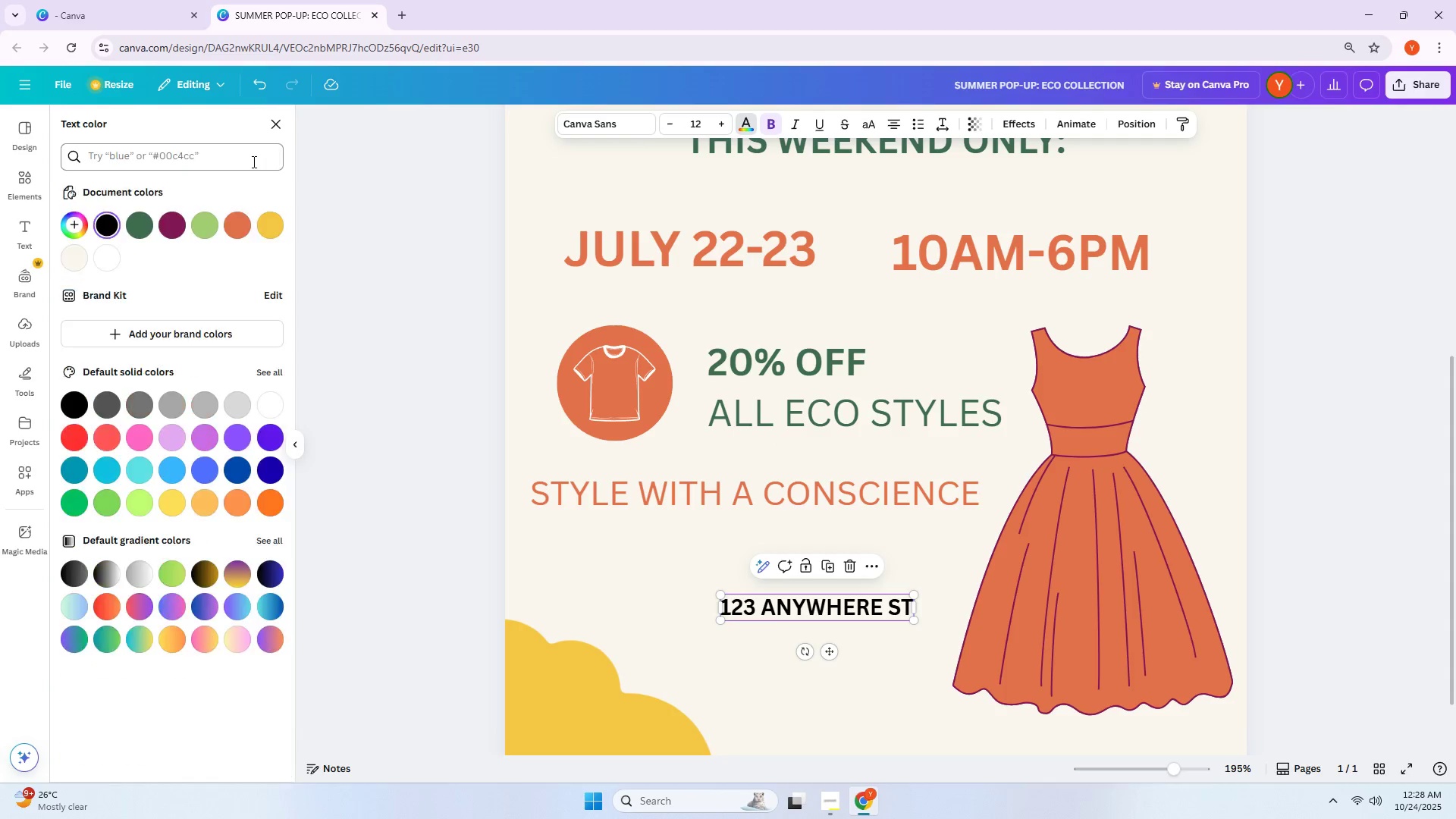 
left_click([149, 220])
 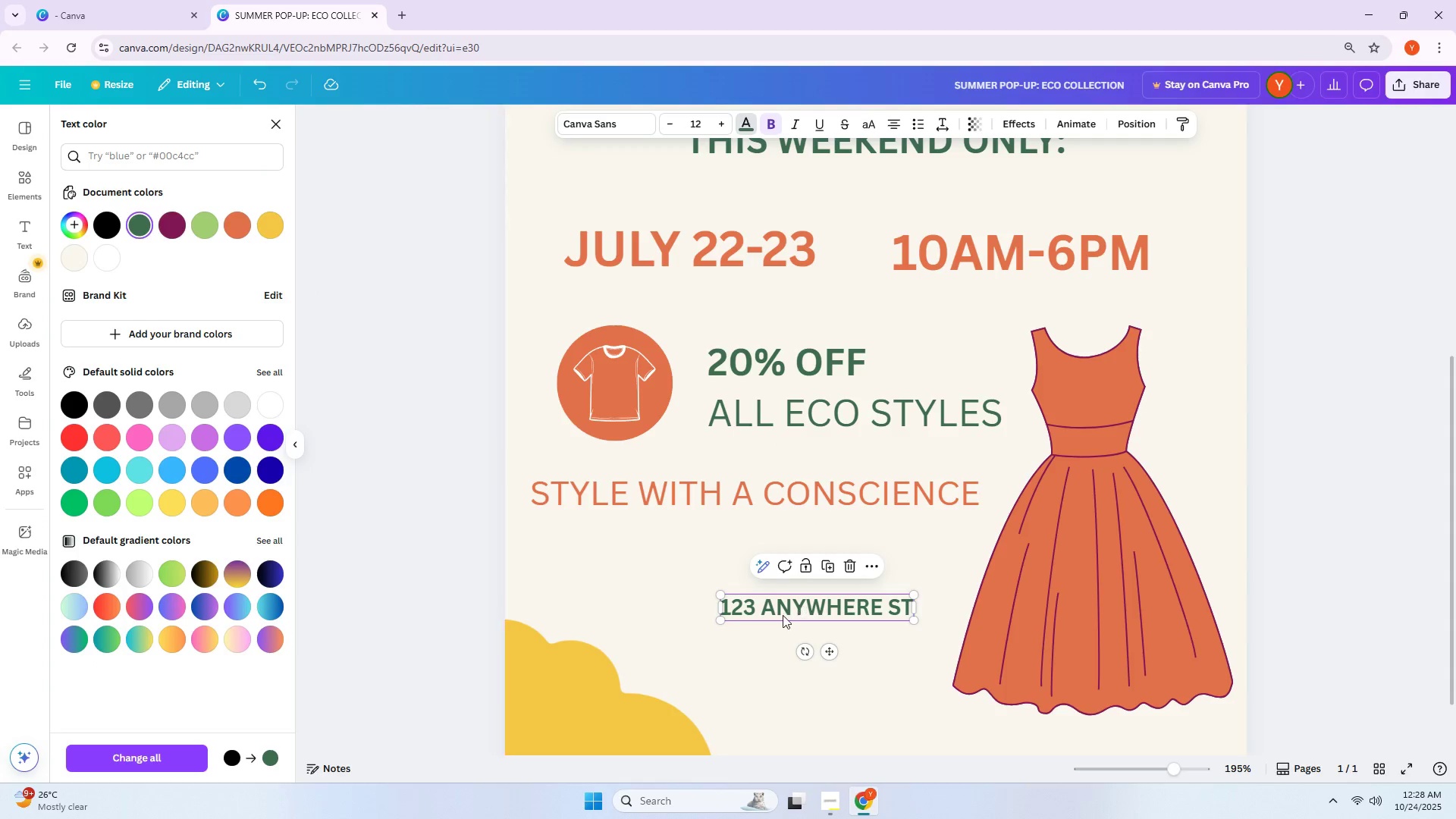 
left_click([708, 651])
 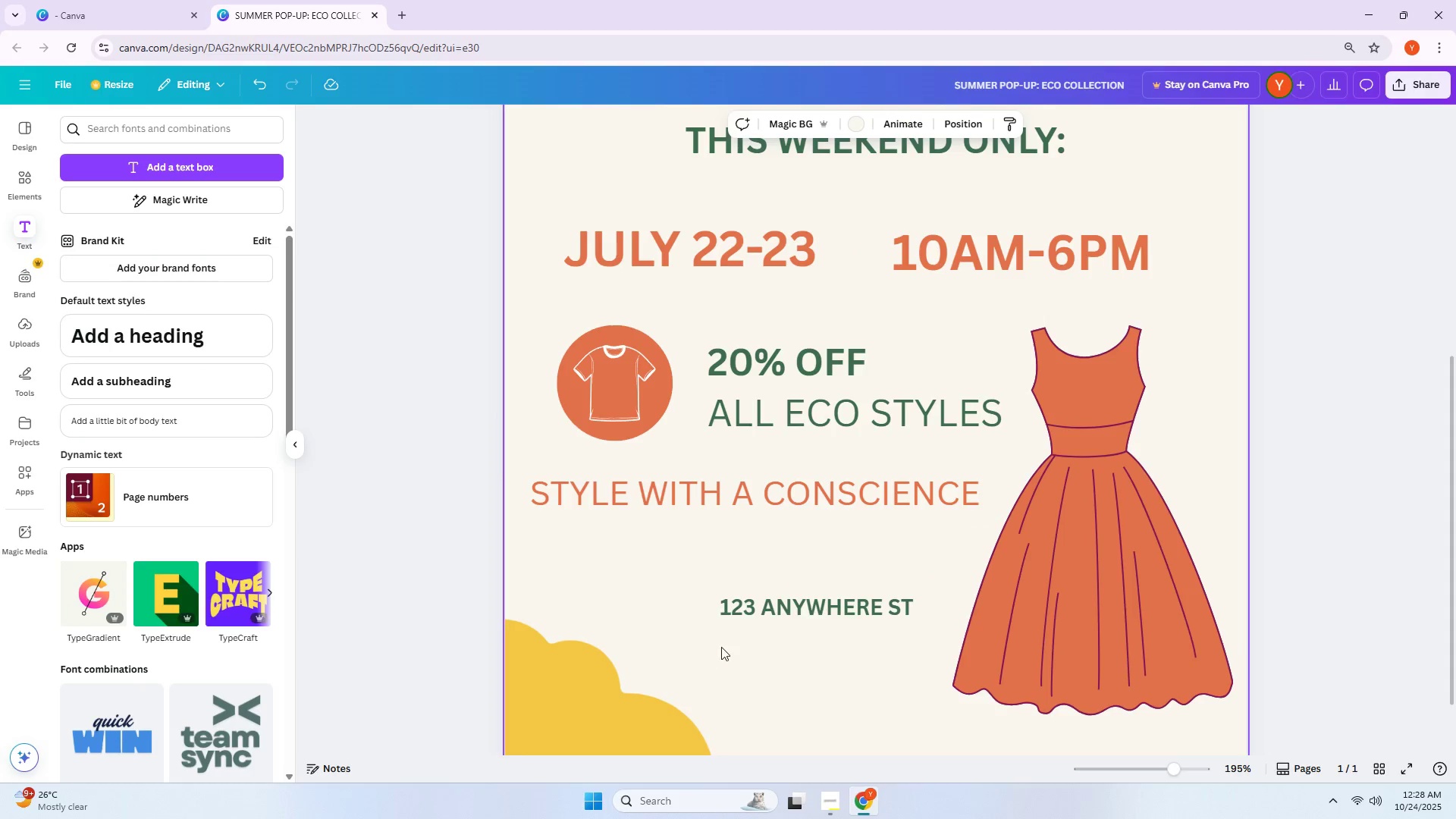 
left_click_drag(start_coordinate=[824, 610], to_coordinate=[719, 605])
 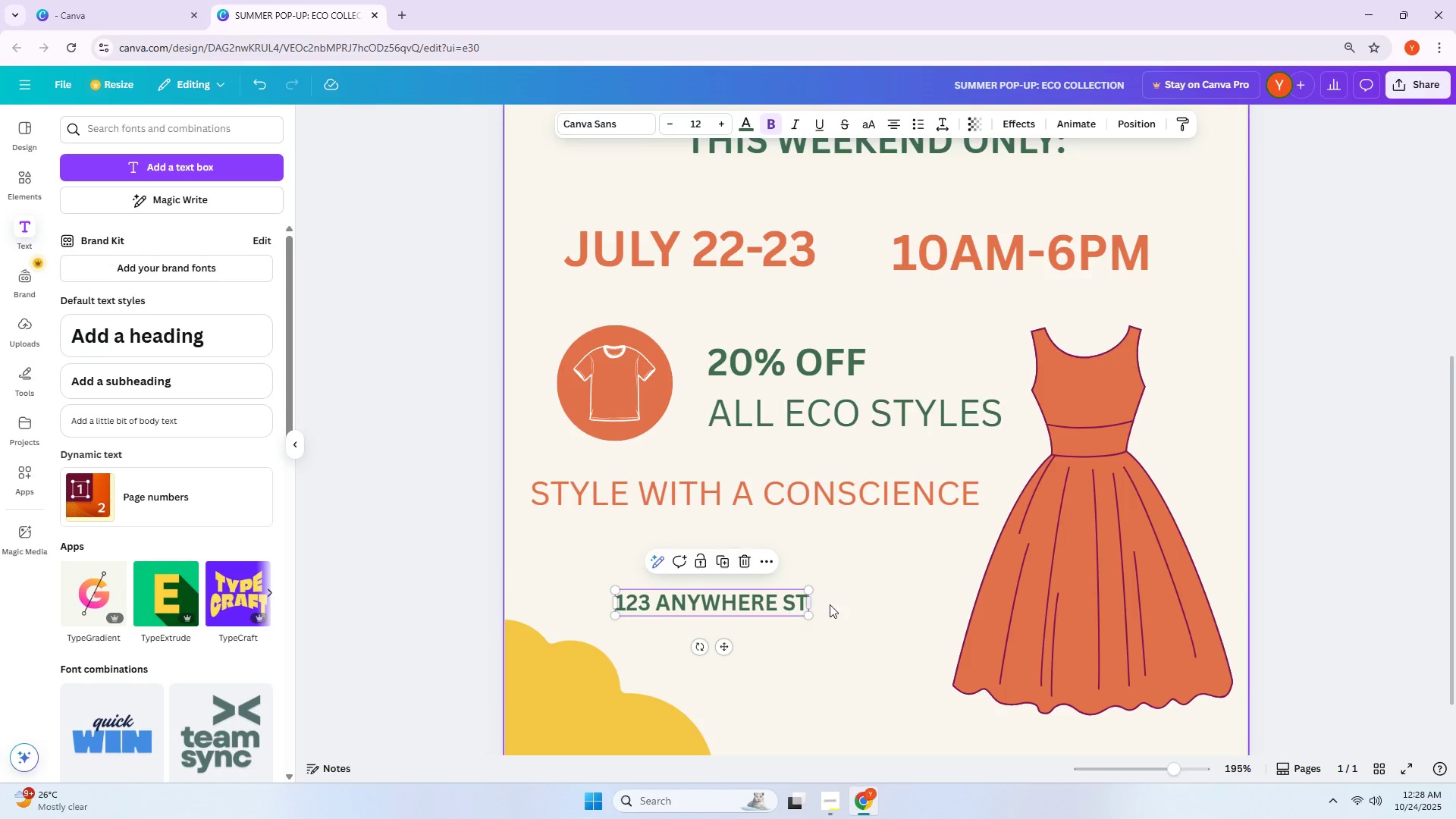 
scroll: coordinate [885, 589], scroll_direction: down, amount: 4.0
 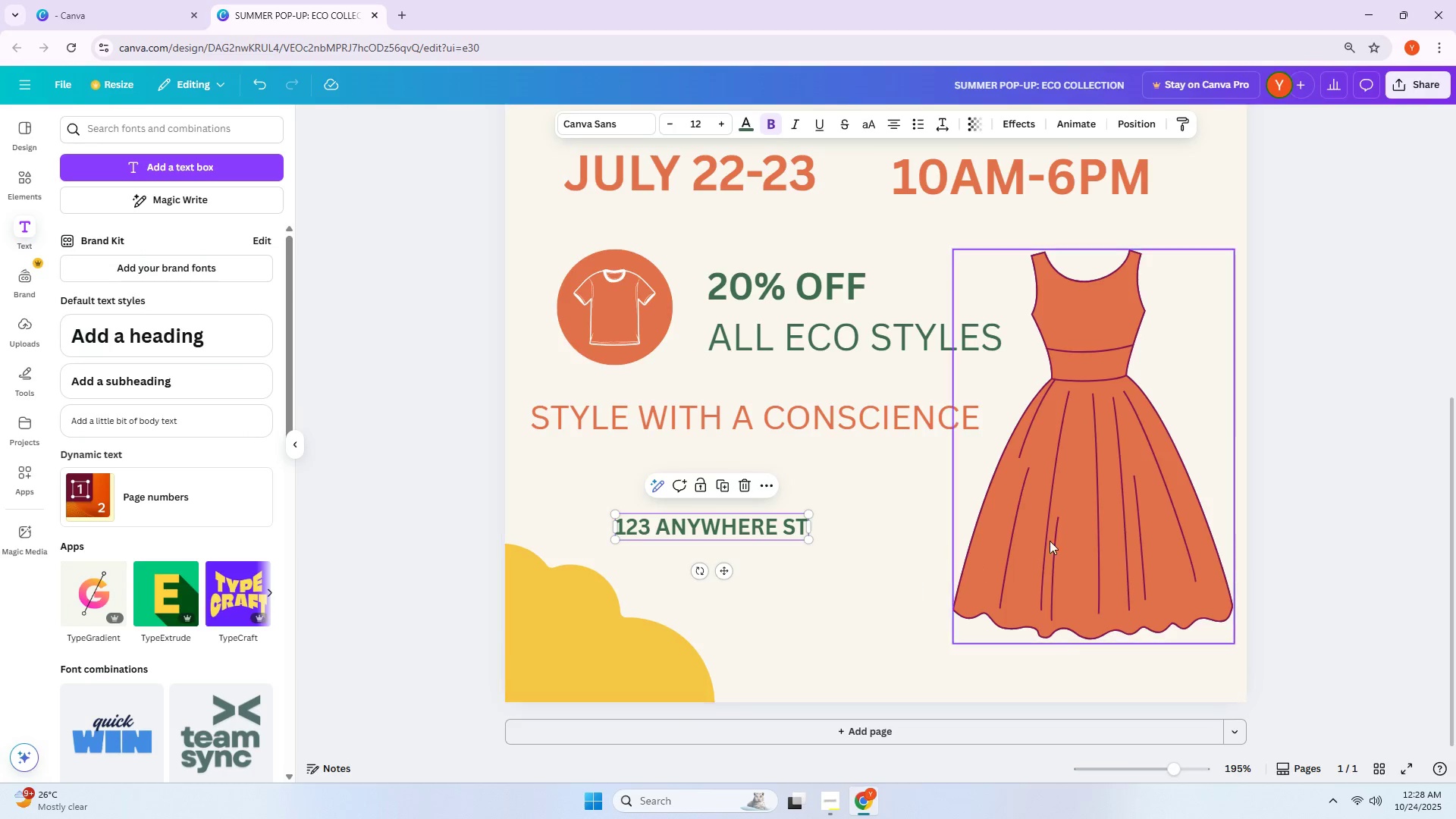 
left_click_drag(start_coordinate=[1076, 524], to_coordinate=[1086, 496])
 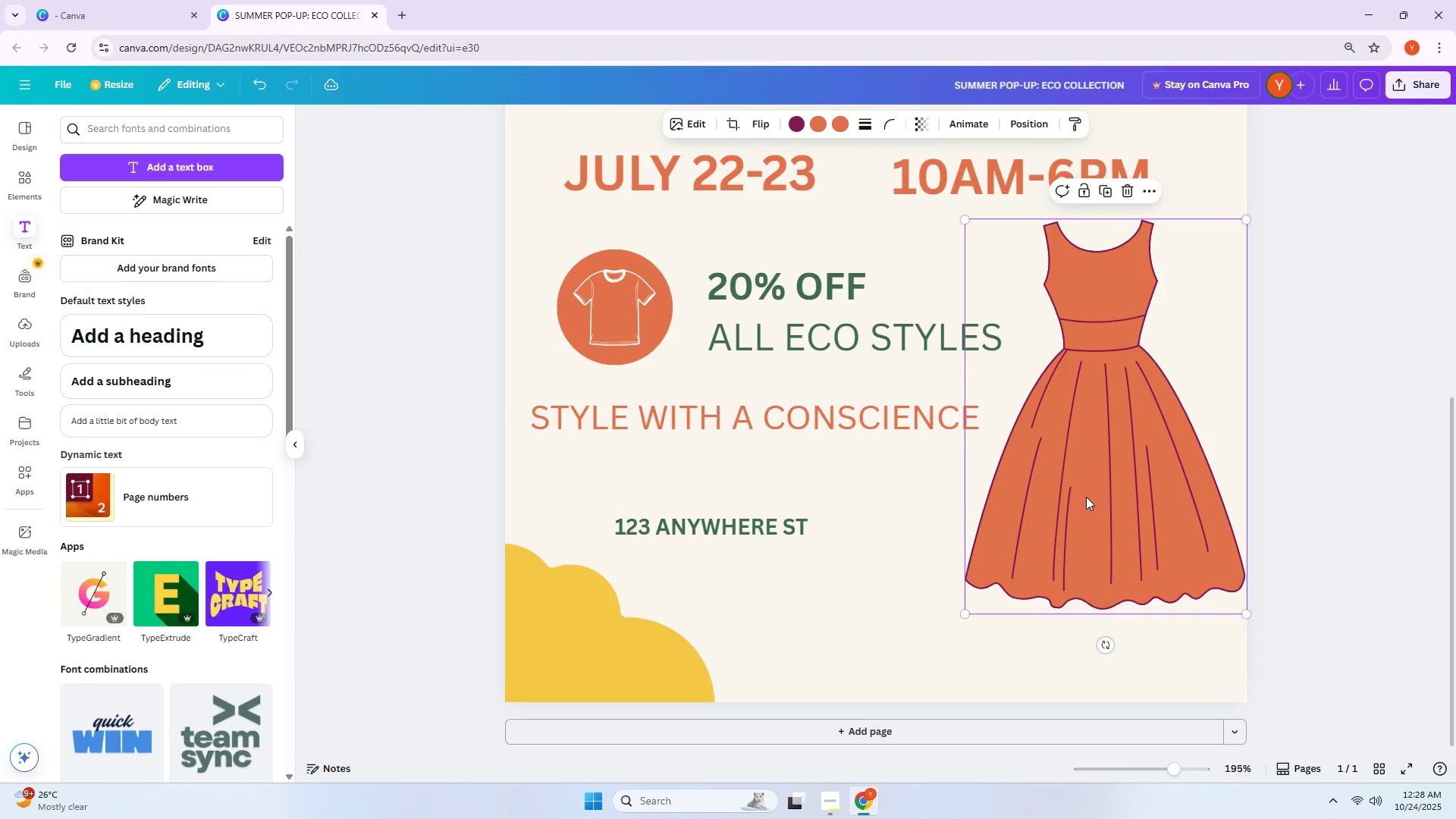 
left_click_drag(start_coordinate=[1086, 497], to_coordinate=[1085, 502])
 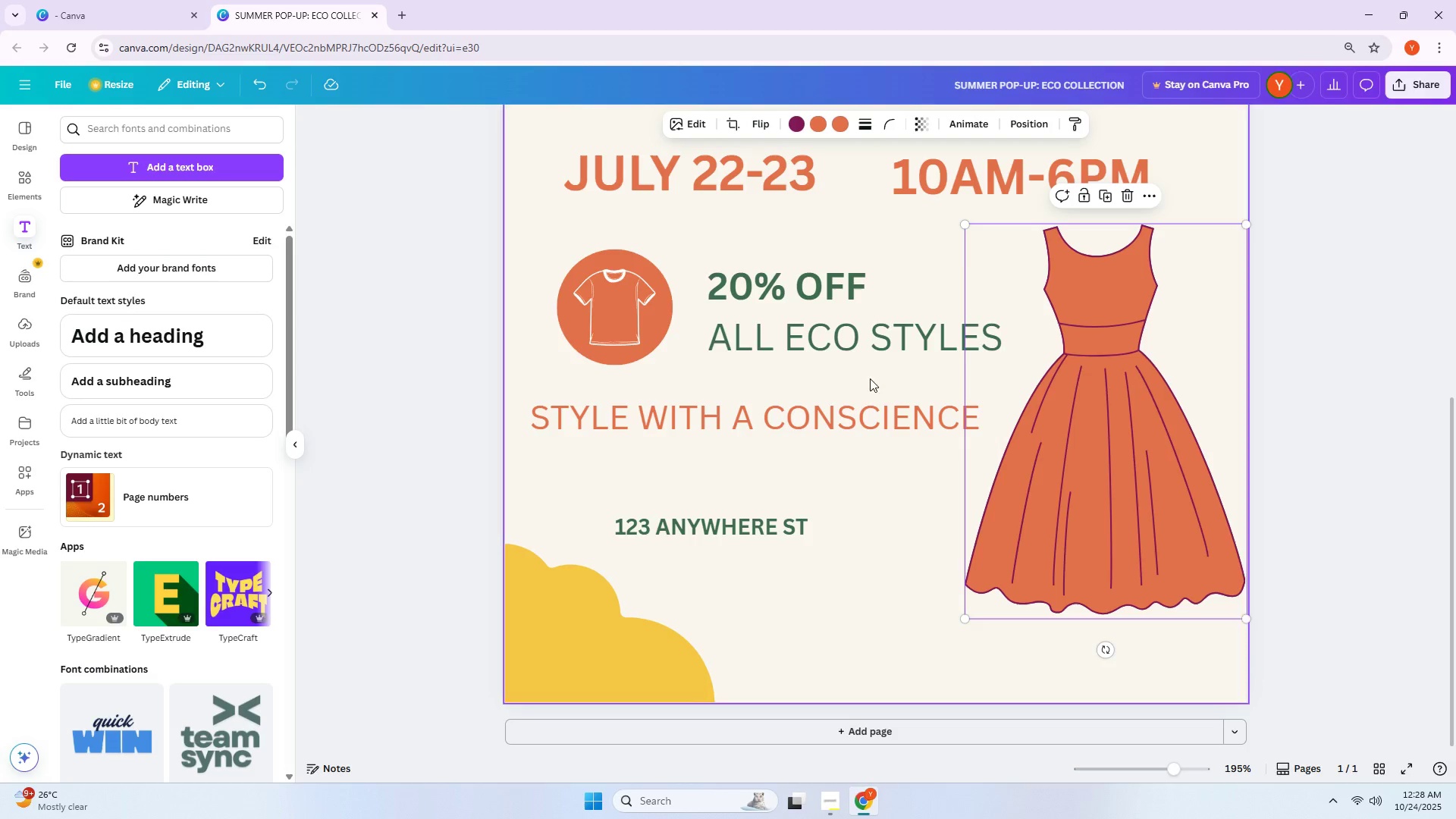 
left_click_drag(start_coordinate=[833, 338], to_coordinate=[833, 321])
 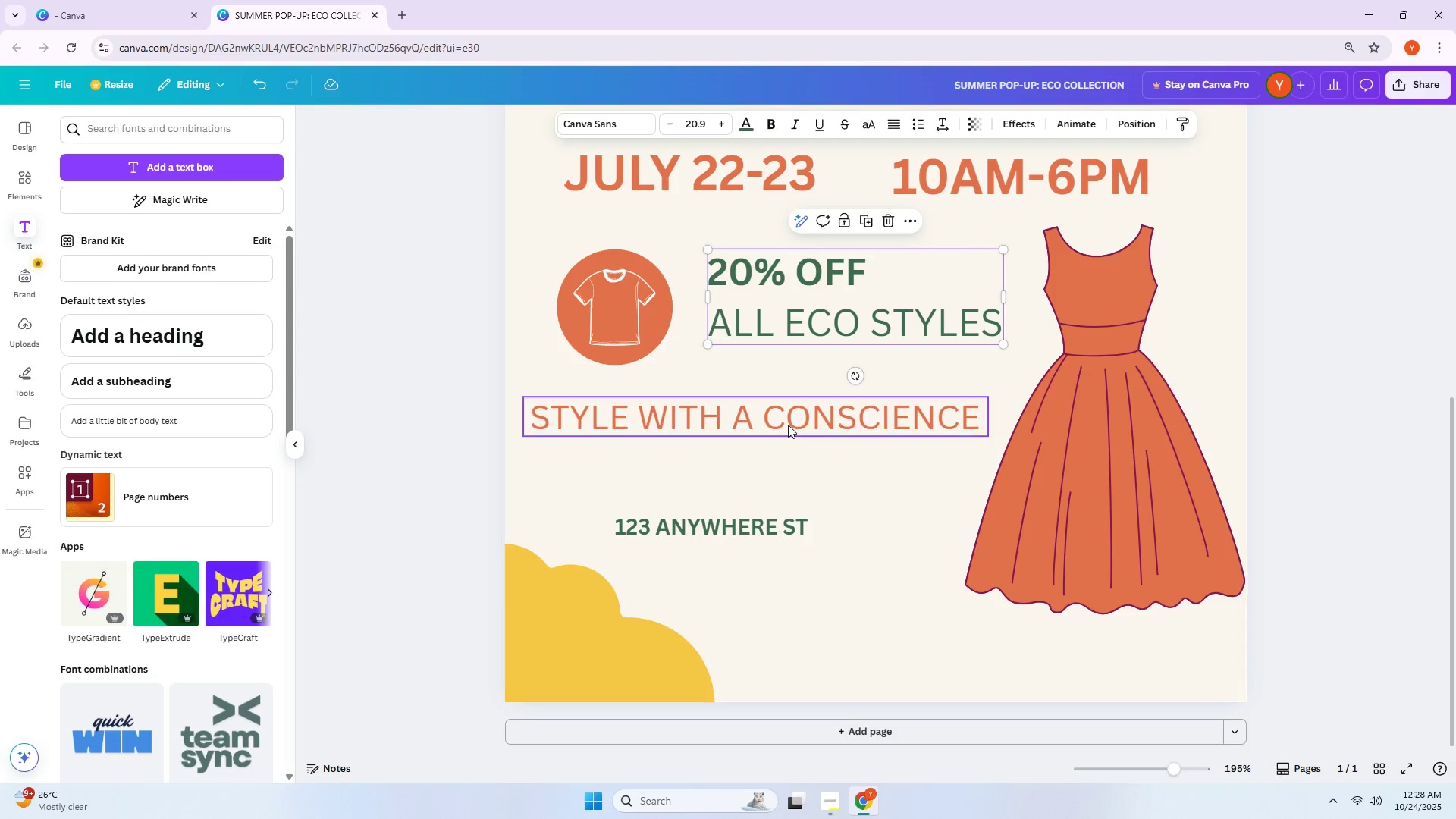 
left_click_drag(start_coordinate=[788, 425], to_coordinate=[786, 407])
 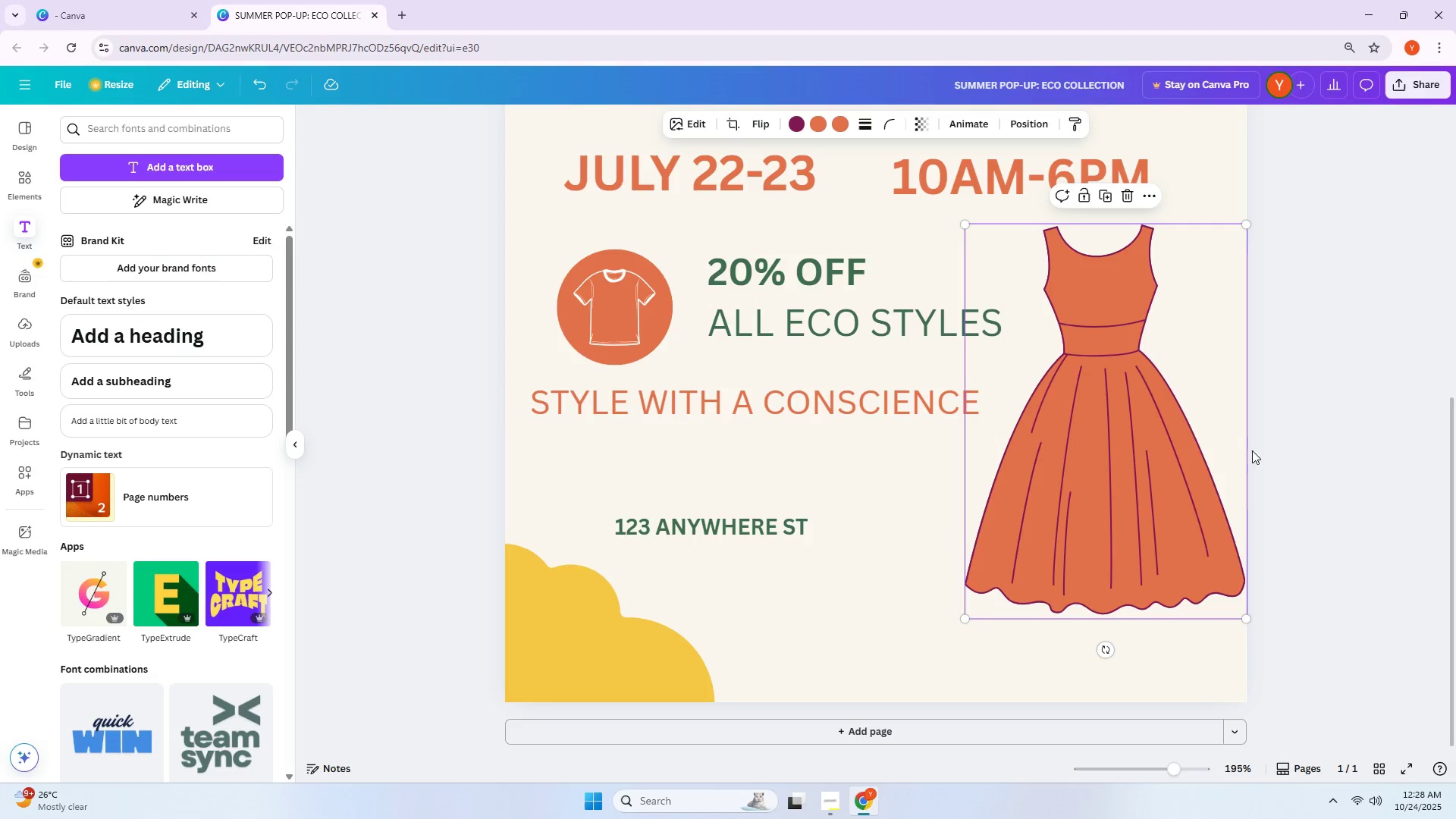 
double_click([1298, 453])
 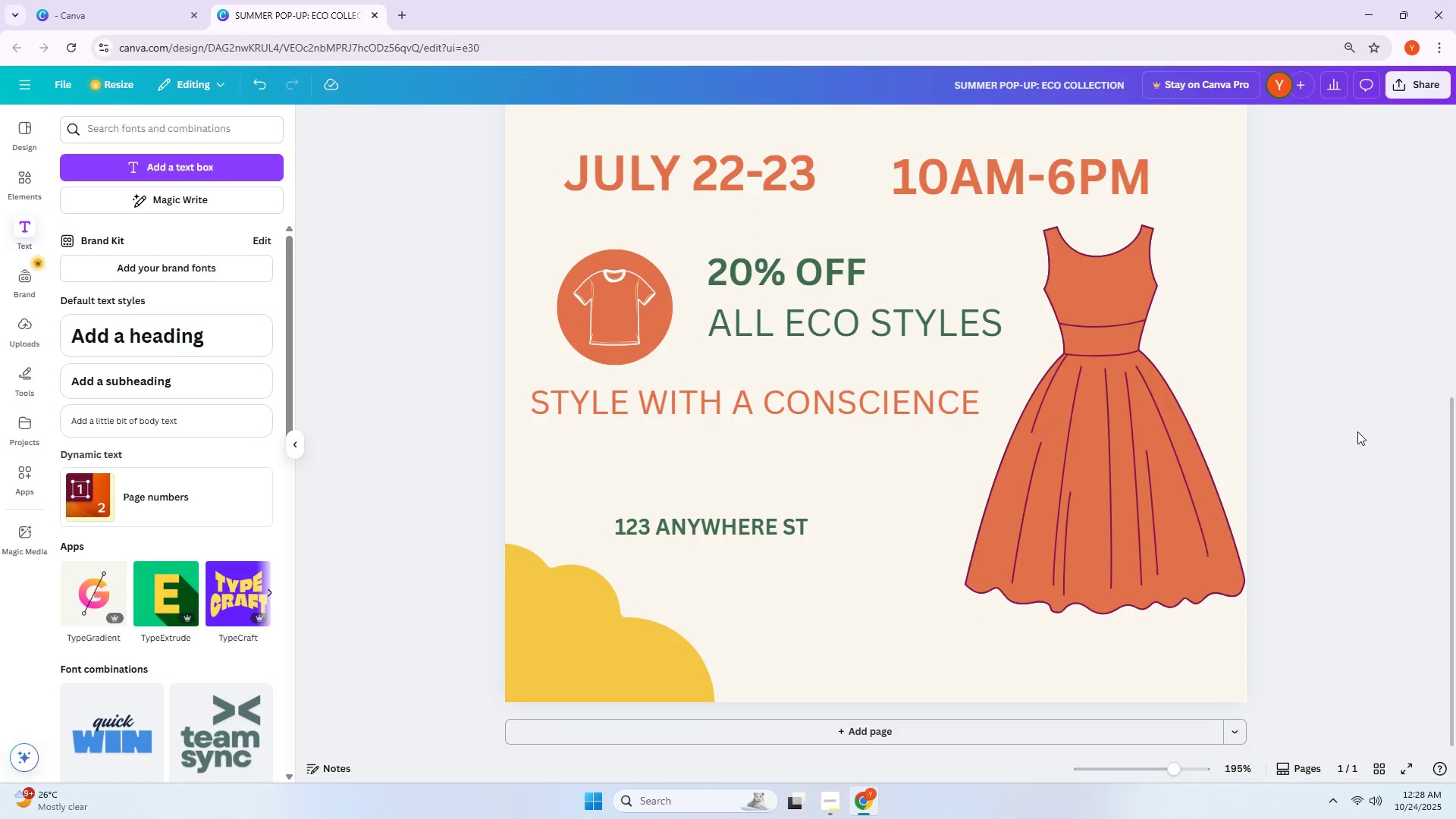 
hold_key(key=ControlLeft, duration=0.48)
scroll: coordinate [1329, 453], scroll_direction: down, amount: 3.0
 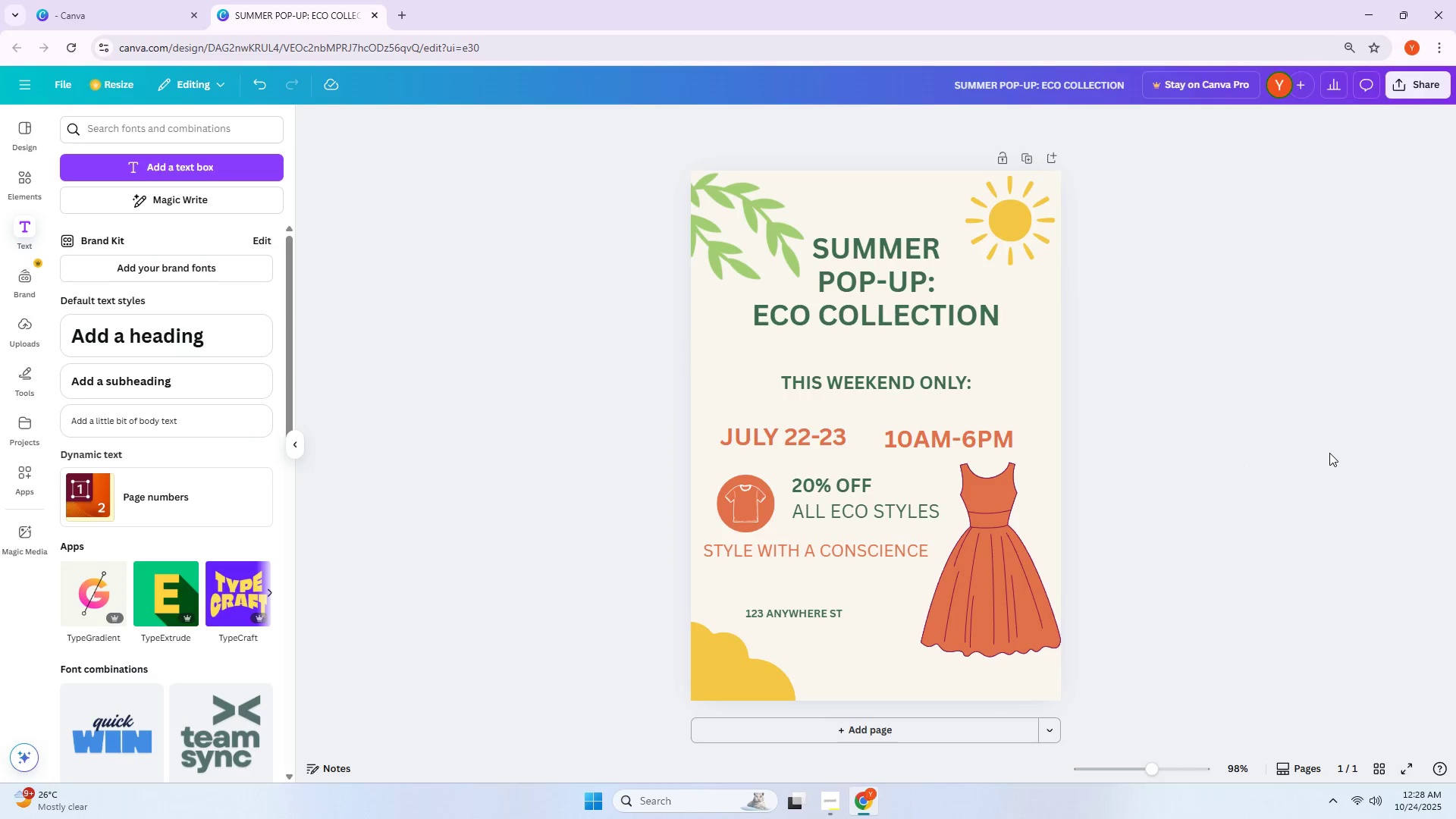 
hold_key(key=ControlLeft, duration=0.56)
 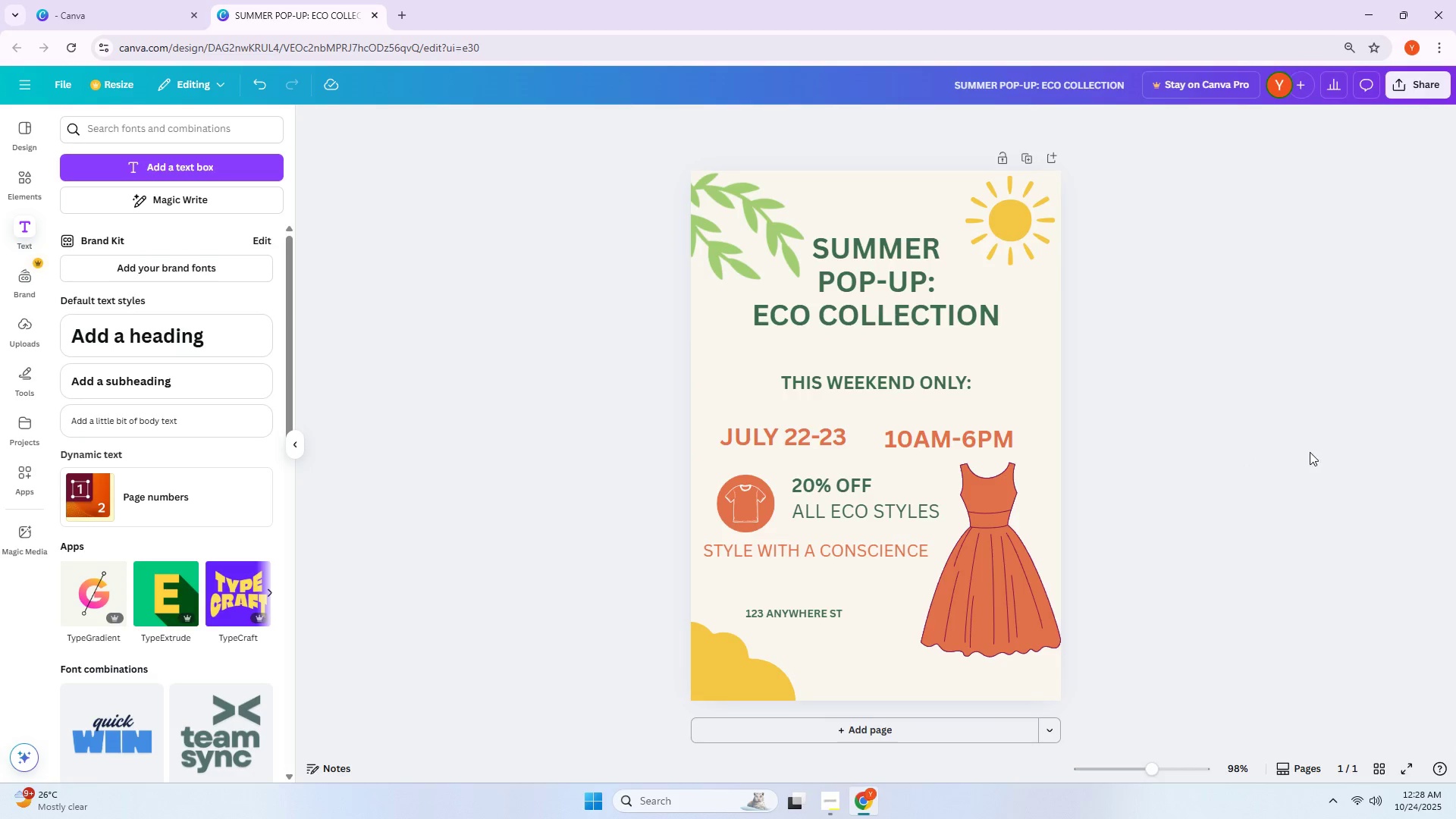 
left_click_drag(start_coordinate=[962, 447], to_coordinate=[962, 442])
 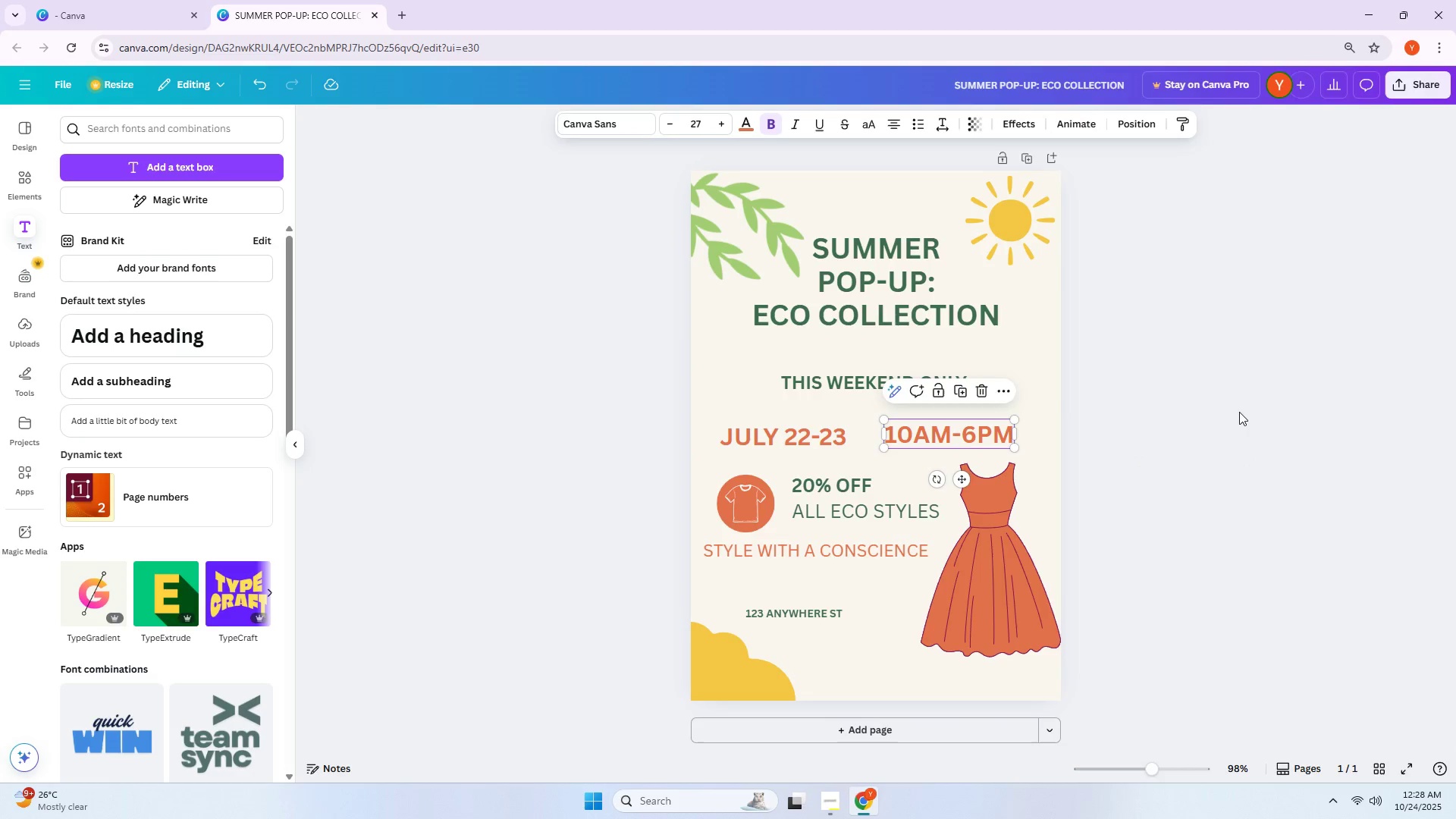 
left_click([1240, 412])
 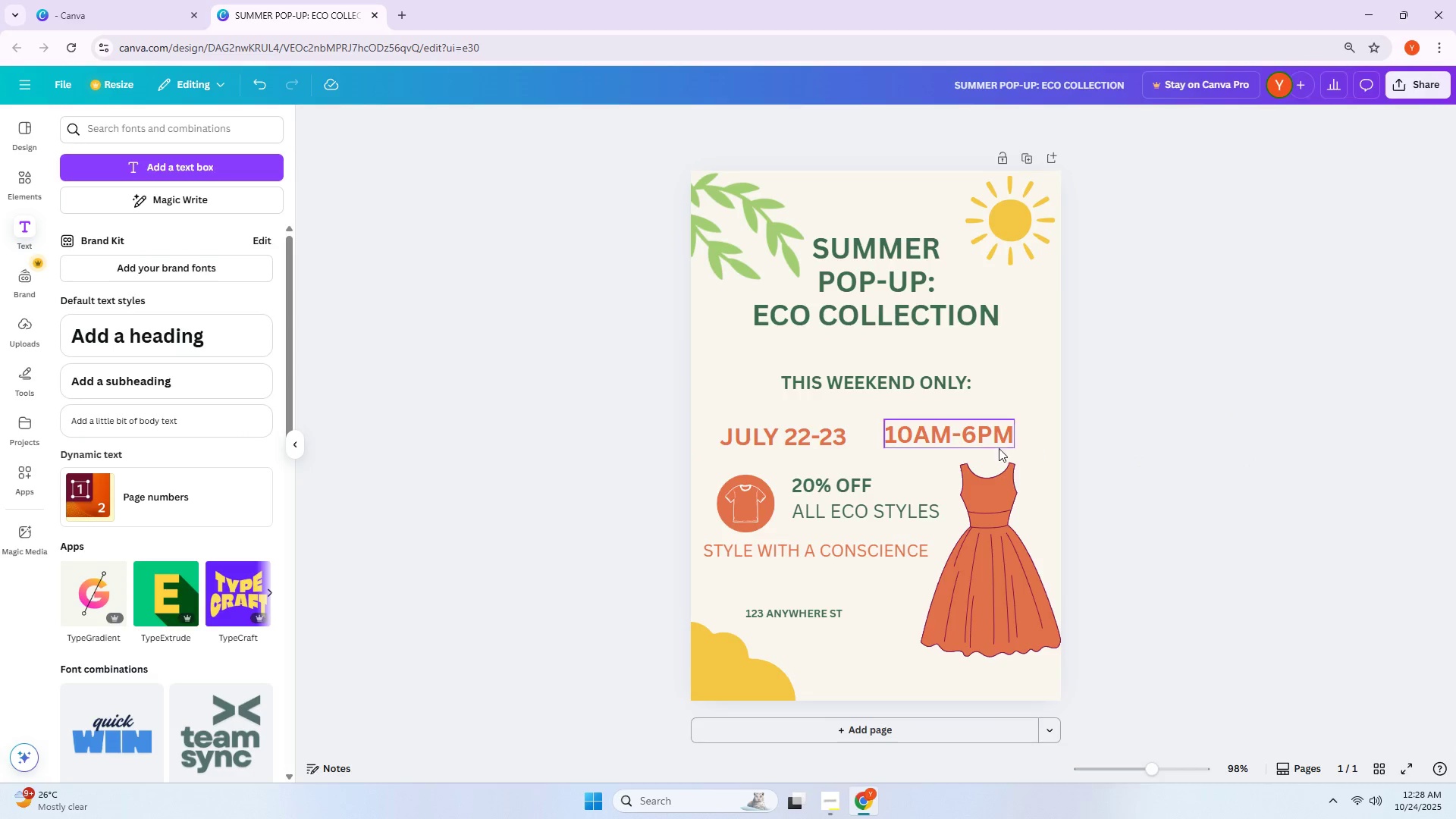 
left_click_drag(start_coordinate=[967, 432], to_coordinate=[975, 434])
 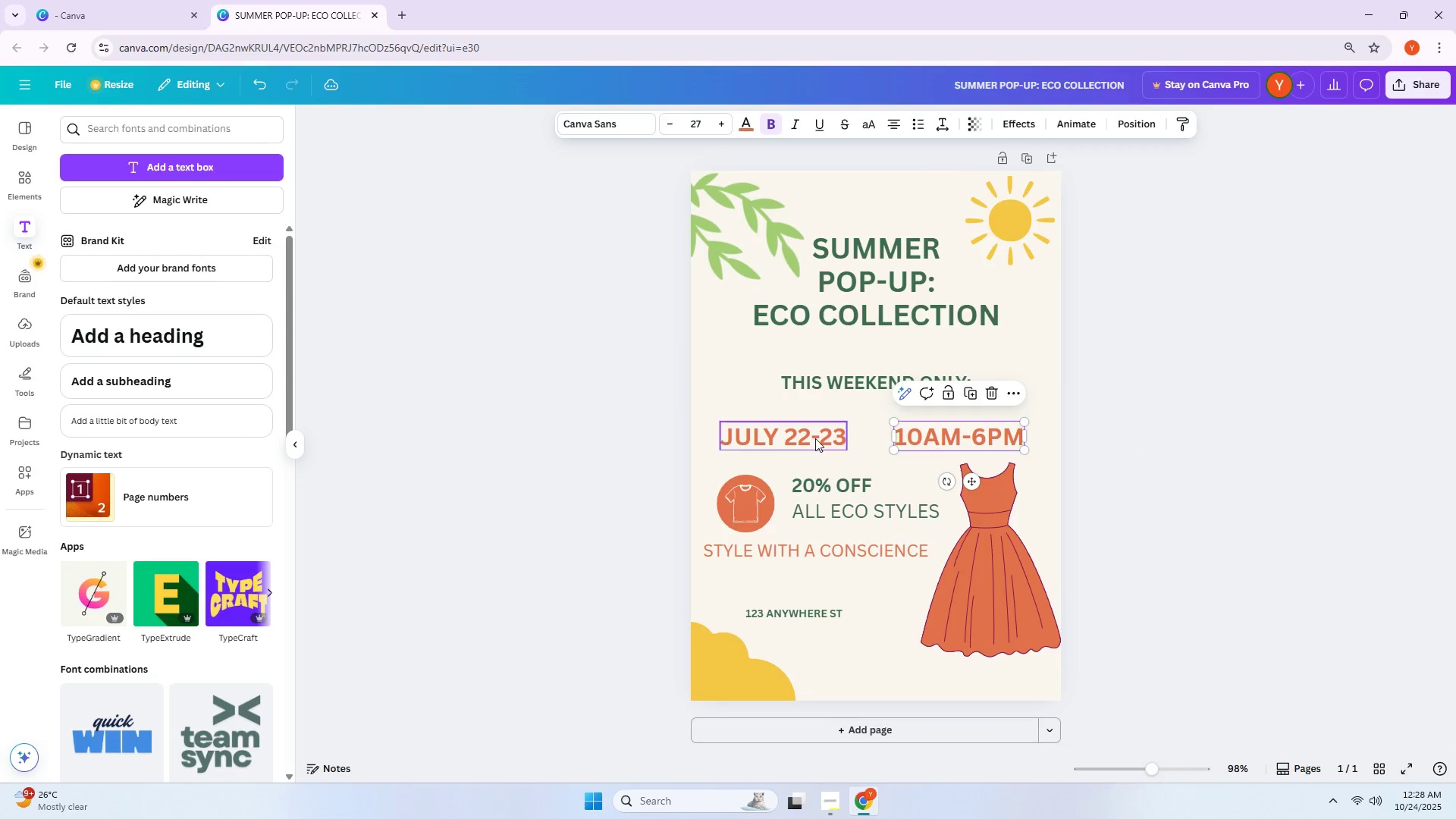 
left_click_drag(start_coordinate=[814, 438], to_coordinate=[829, 438])
 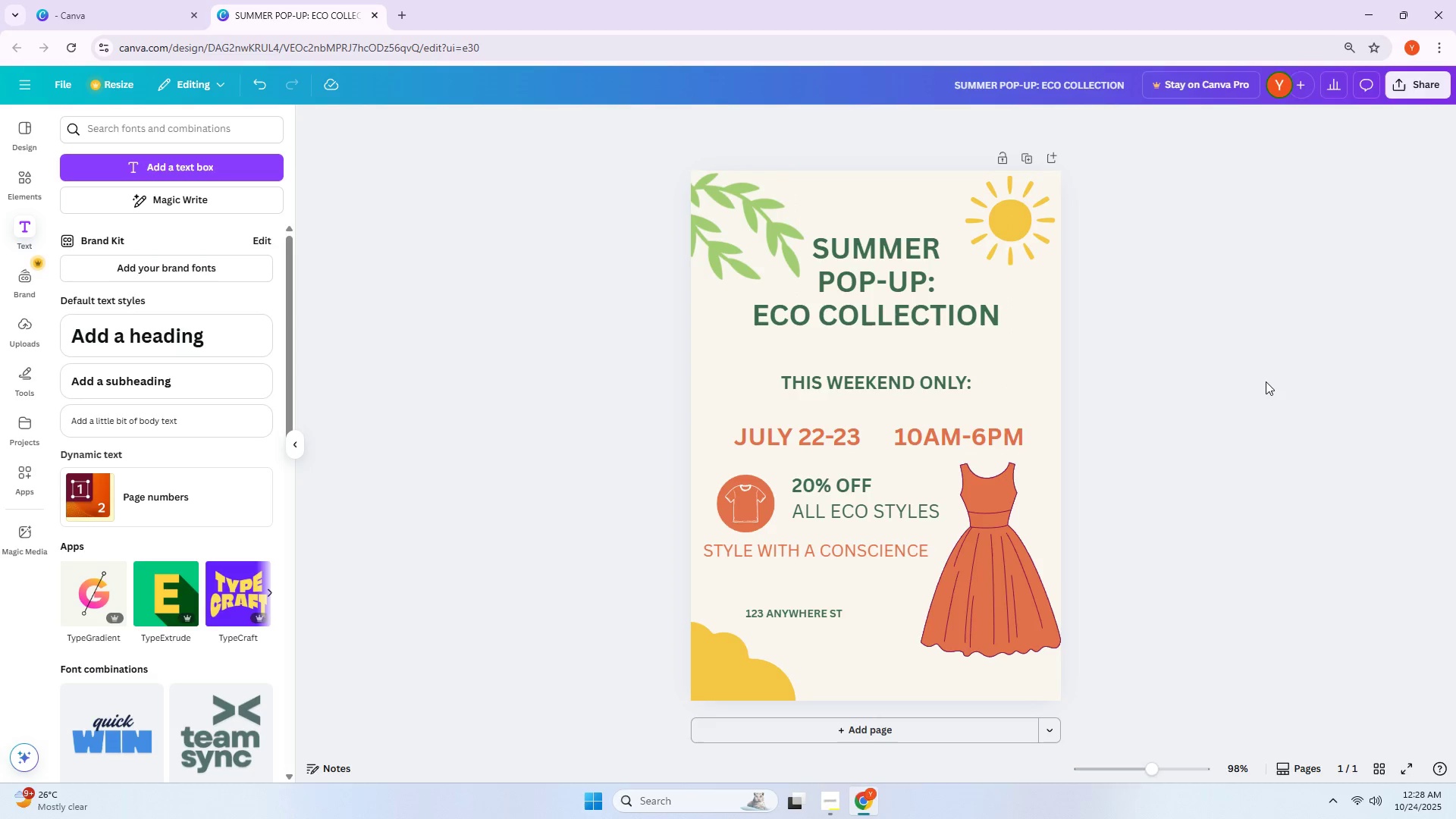 
wait(8.58)
 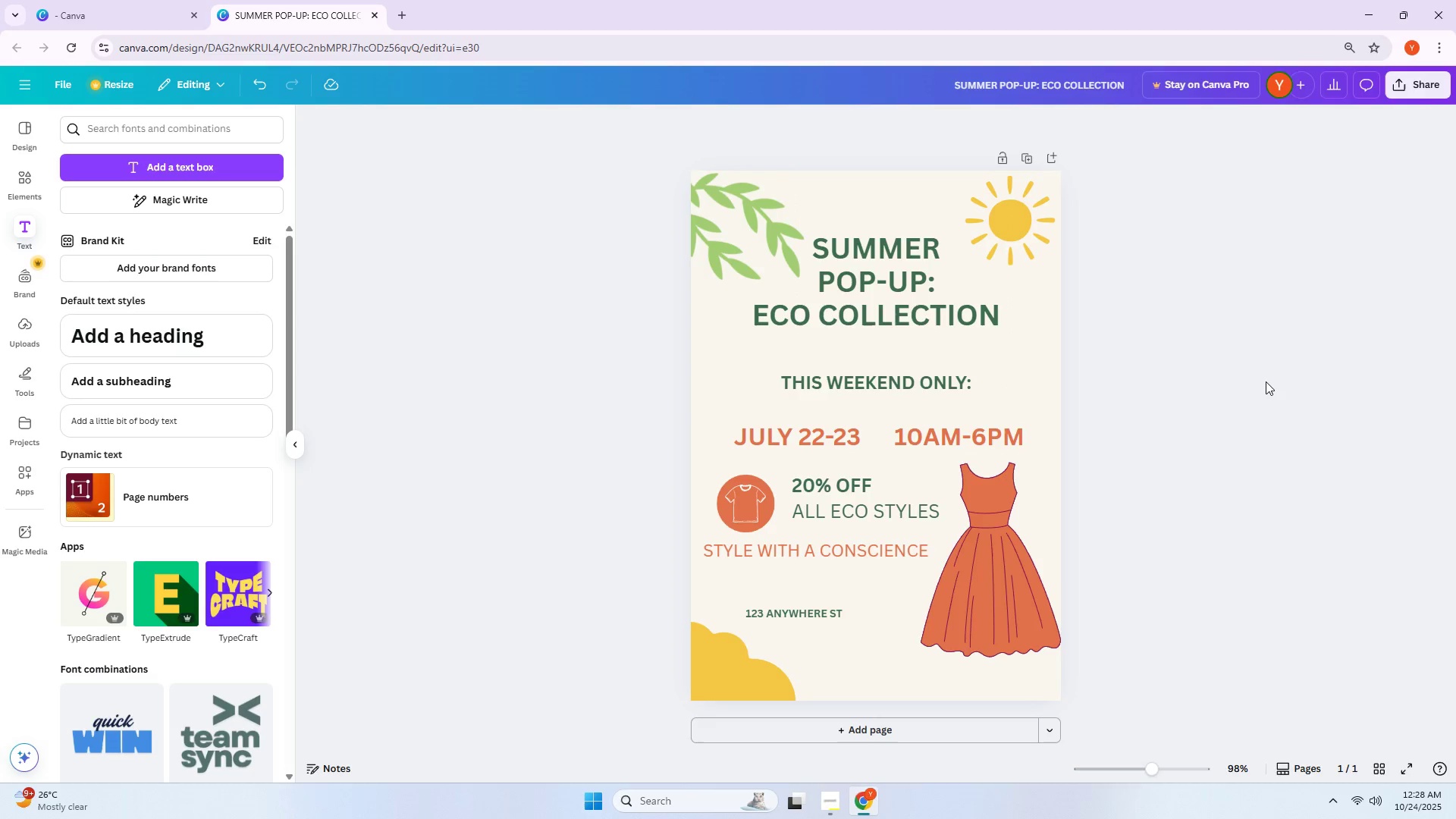 
scroll: coordinate [1056, 463], scroll_direction: none, amount: 0.0
 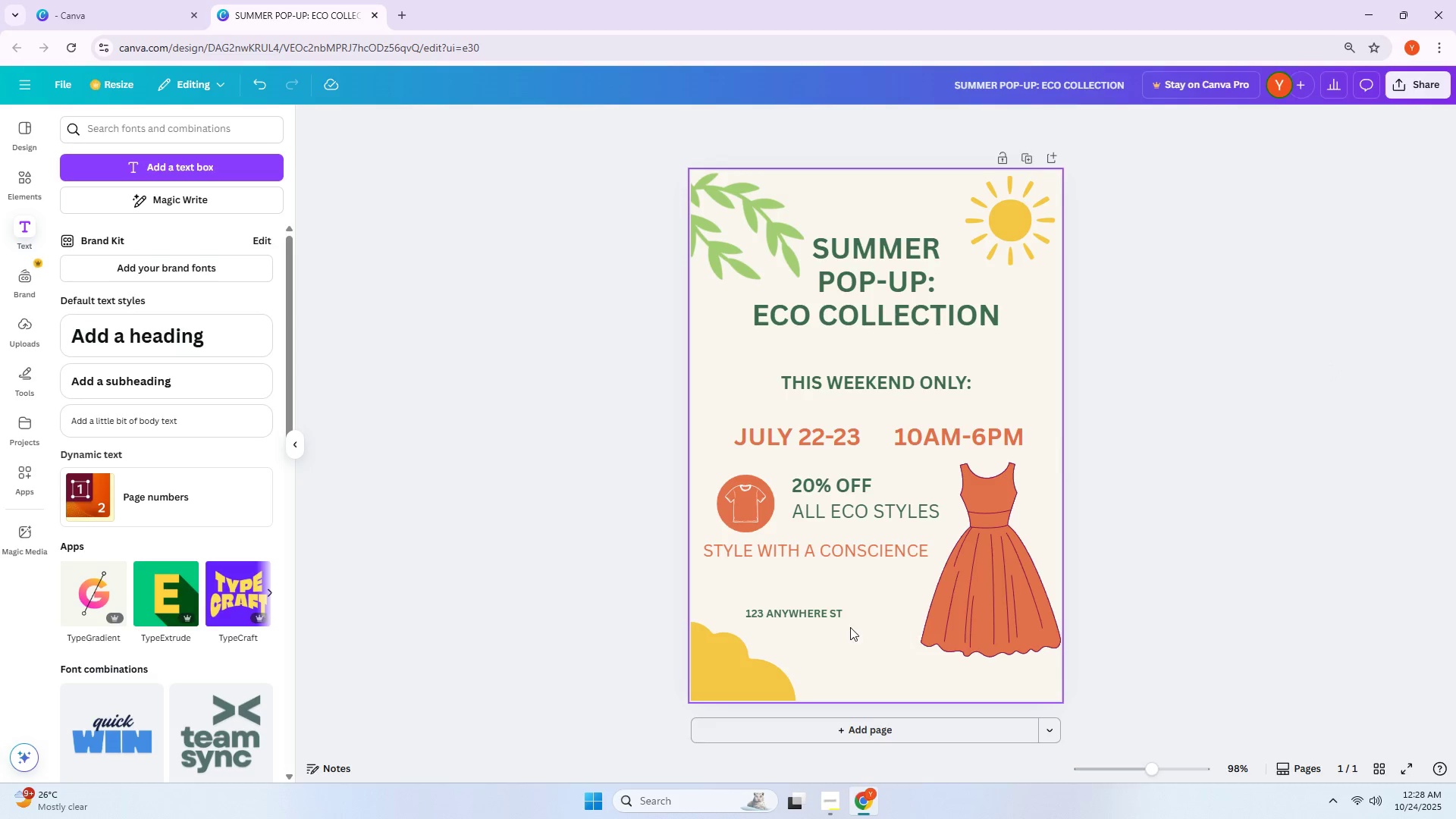 
left_click([816, 613])
 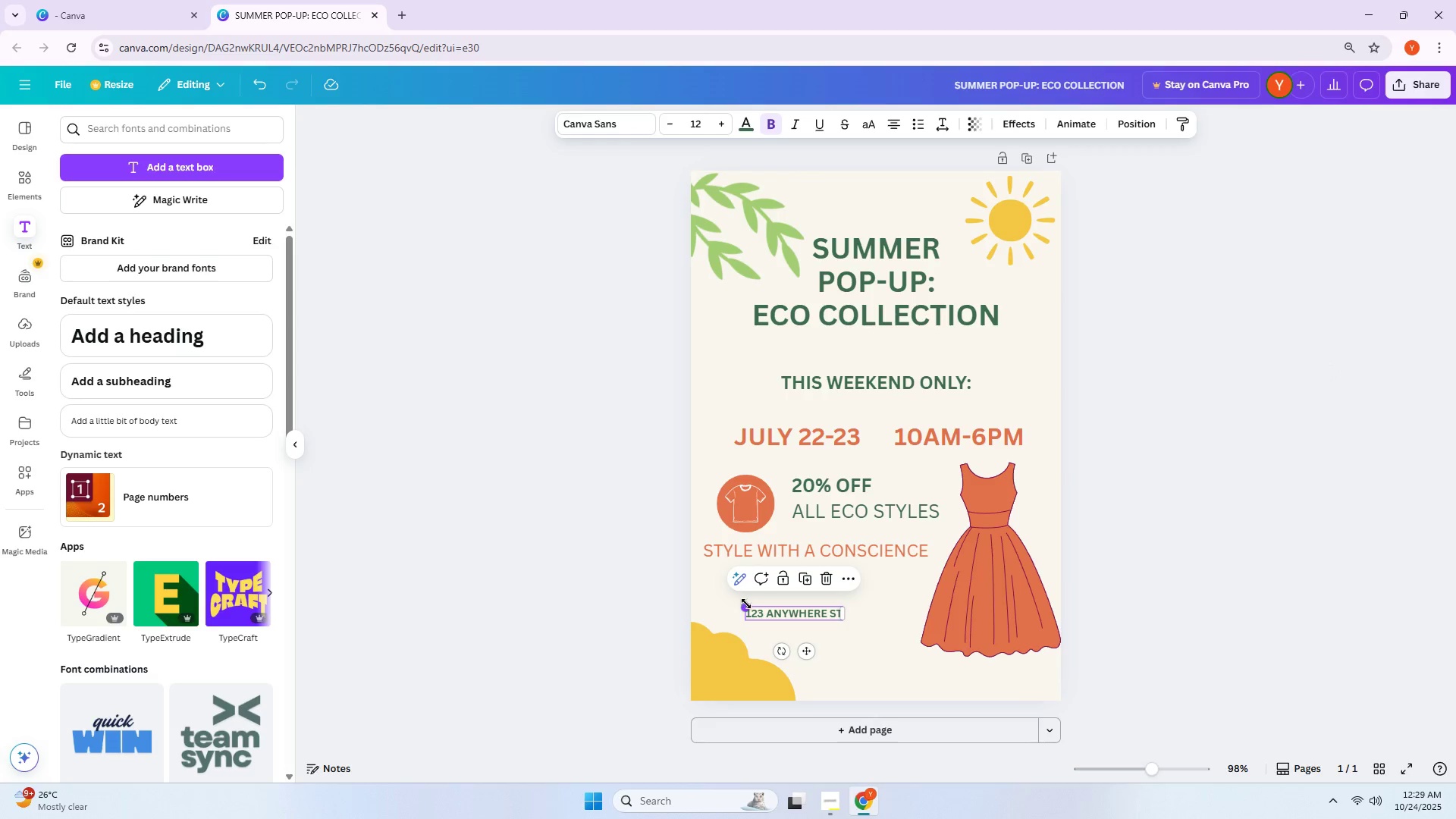 
left_click_drag(start_coordinate=[747, 606], to_coordinate=[715, 576])
 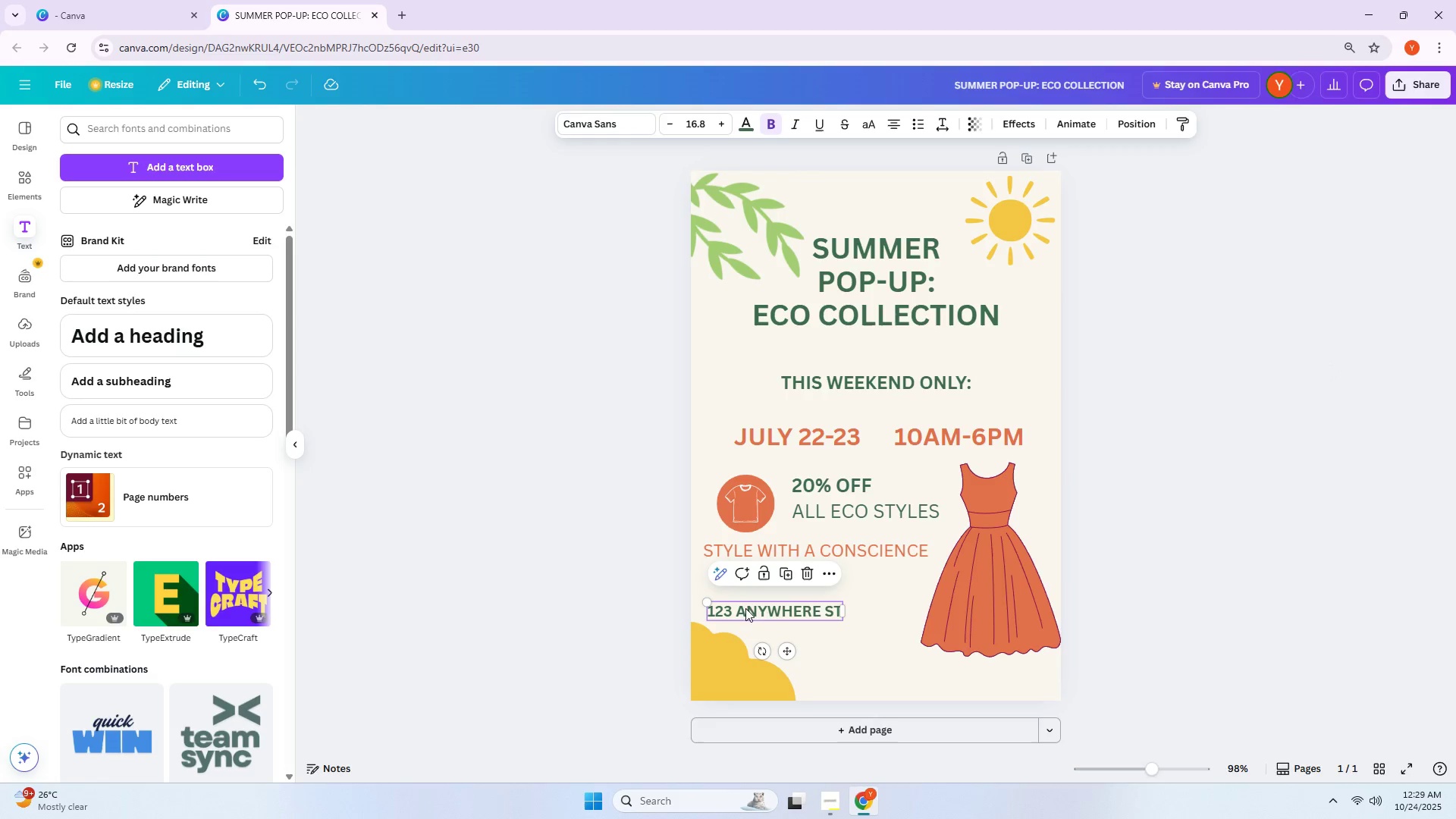 
left_click_drag(start_coordinate=[755, 614], to_coordinate=[762, 592])
 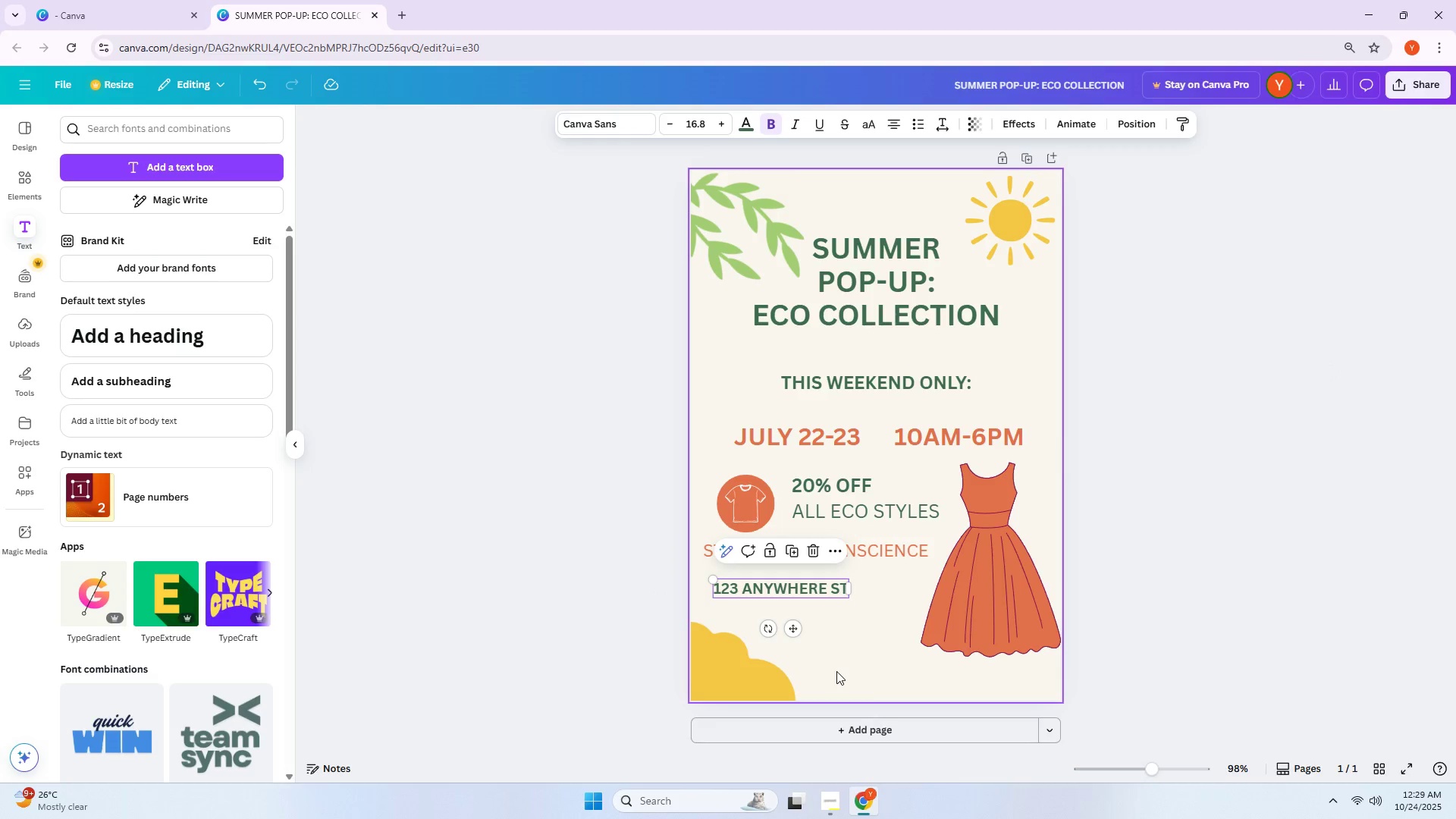 
left_click([844, 671])
 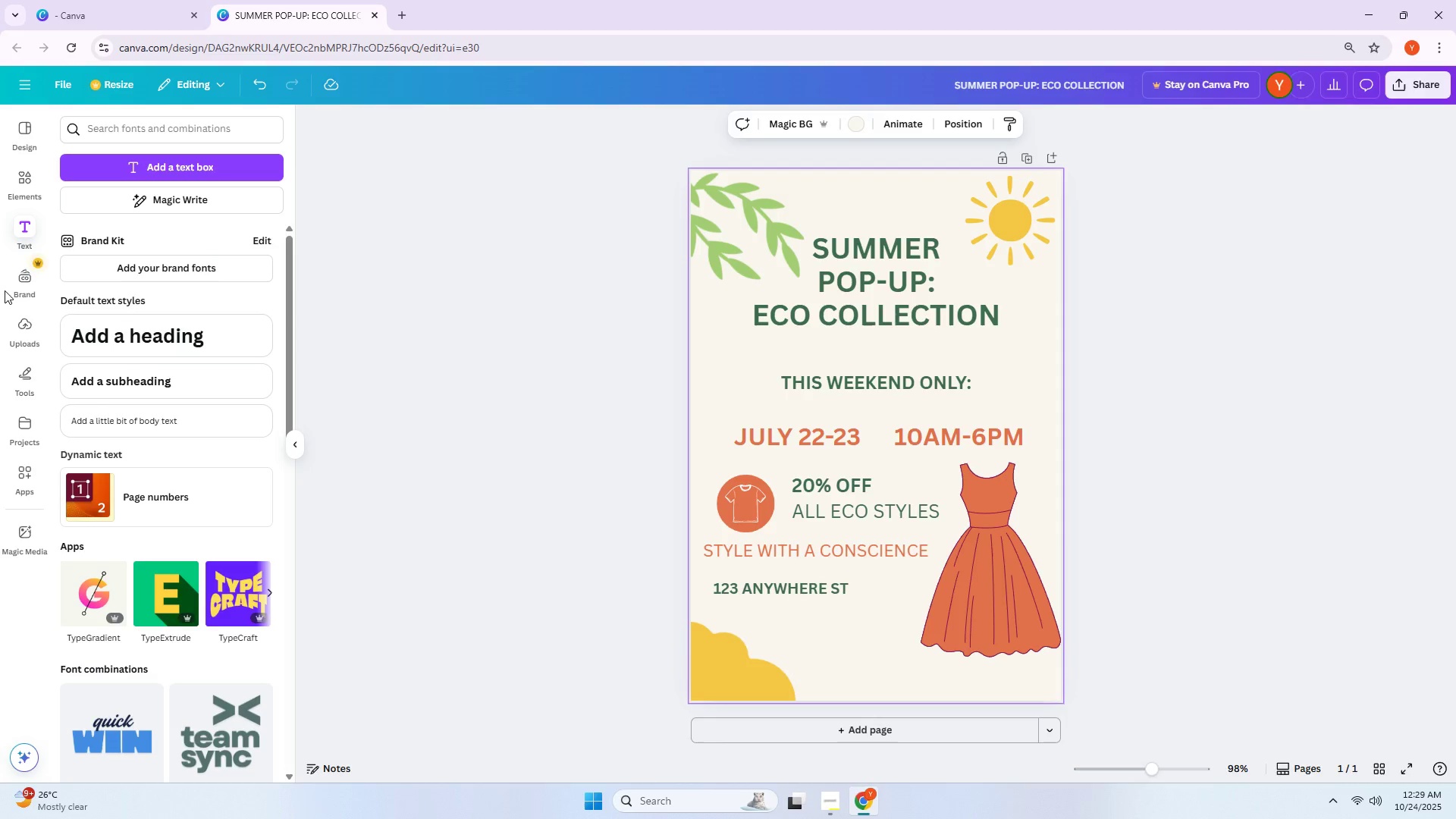 
mouse_move([26, 343])
 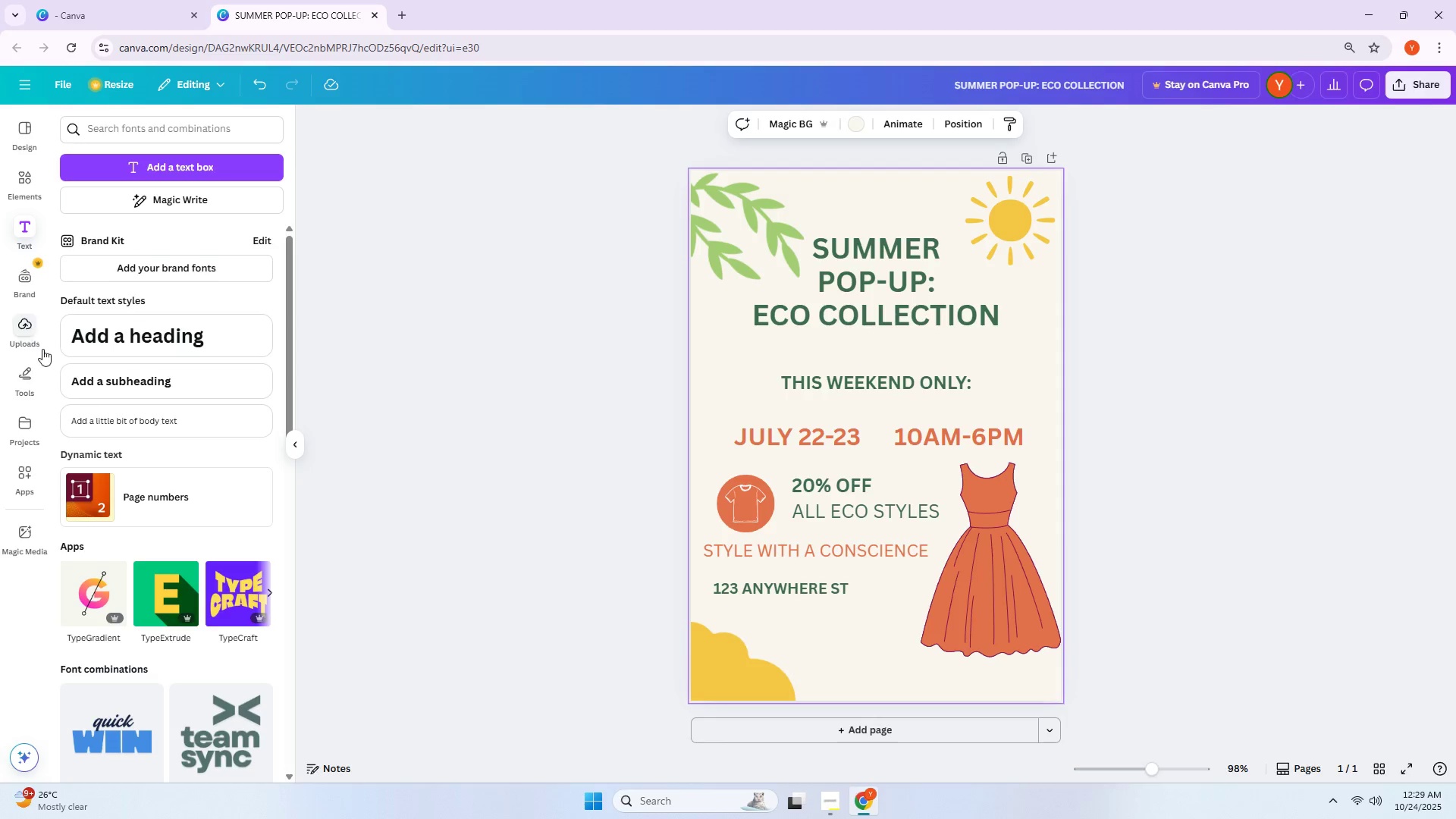 
left_click([30, 438])
 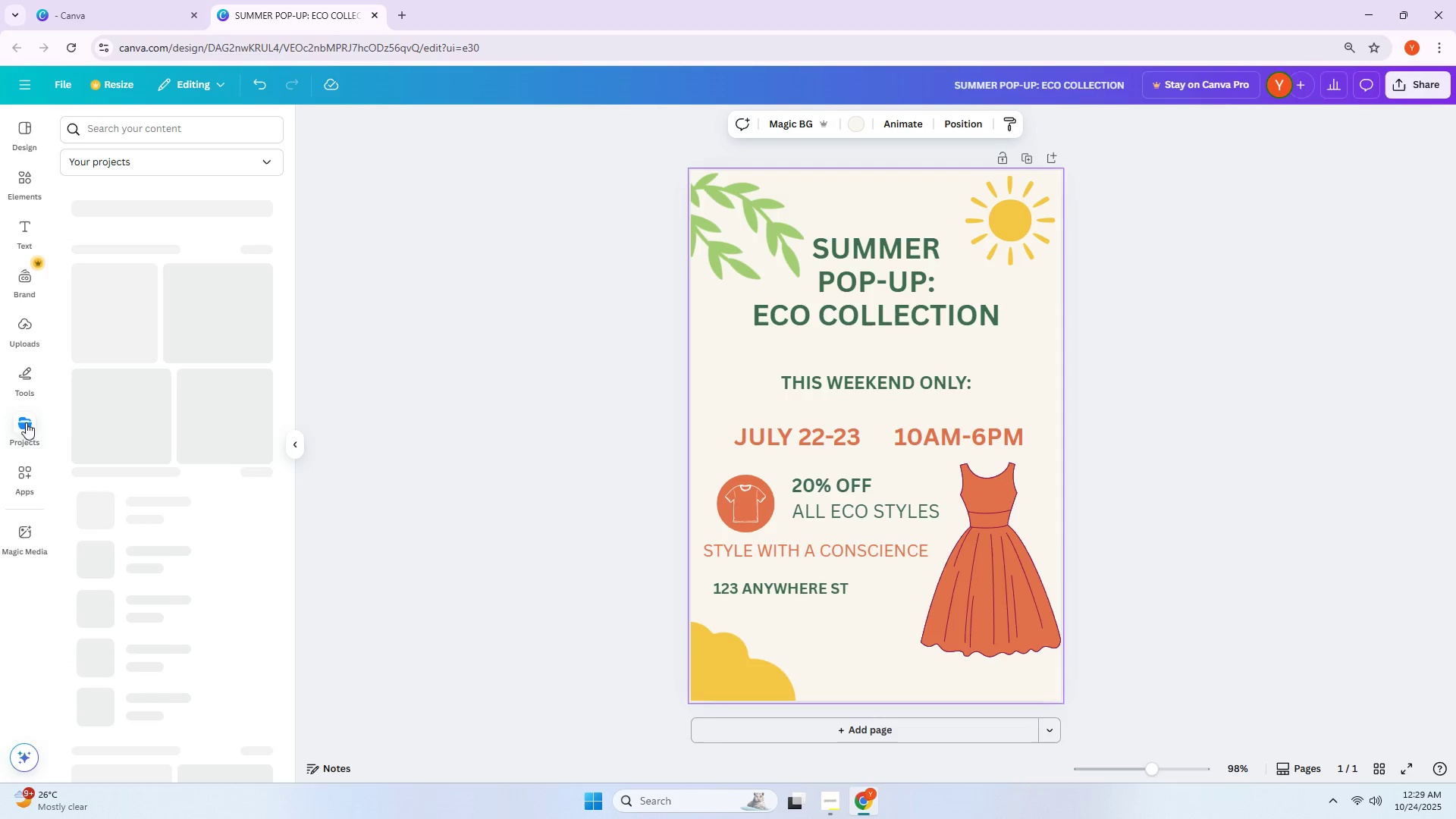 
left_click([14, 378])
 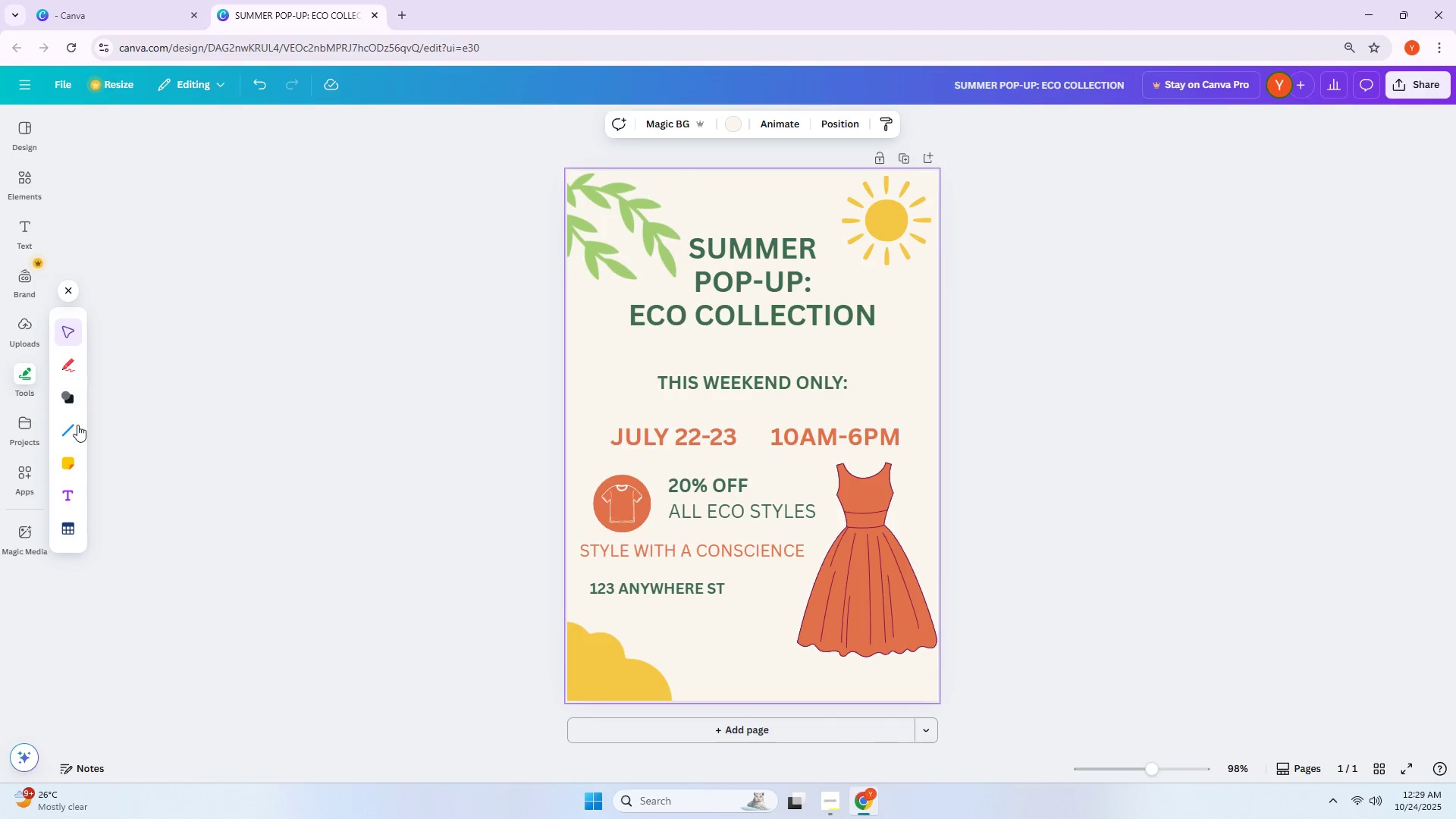 
left_click([72, 398])
 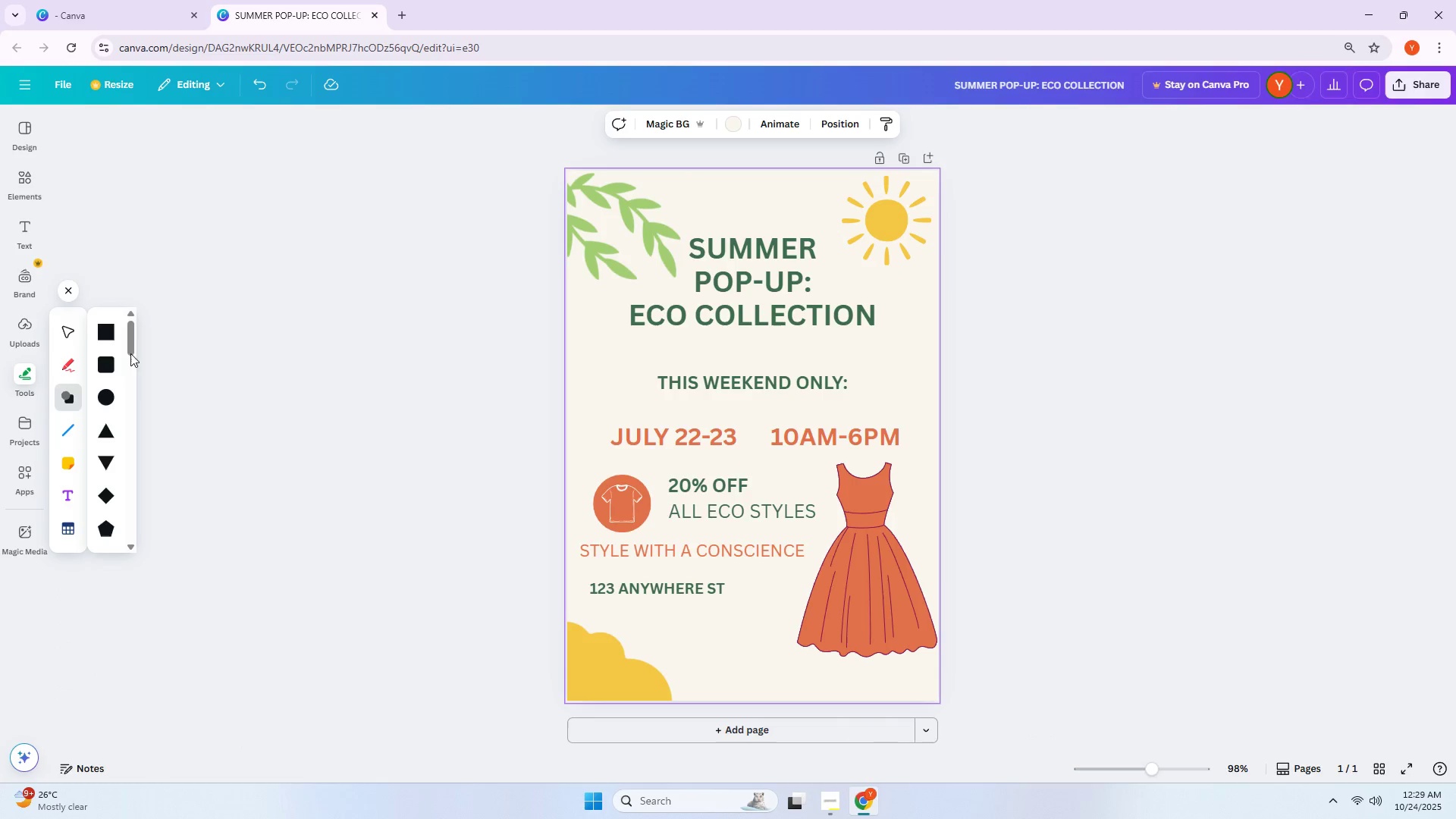 
left_click([108, 336])
 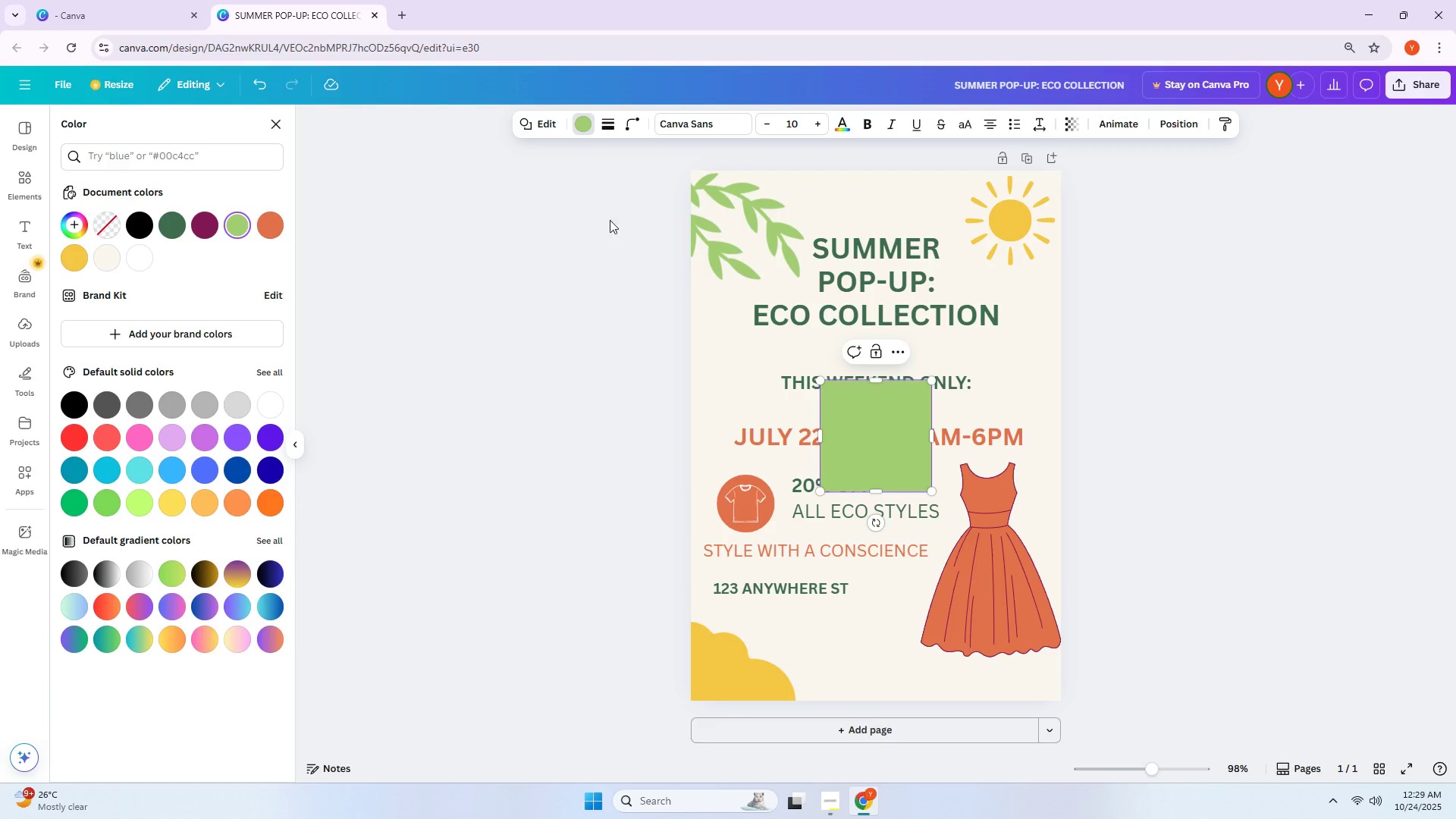 
left_click([607, 129])
 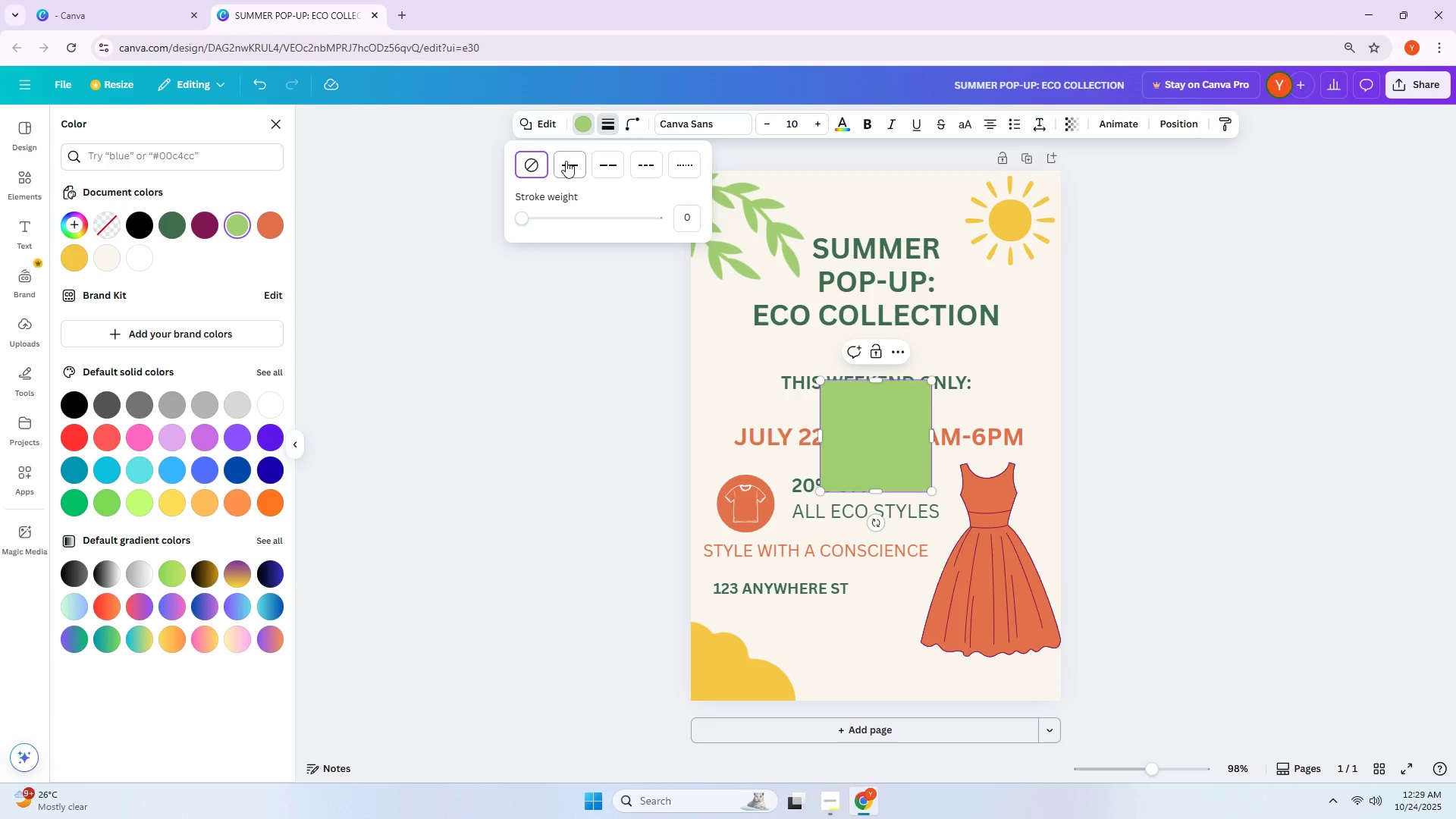 
left_click([561, 162])
 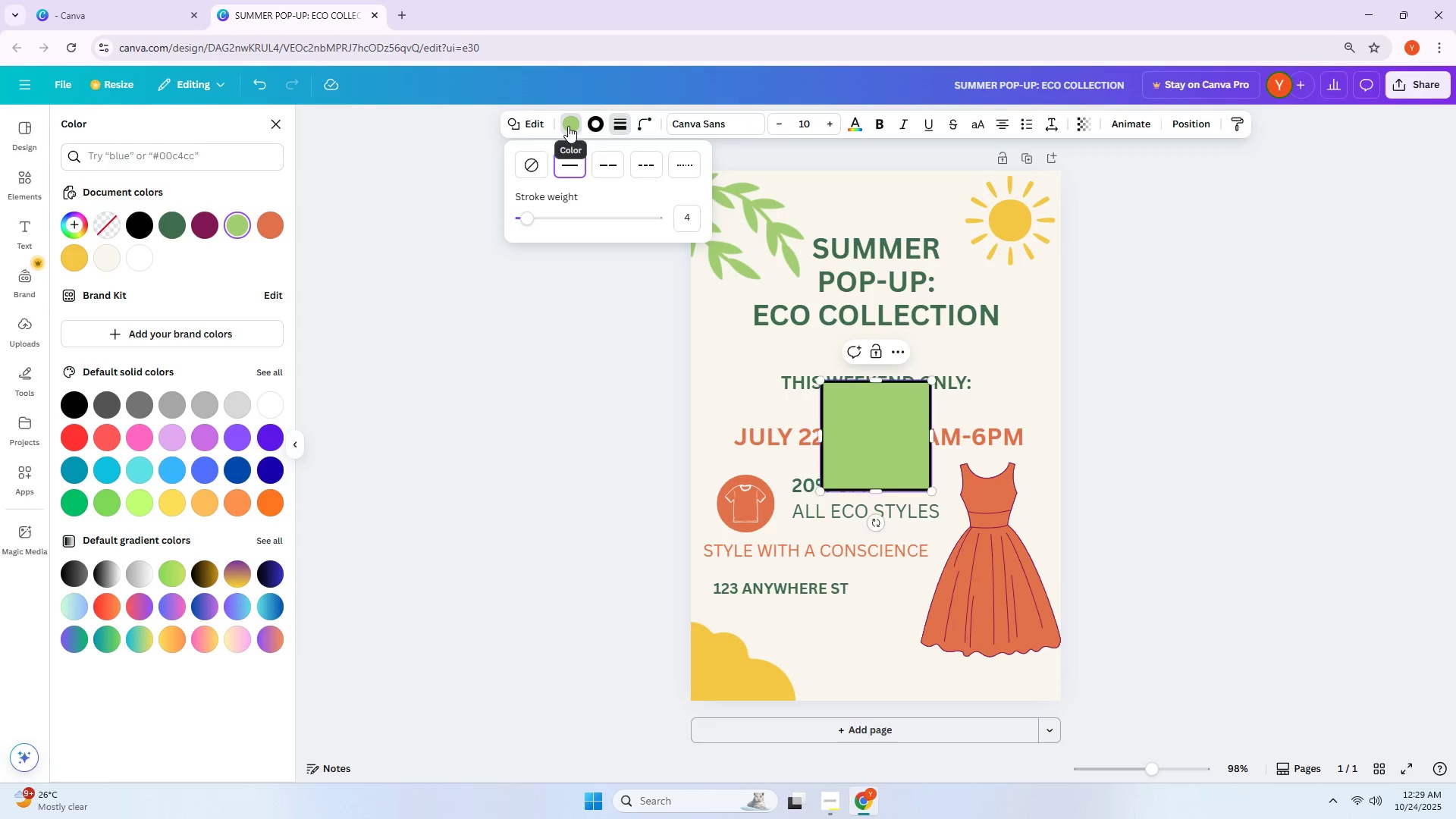 
left_click([568, 126])
 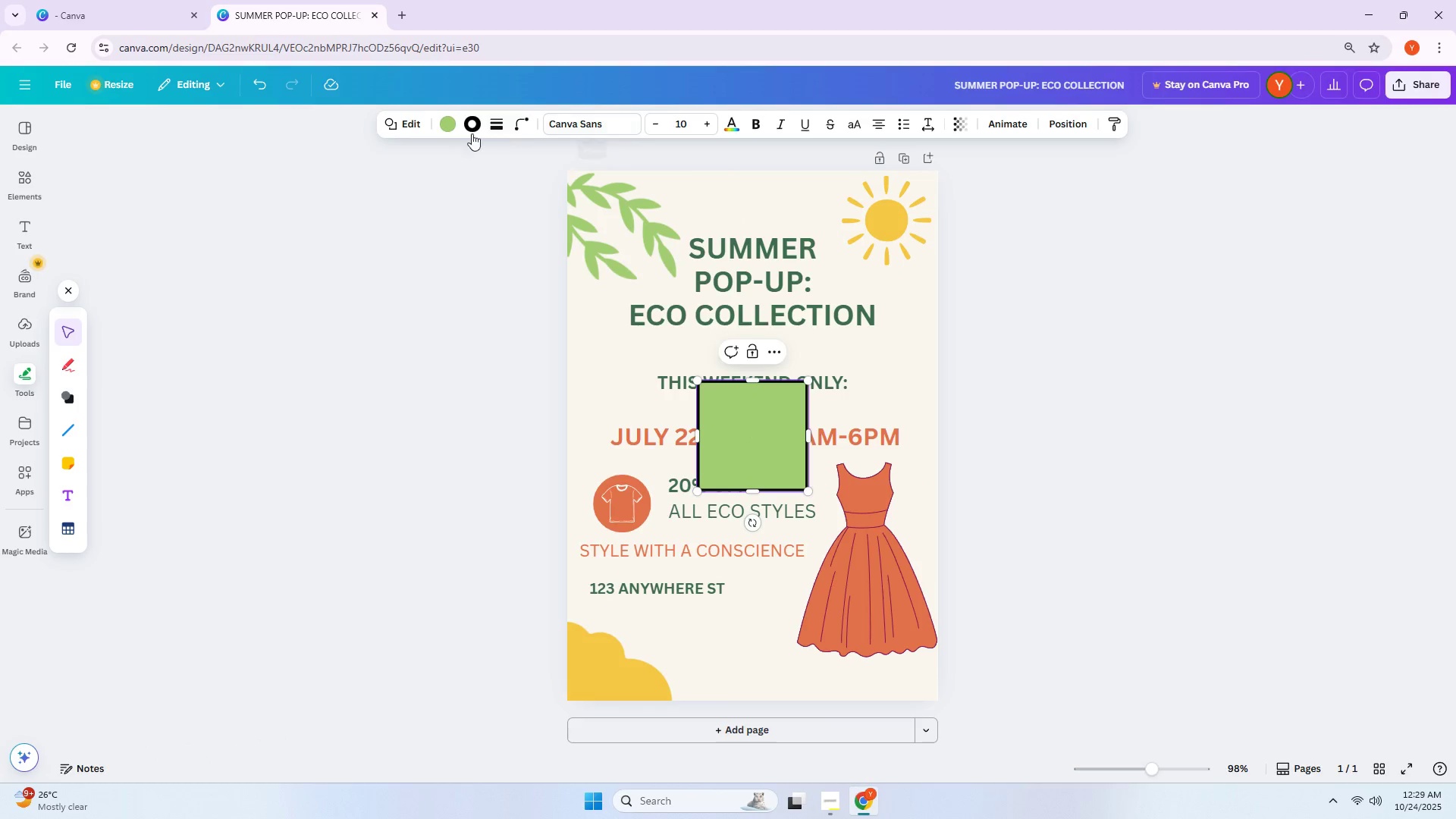 
left_click([449, 130])
 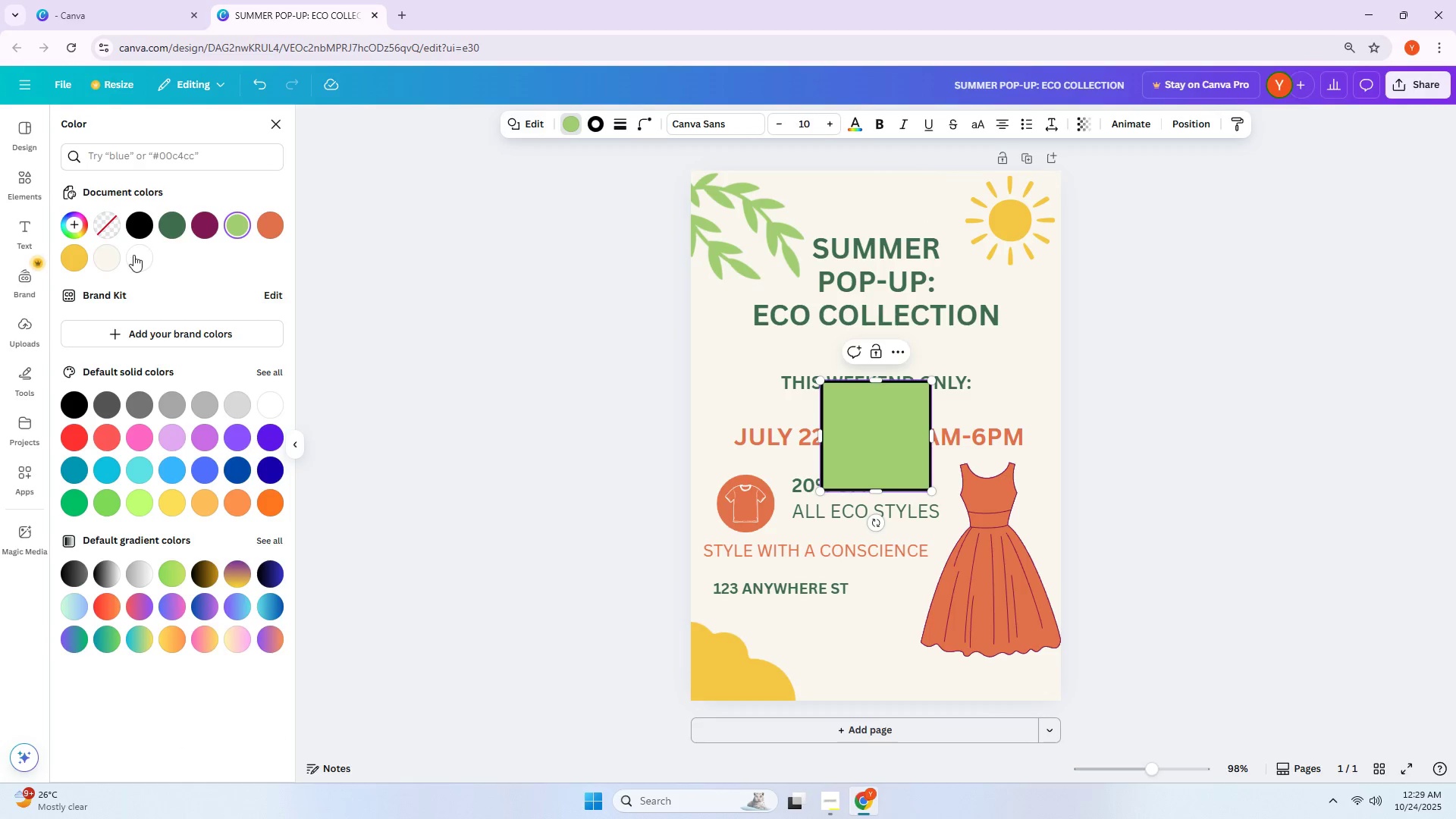 
left_click([108, 259])
 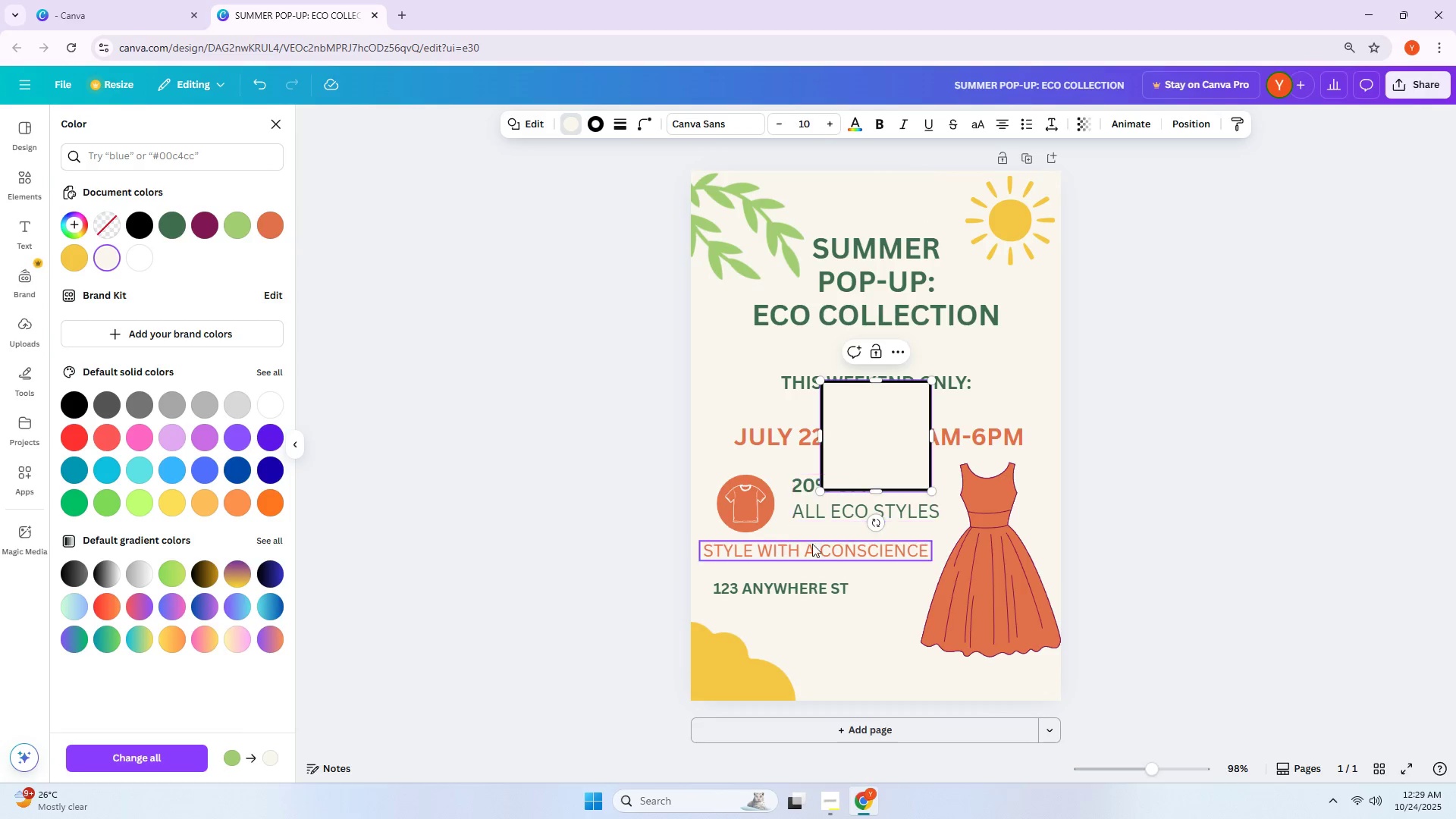 
left_click([1307, 542])
 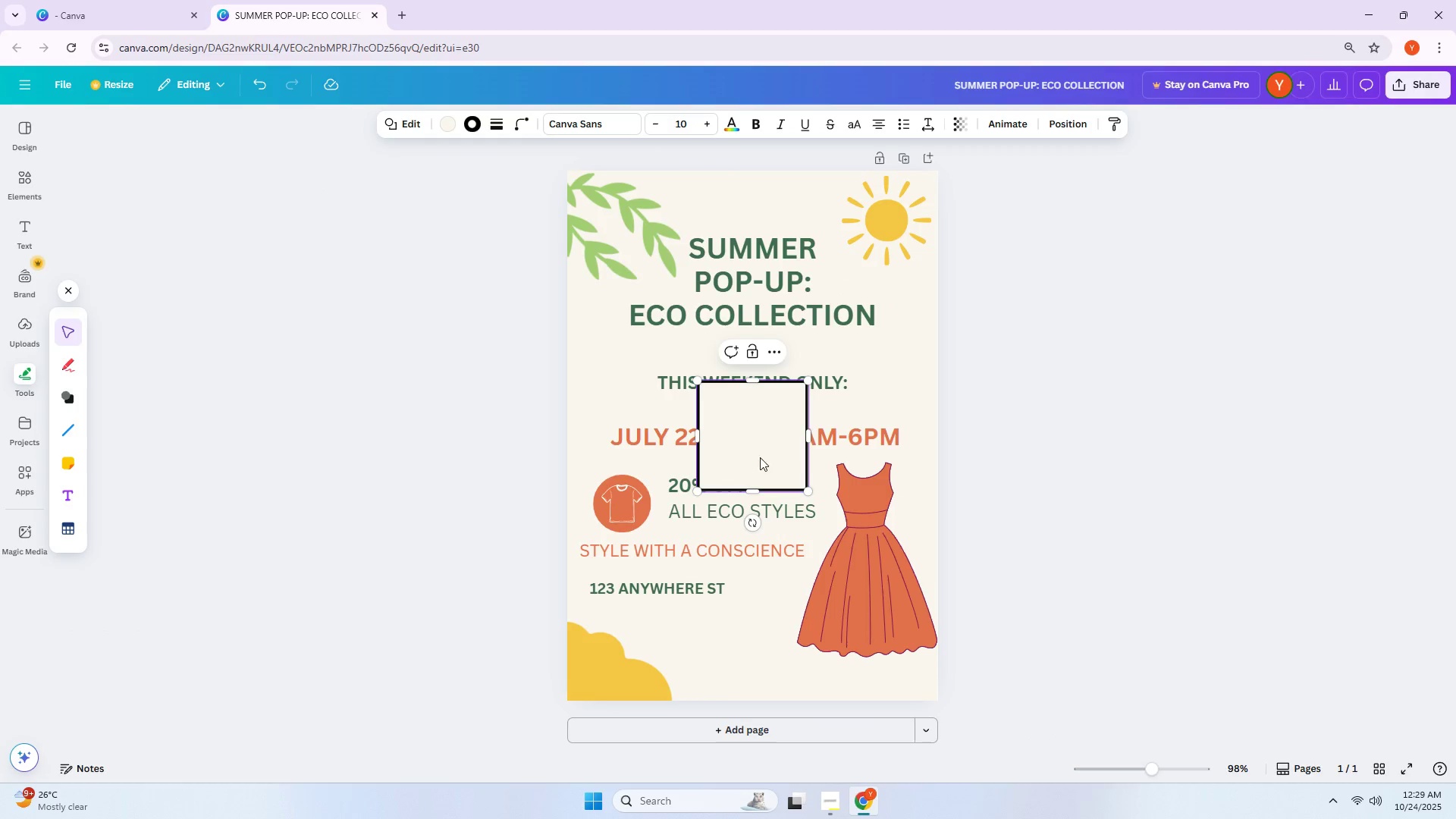 
left_click([1075, 509])
 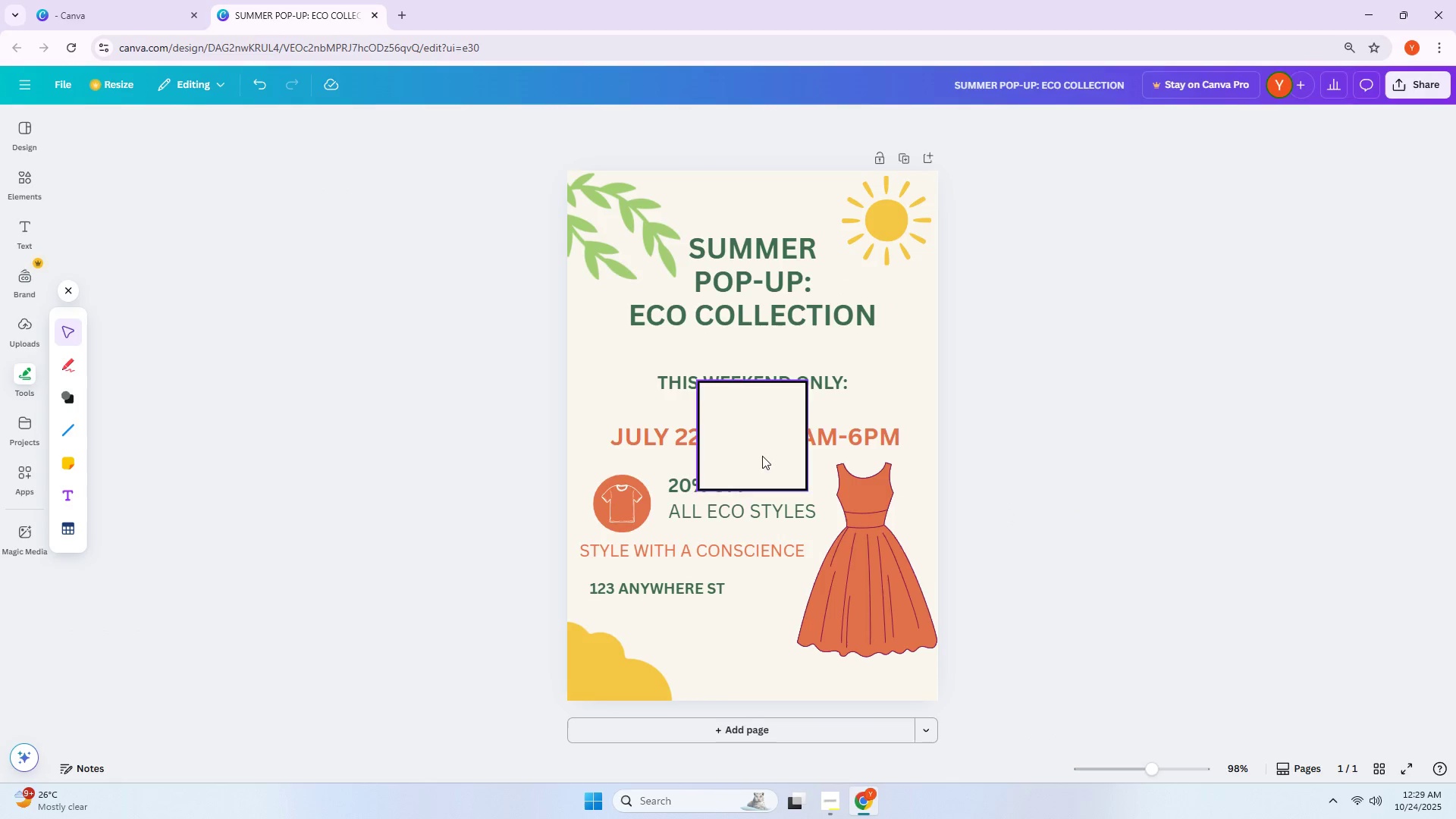 
left_click_drag(start_coordinate=[760, 456], to_coordinate=[749, 663])
 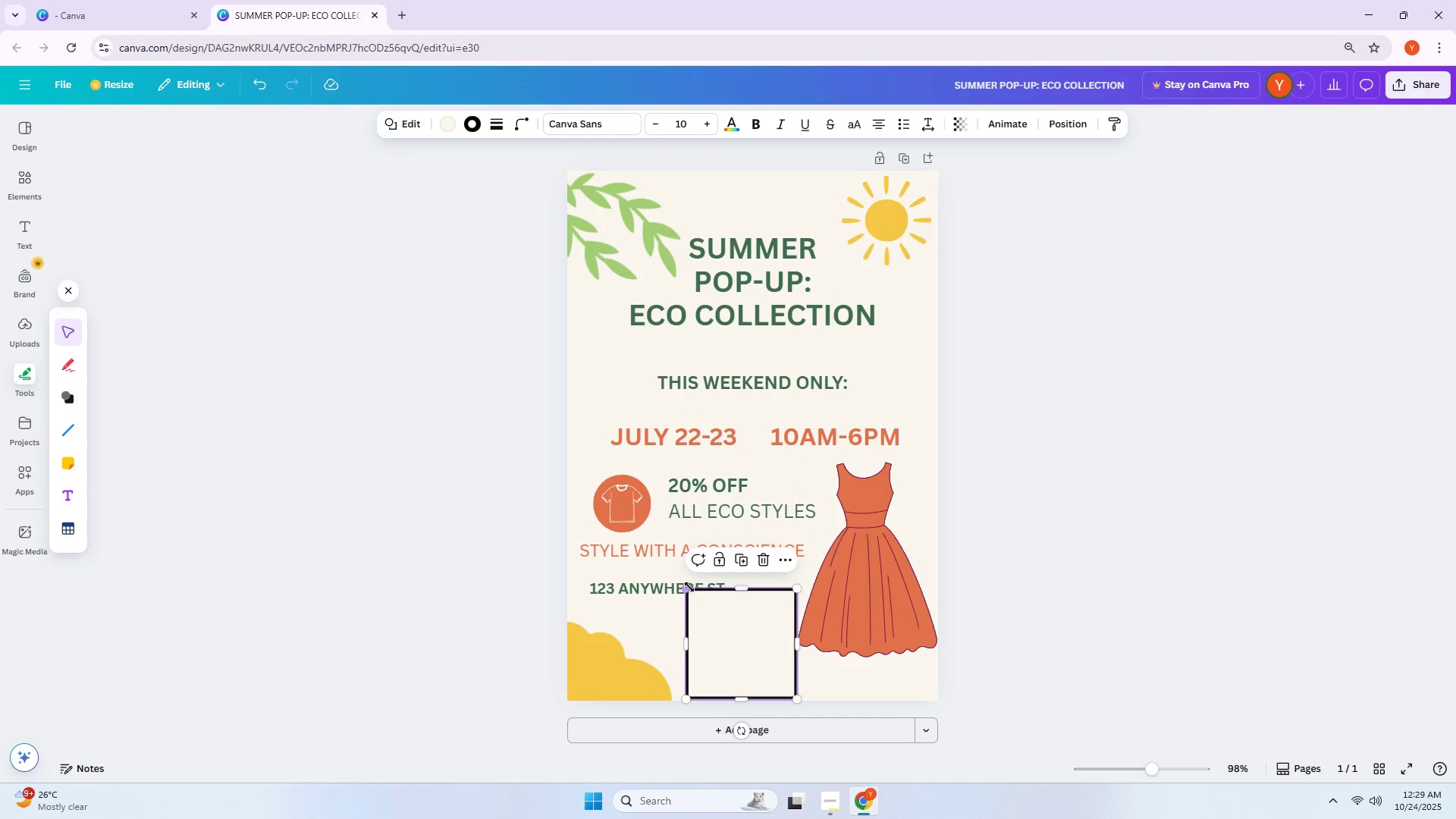 
left_click_drag(start_coordinate=[689, 586], to_coordinate=[747, 640])
 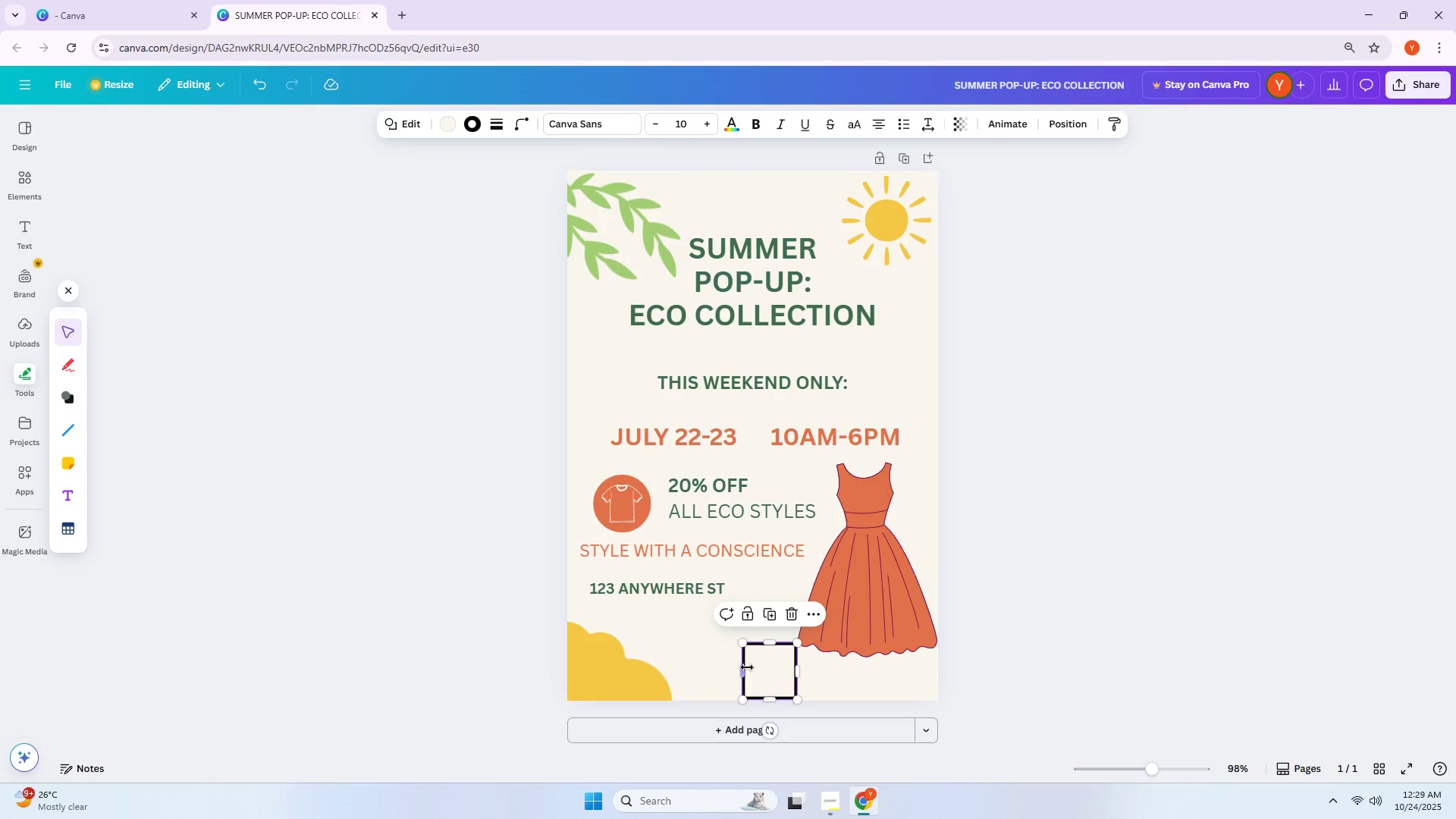 
left_click_drag(start_coordinate=[742, 667], to_coordinate=[717, 662])
 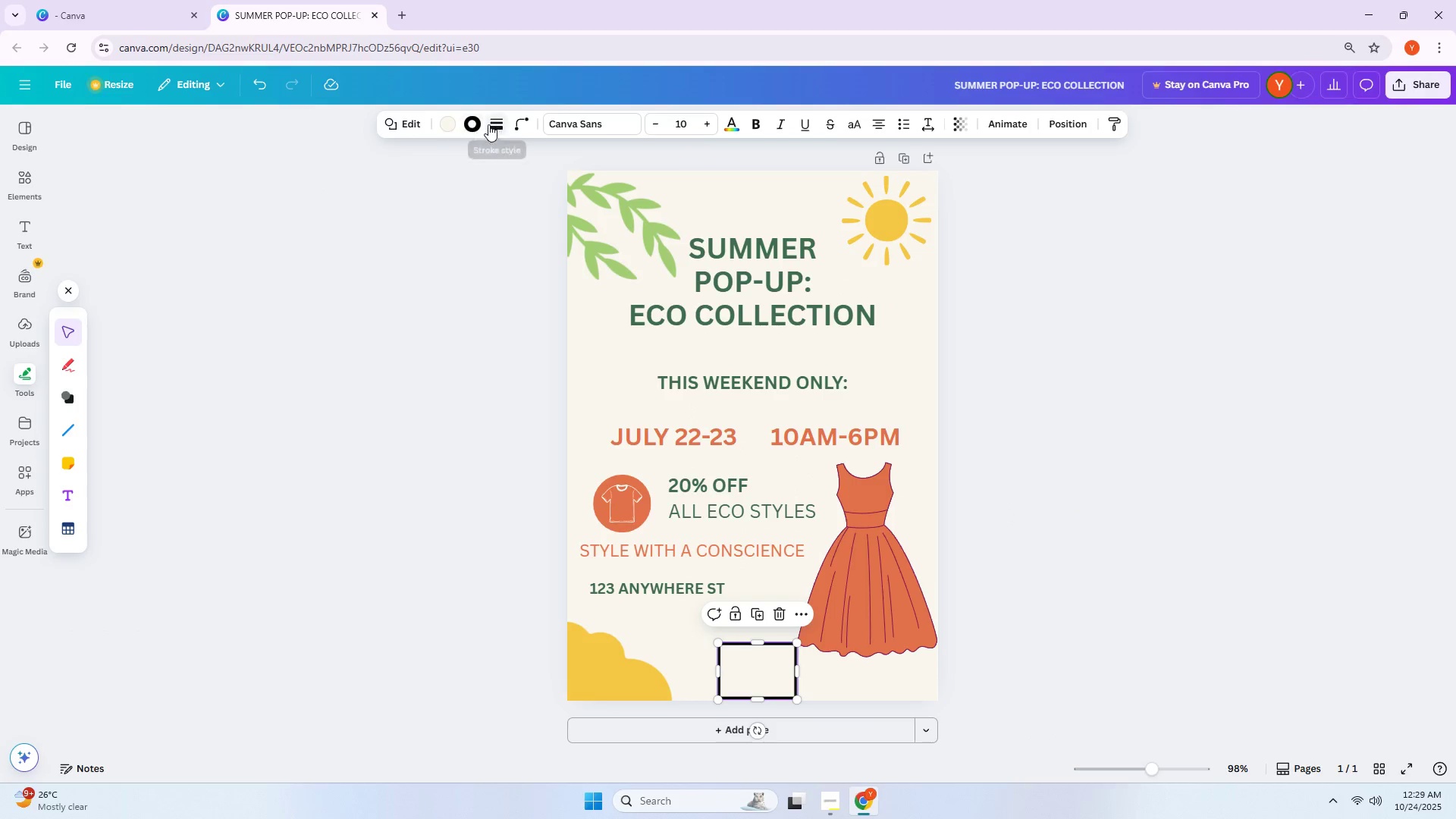 
left_click([483, 125])
 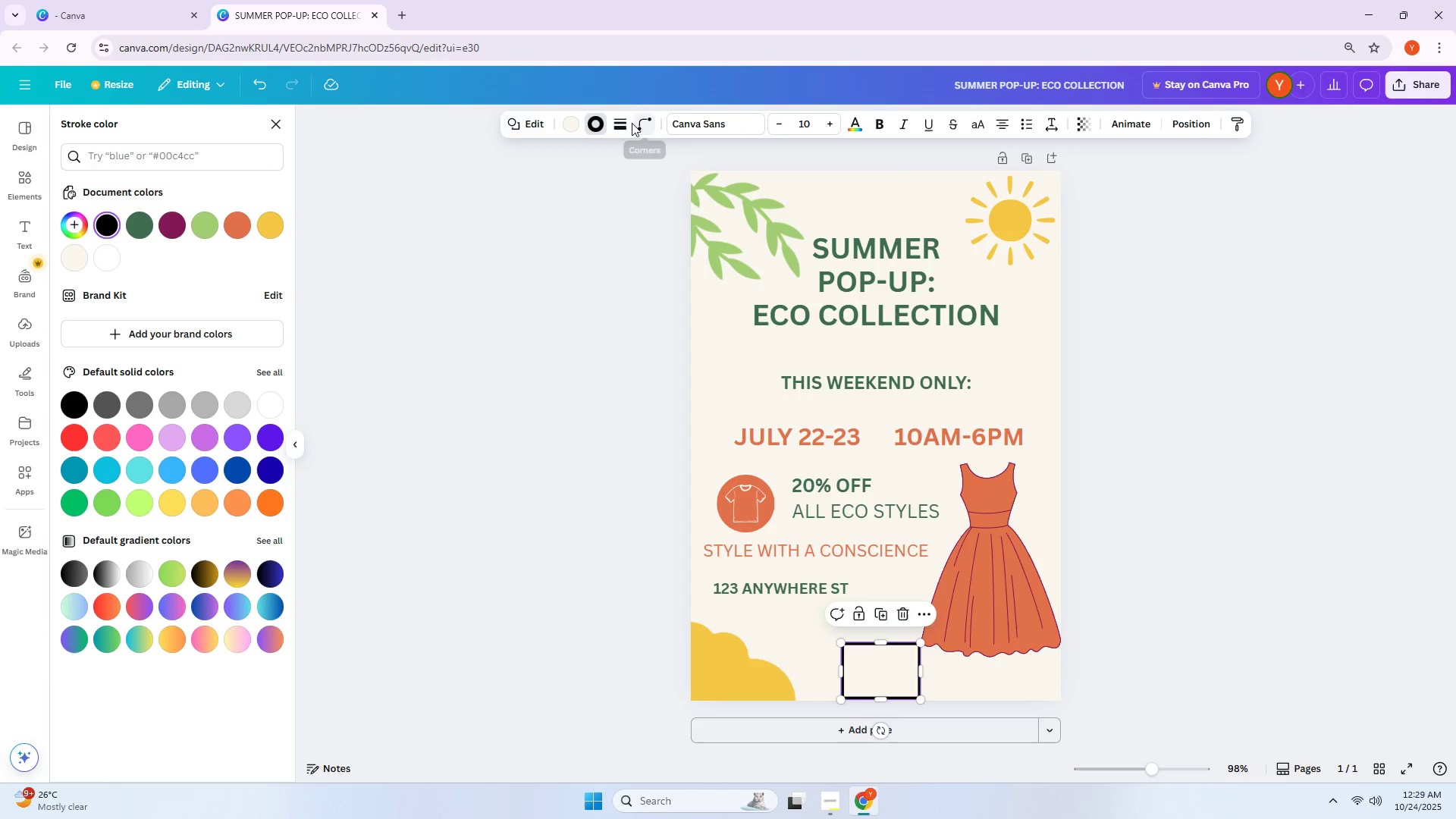 
left_click([623, 123])
 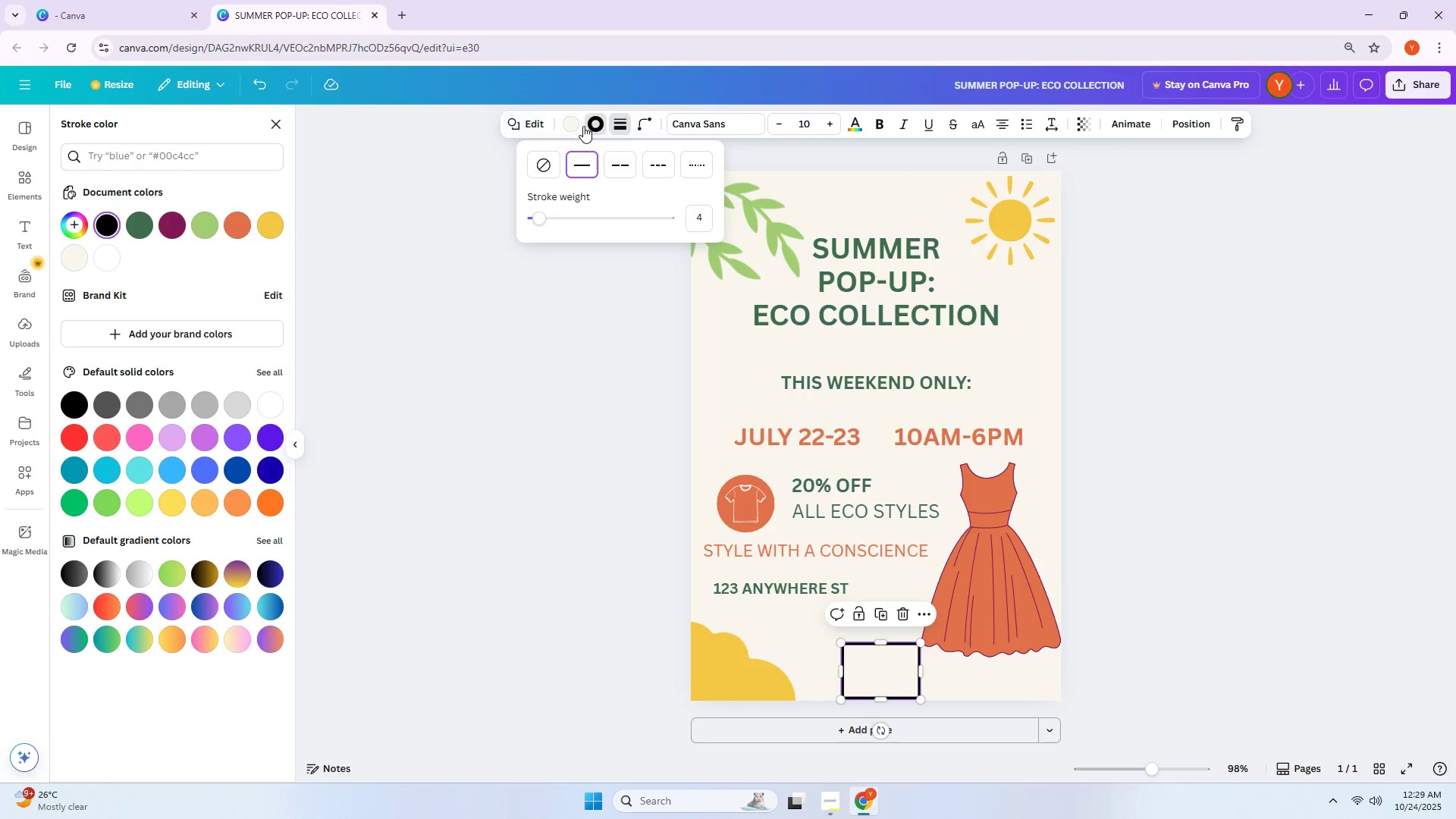 
left_click([144, 225])
 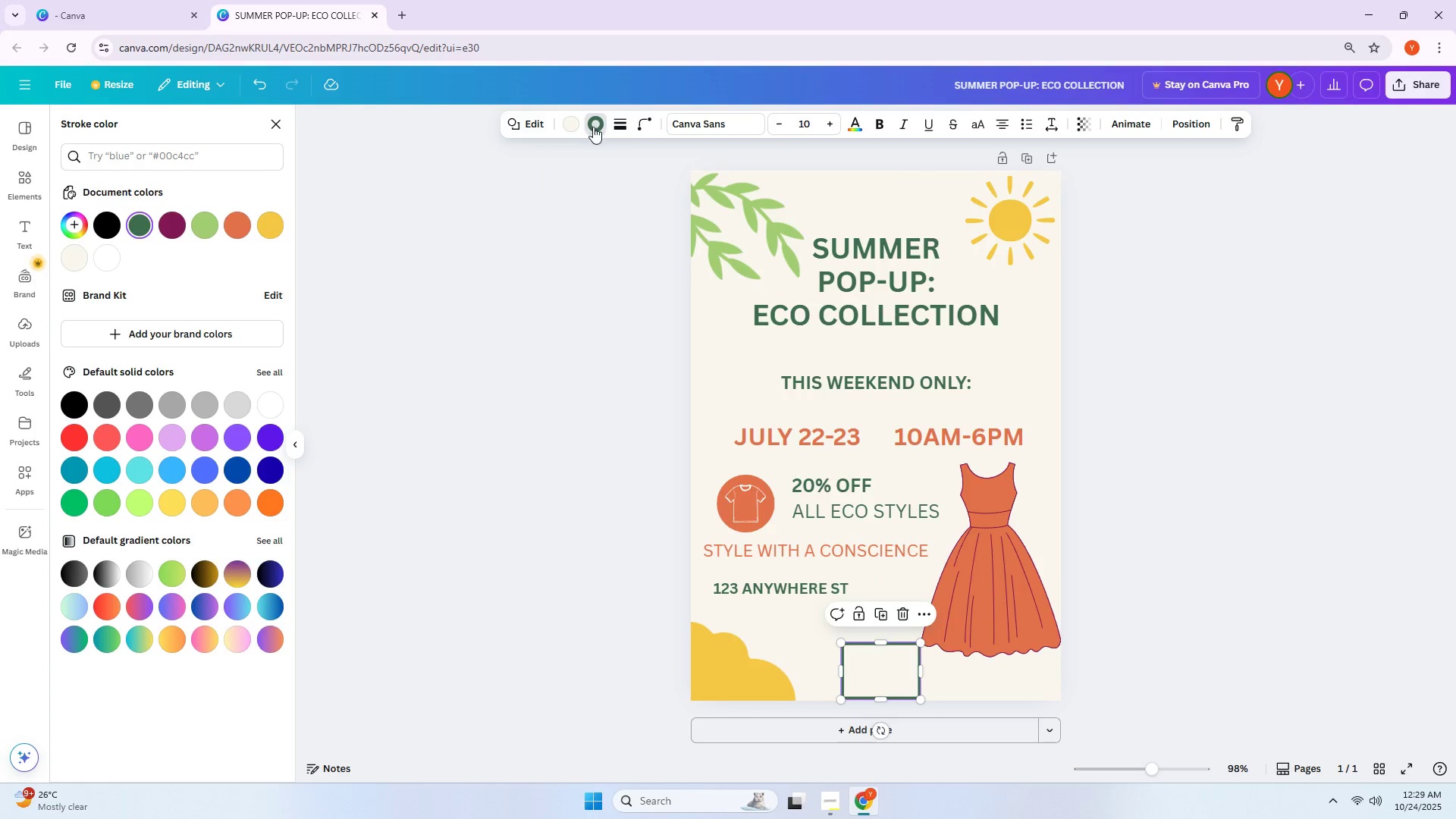 
left_click([620, 127])
 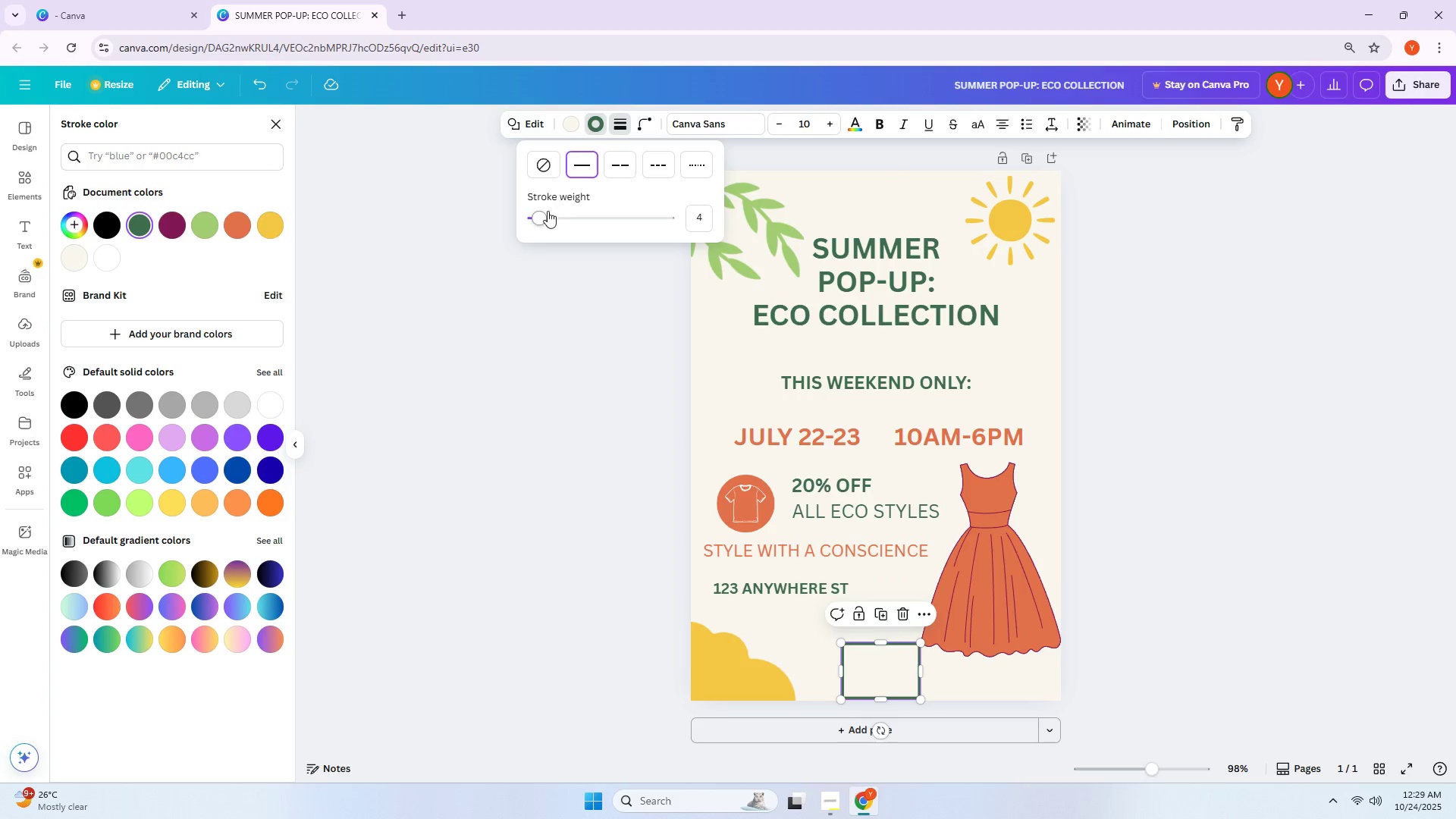 
left_click_drag(start_coordinate=[541, 221], to_coordinate=[535, 224])
 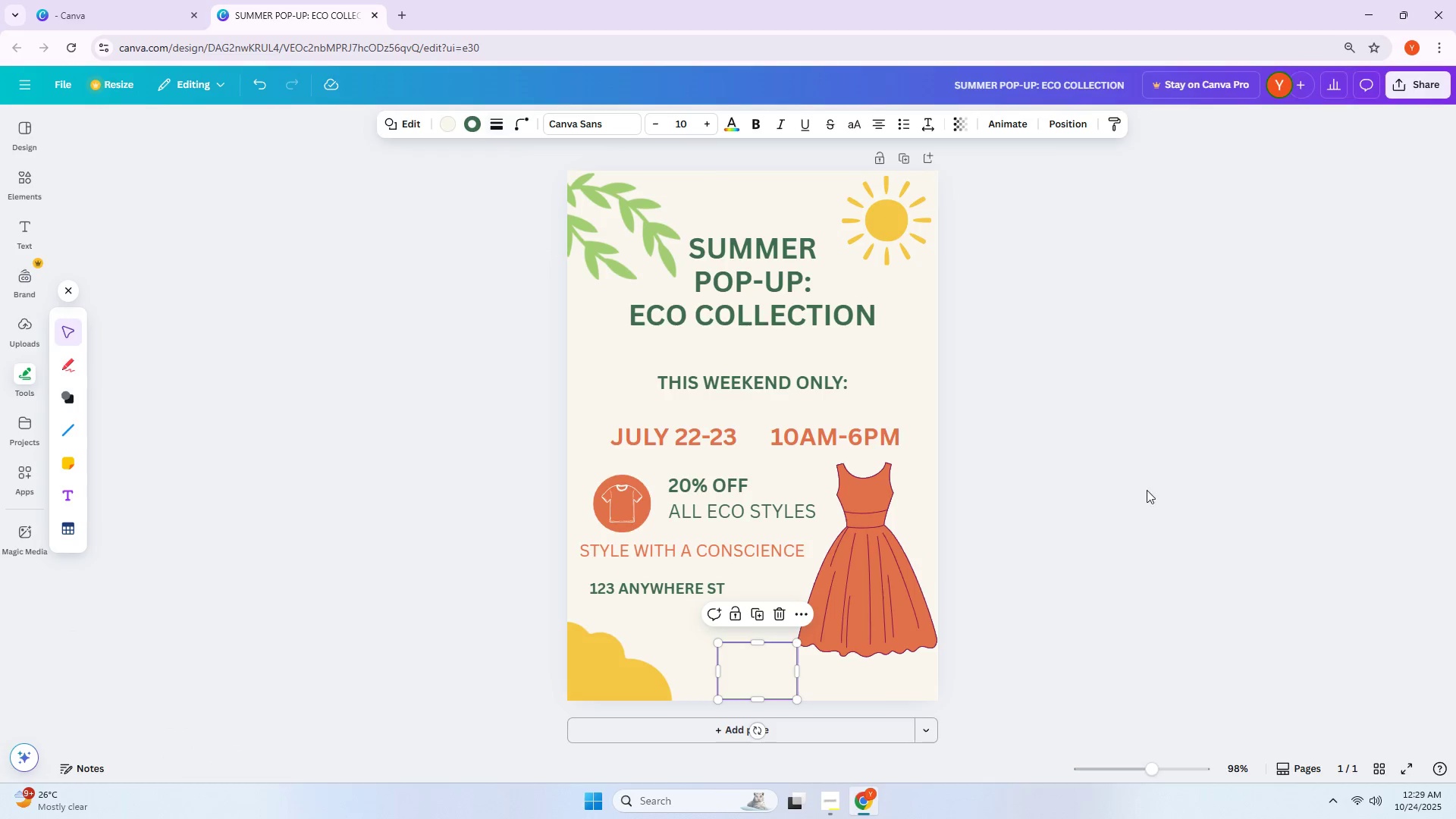 
double_click([927, 635])
 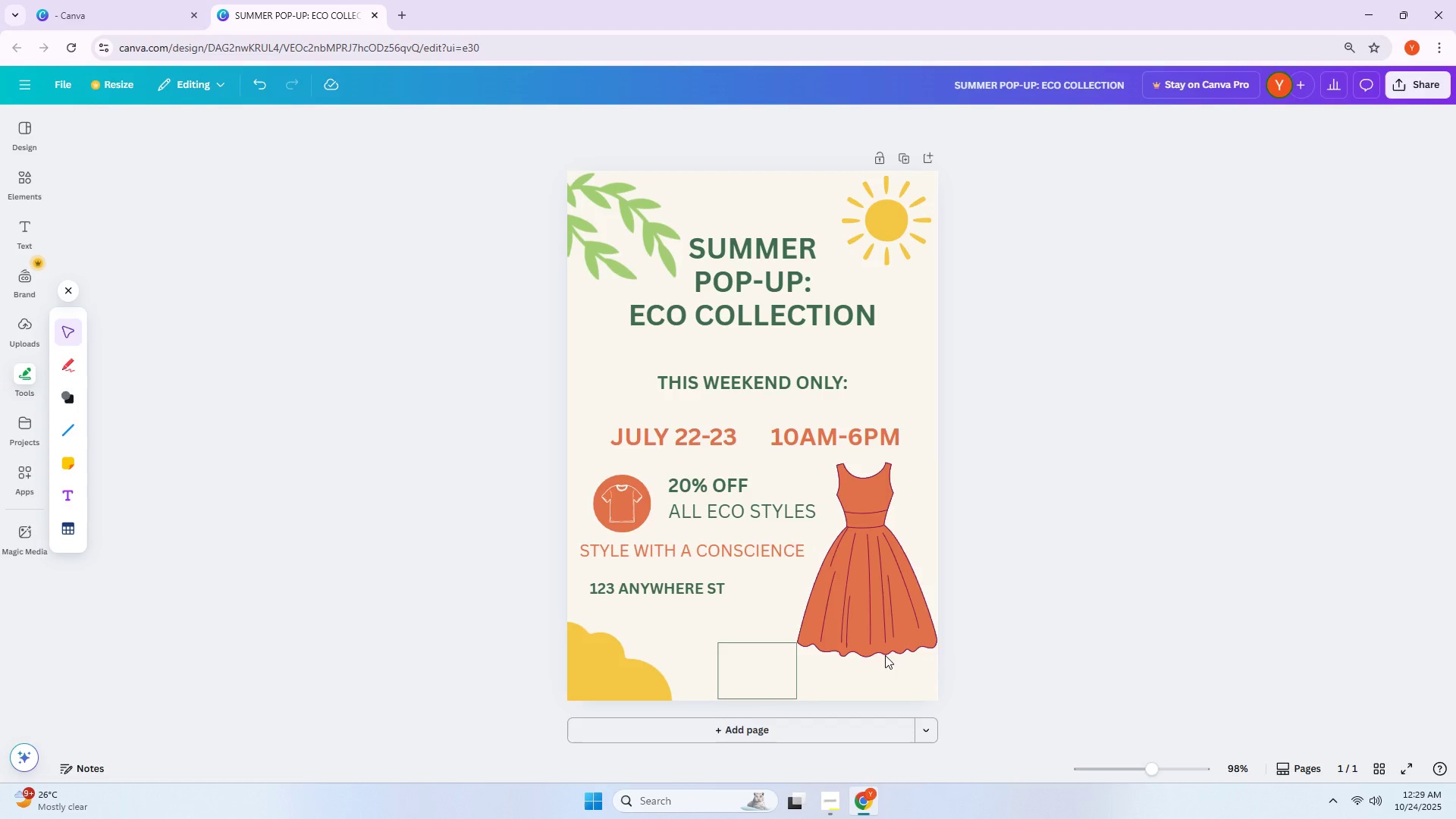 
double_click([772, 670])
 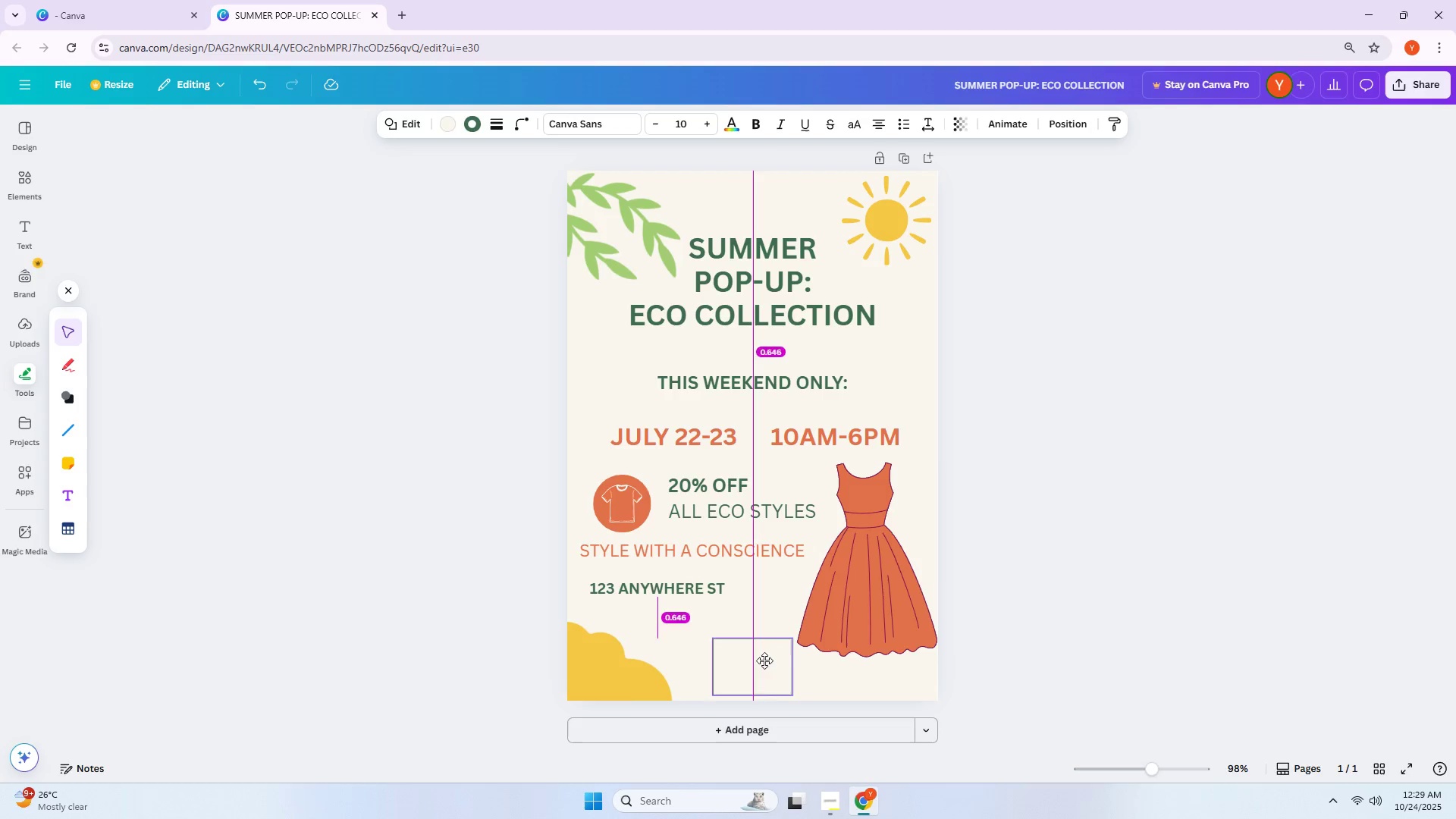 
left_click([894, 629])
 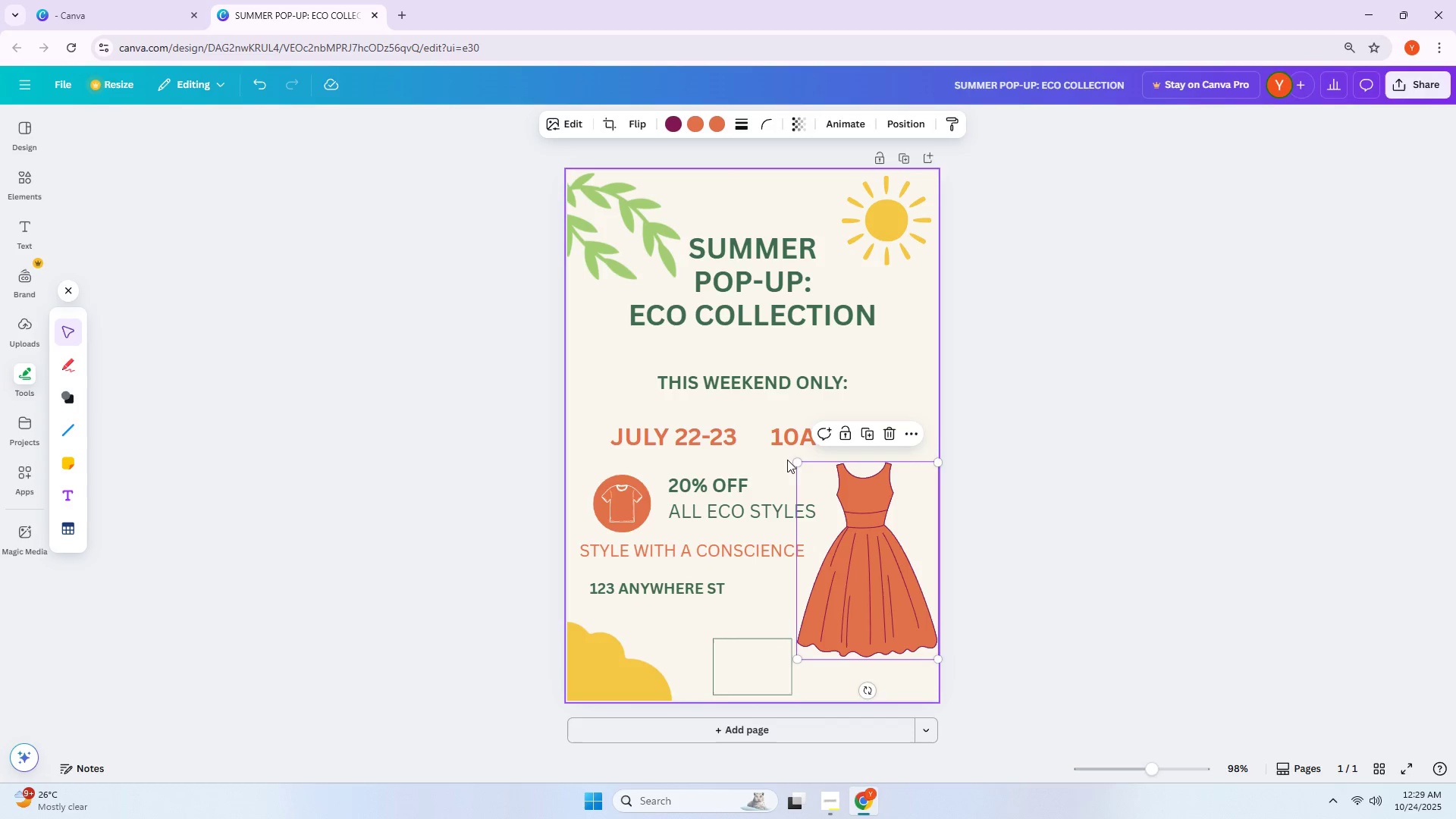 
left_click_drag(start_coordinate=[799, 463], to_coordinate=[804, 466])
 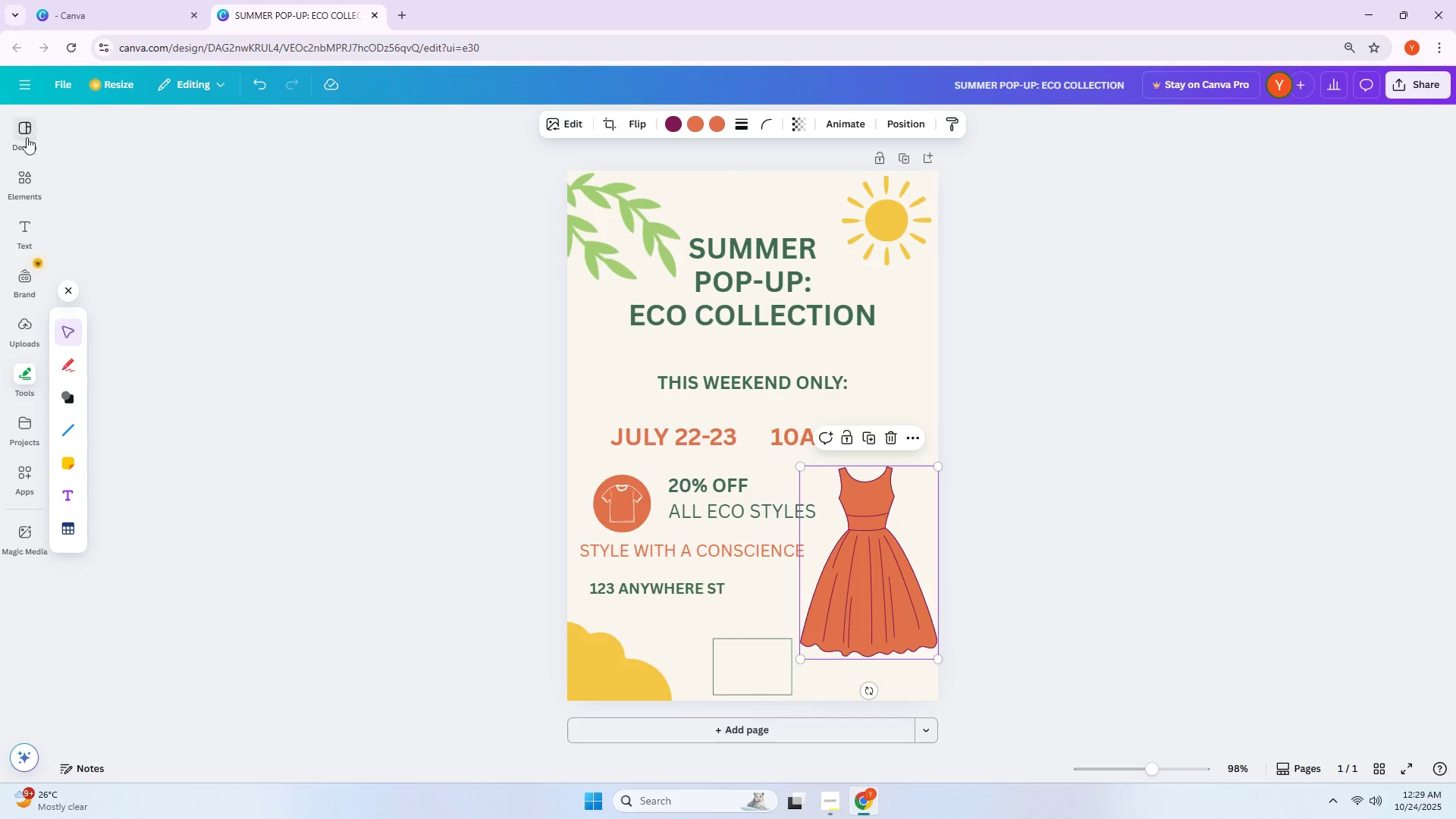 
left_click([31, 170])
 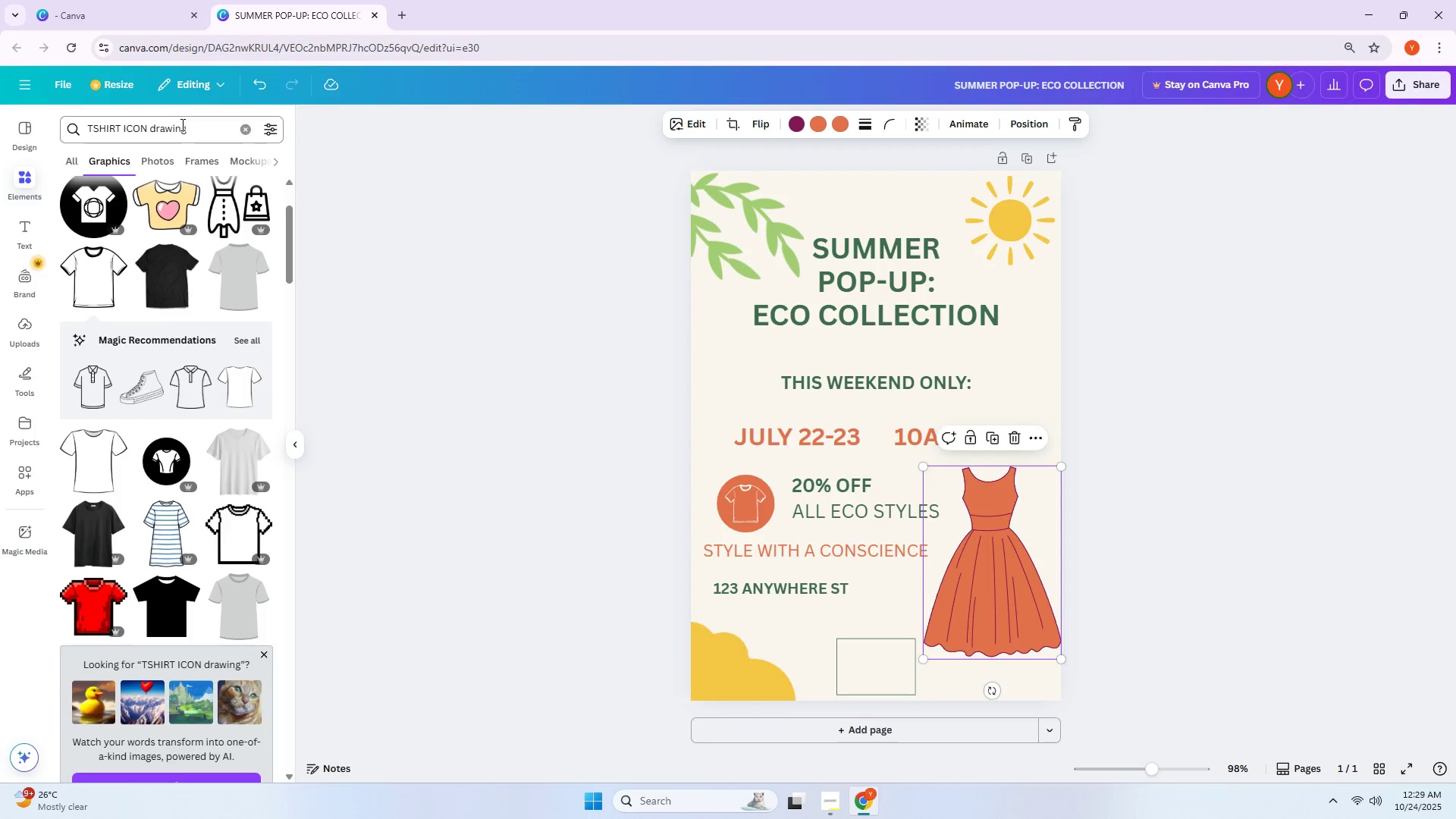 
left_click_drag(start_coordinate=[191, 130], to_coordinate=[68, 146])
 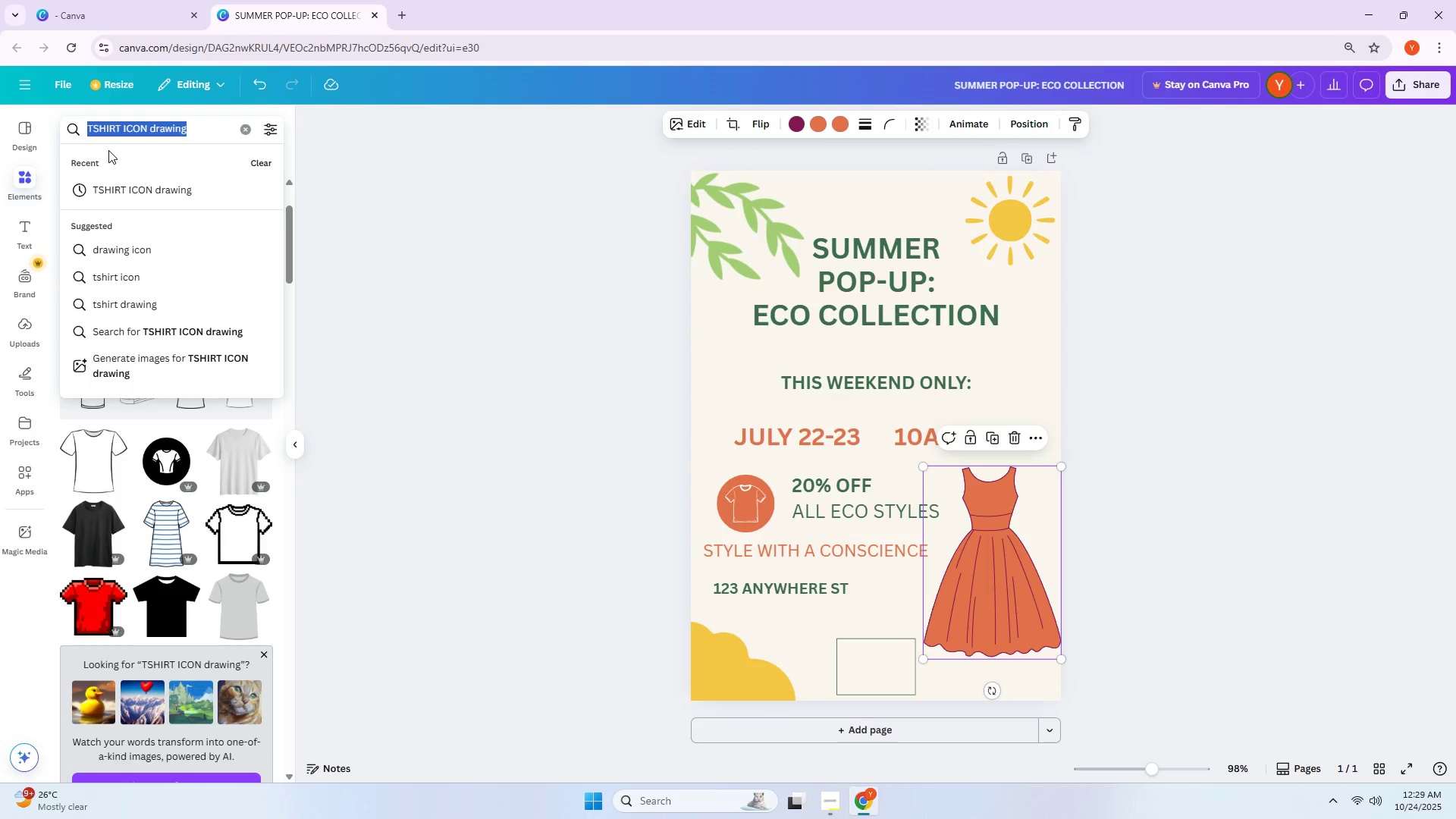 
type(LONG DRESS ICON)
 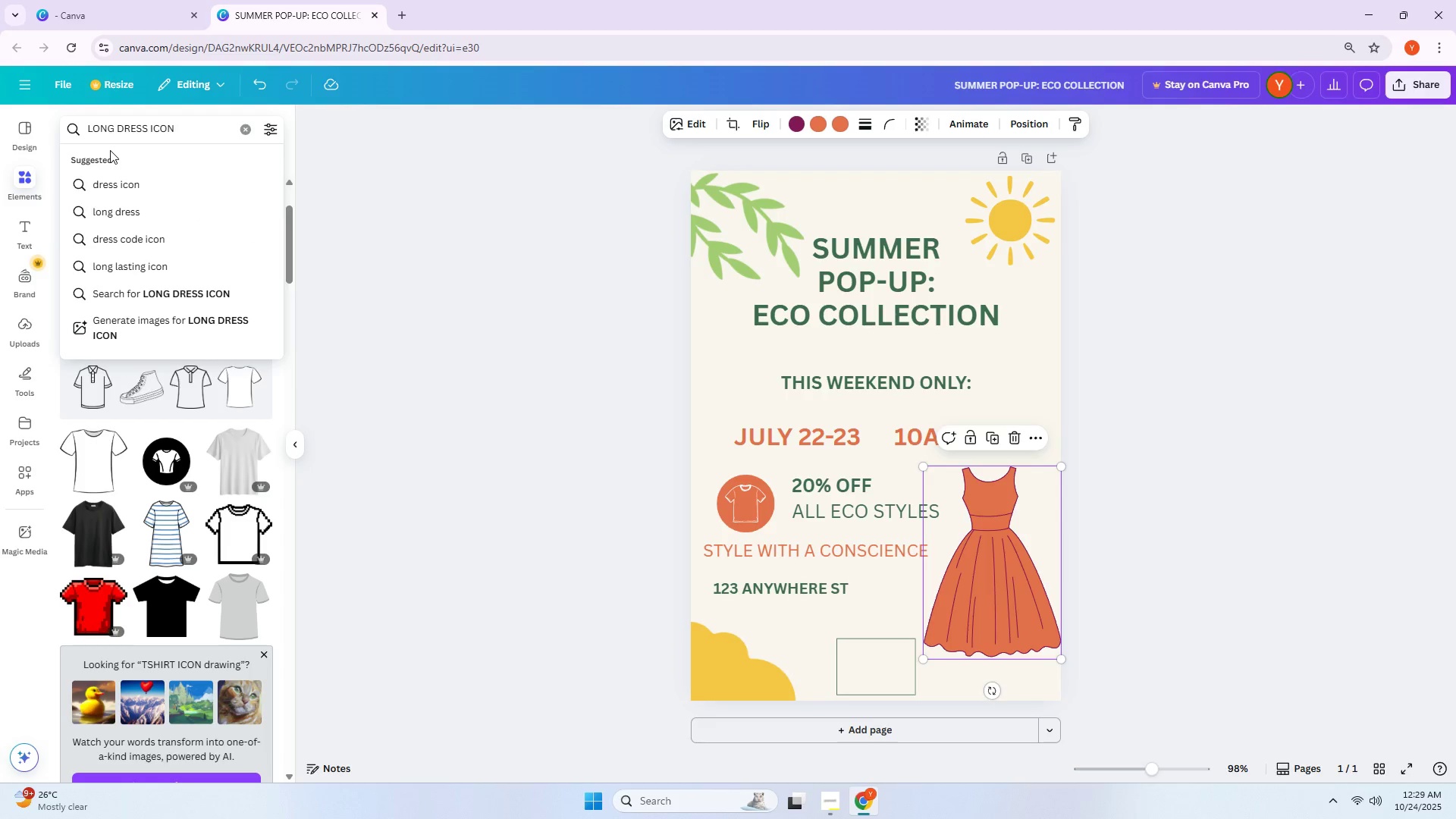 
key(Enter)
 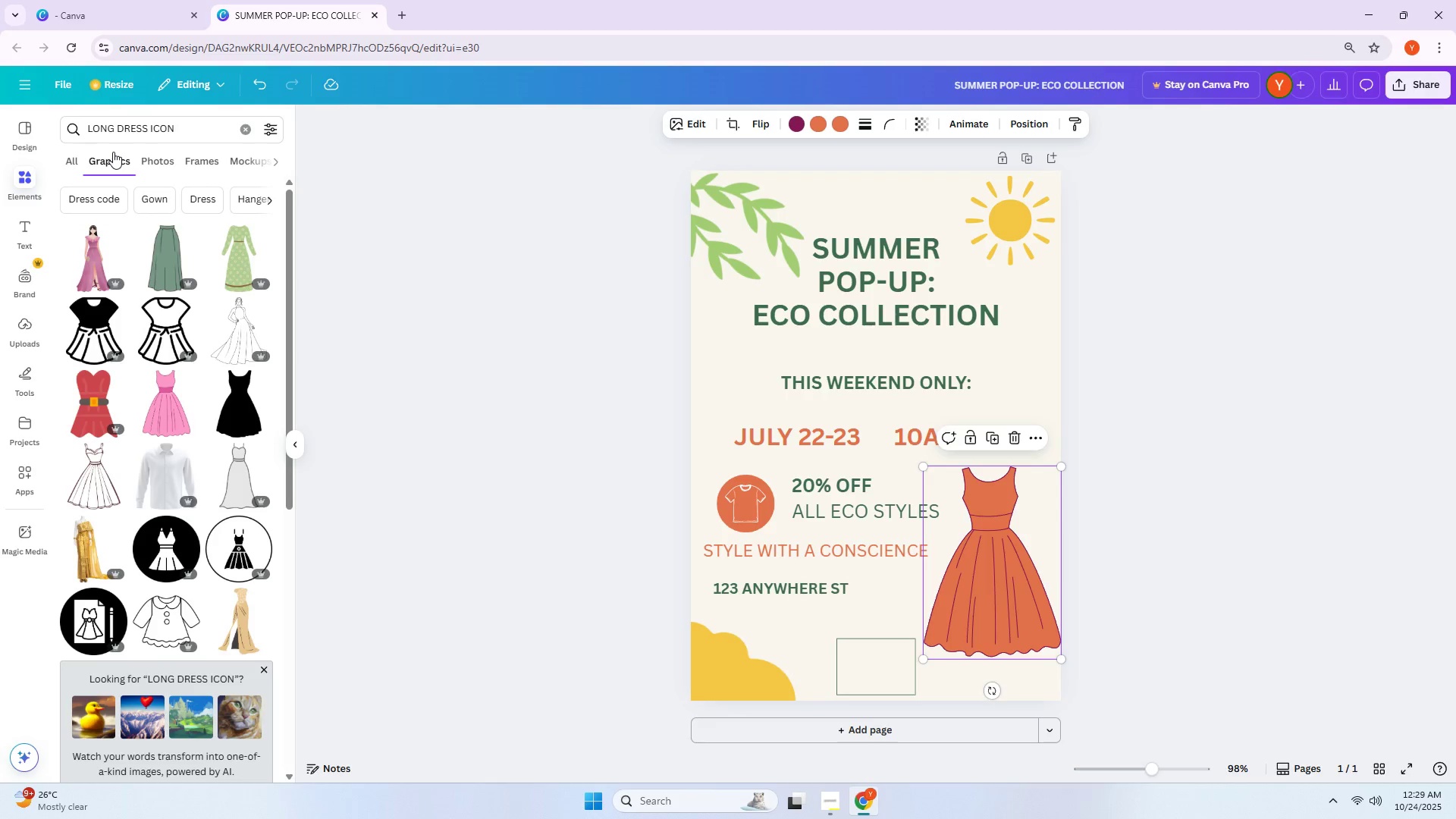 
wait(5.85)
 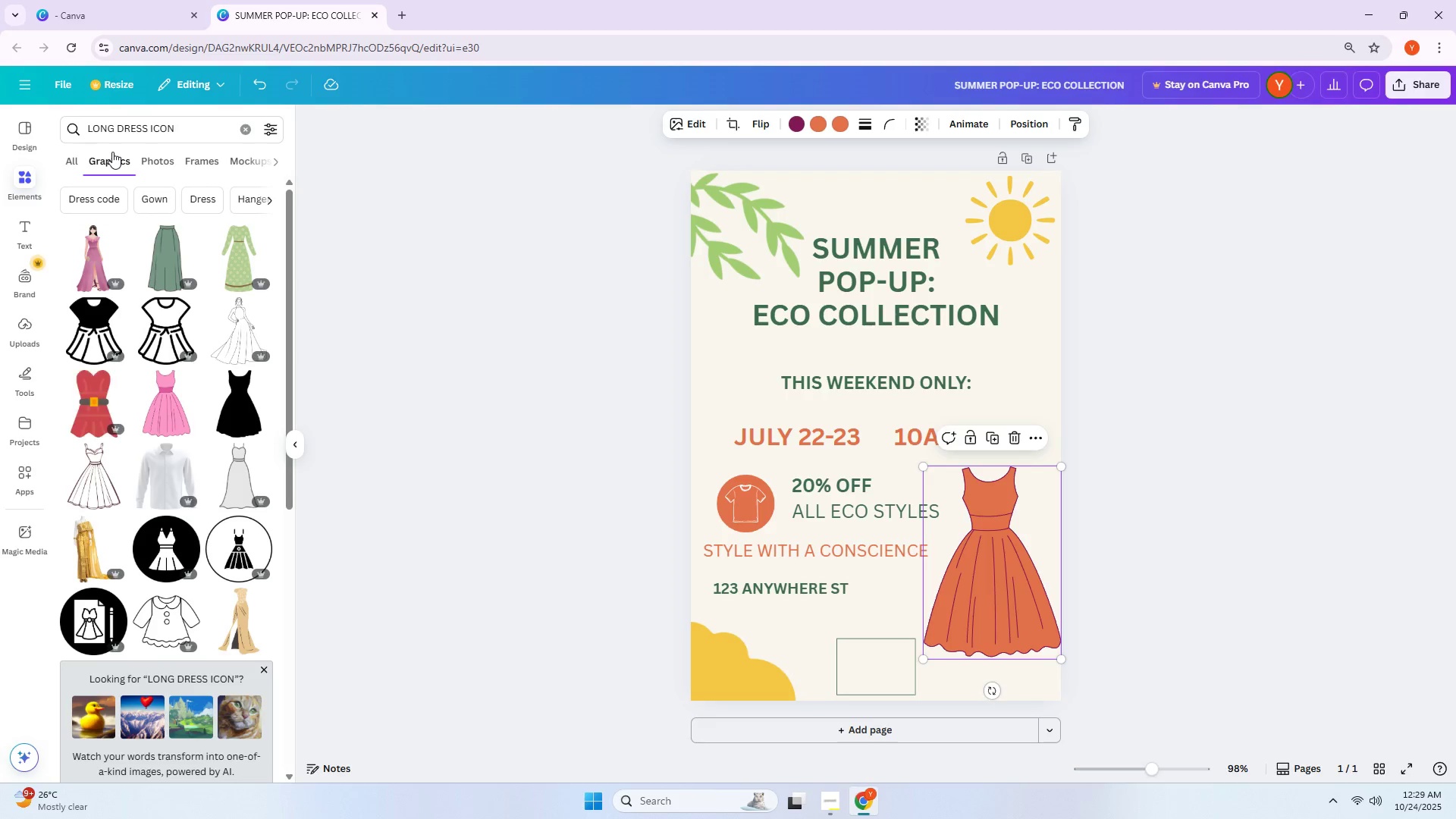 
scroll: coordinate [124, 472], scroll_direction: down, amount: 22.0
 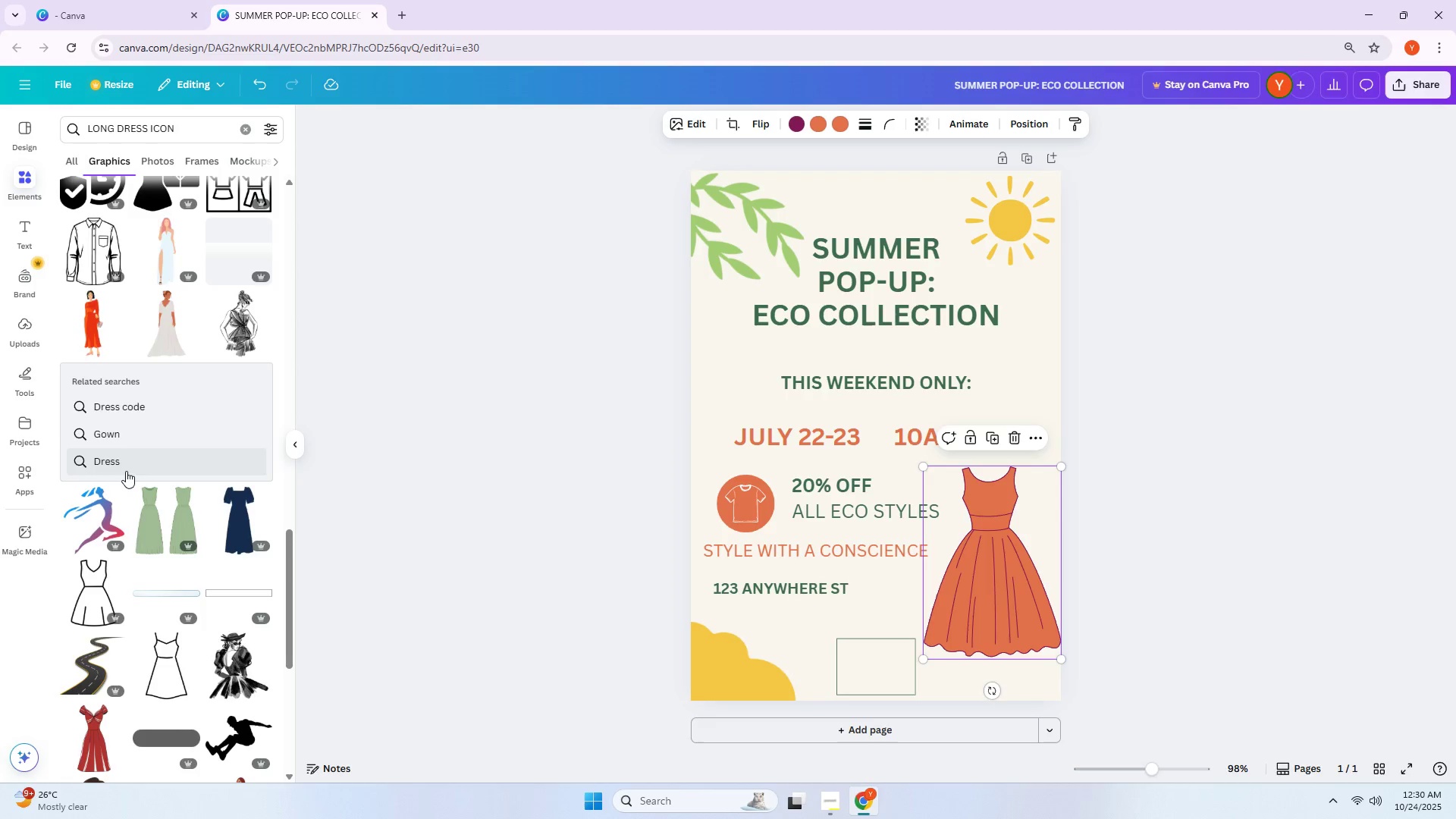 
scroll: coordinate [129, 467], scroll_direction: down, amount: 17.0
 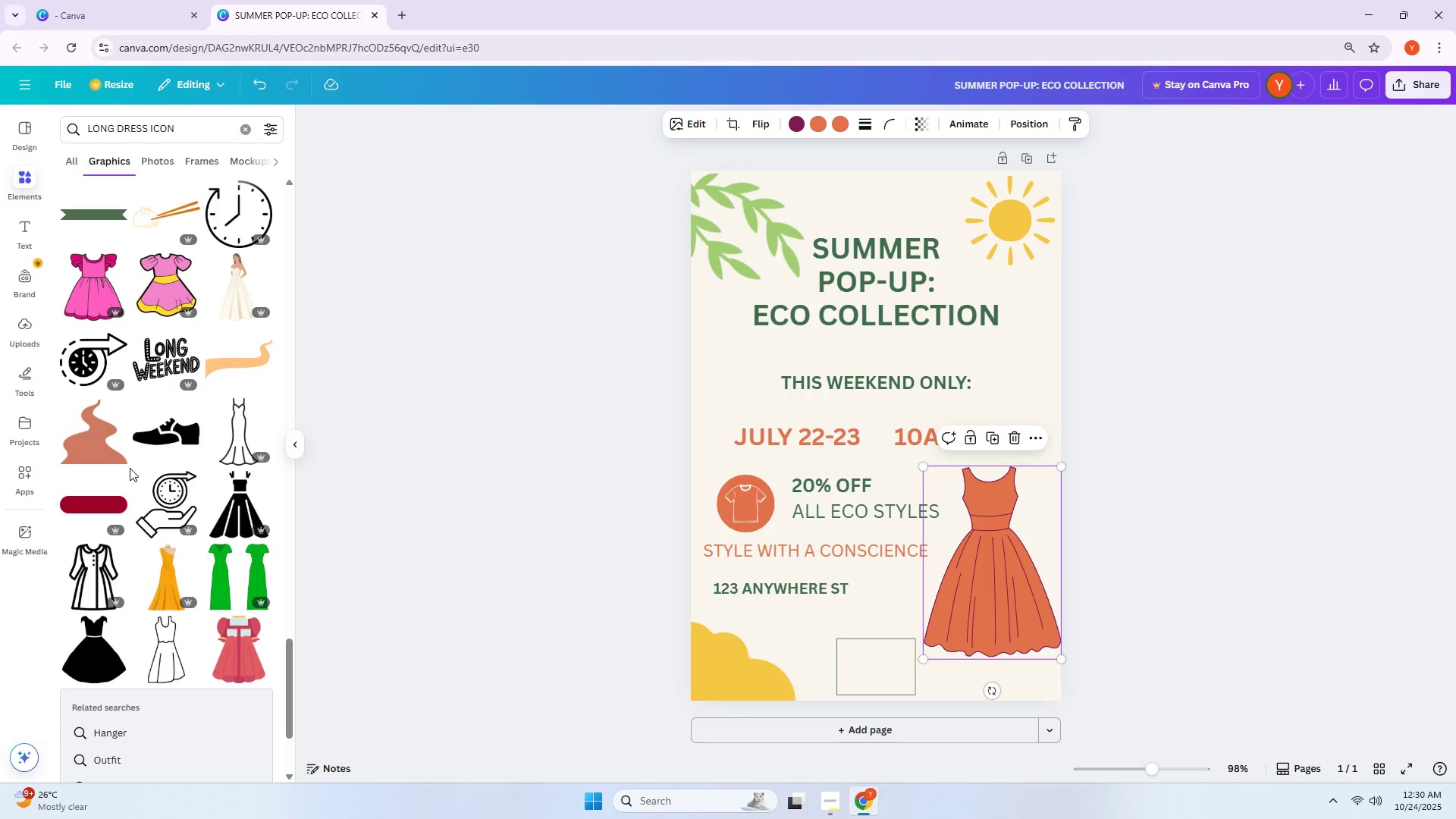 
mouse_move([114, 457])
 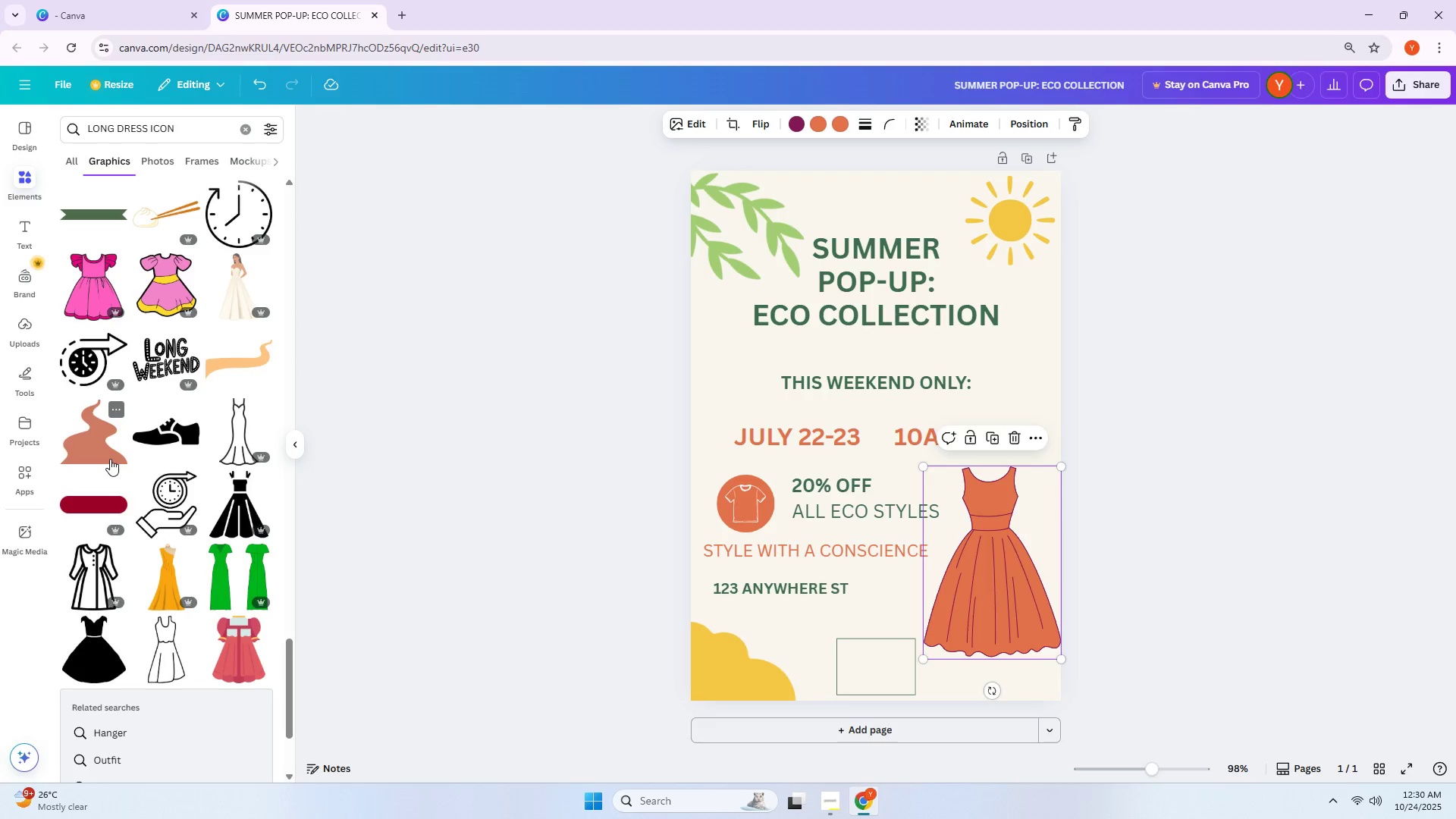 
scroll: coordinate [105, 469], scroll_direction: down, amount: 13.0
 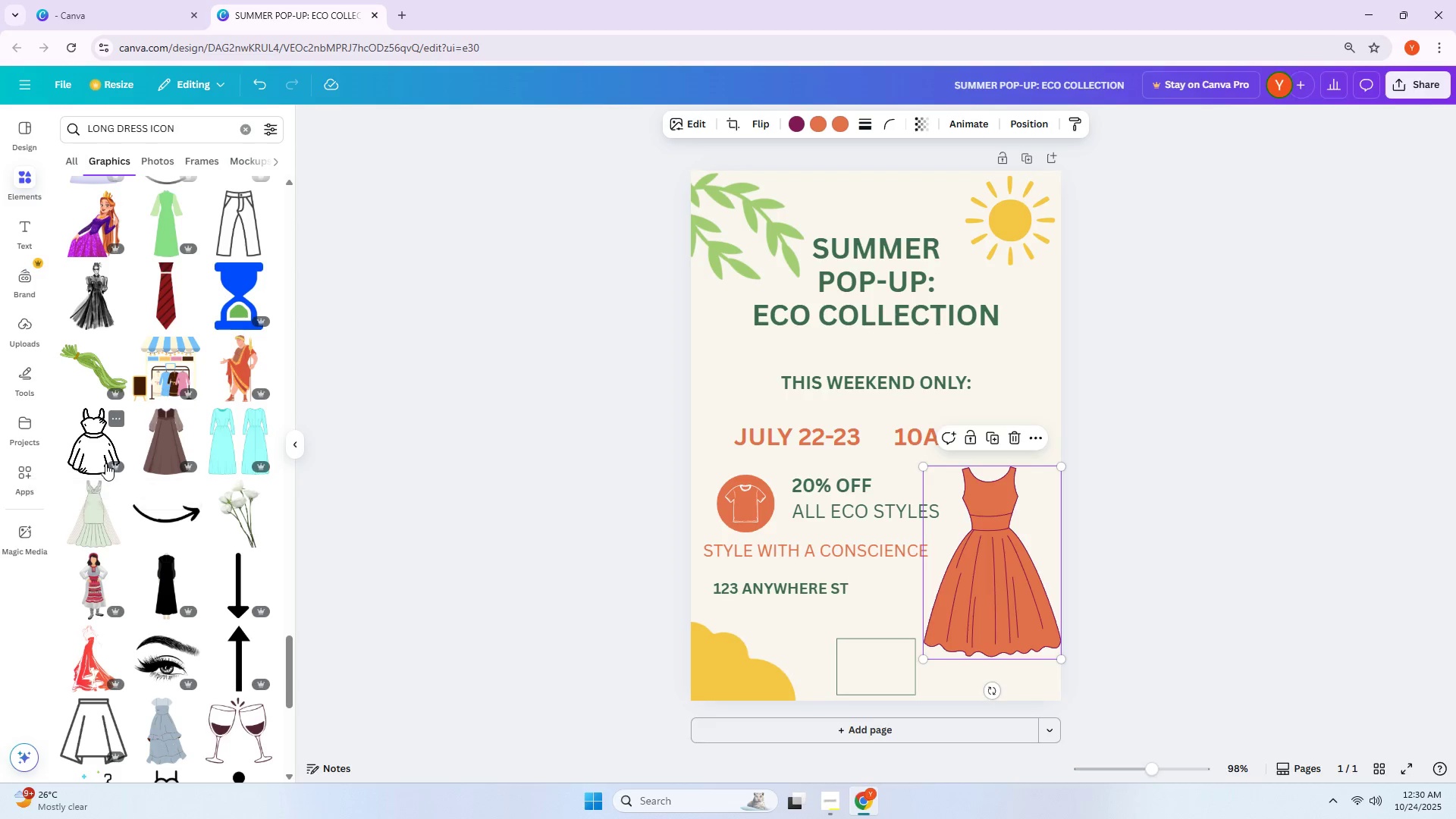 
wait(5.11)
 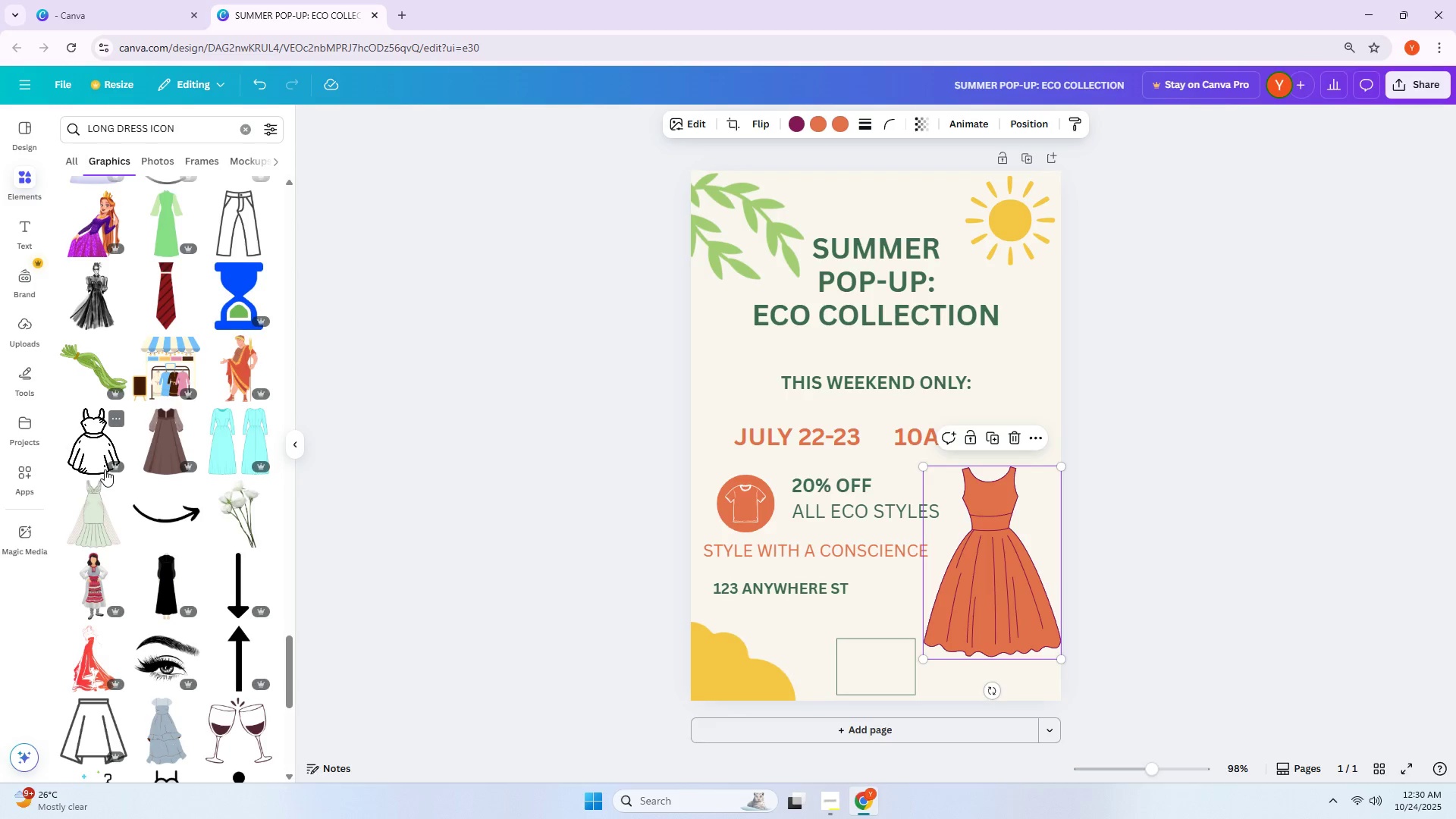 
scroll: coordinate [83, 482], scroll_direction: down, amount: 22.0
 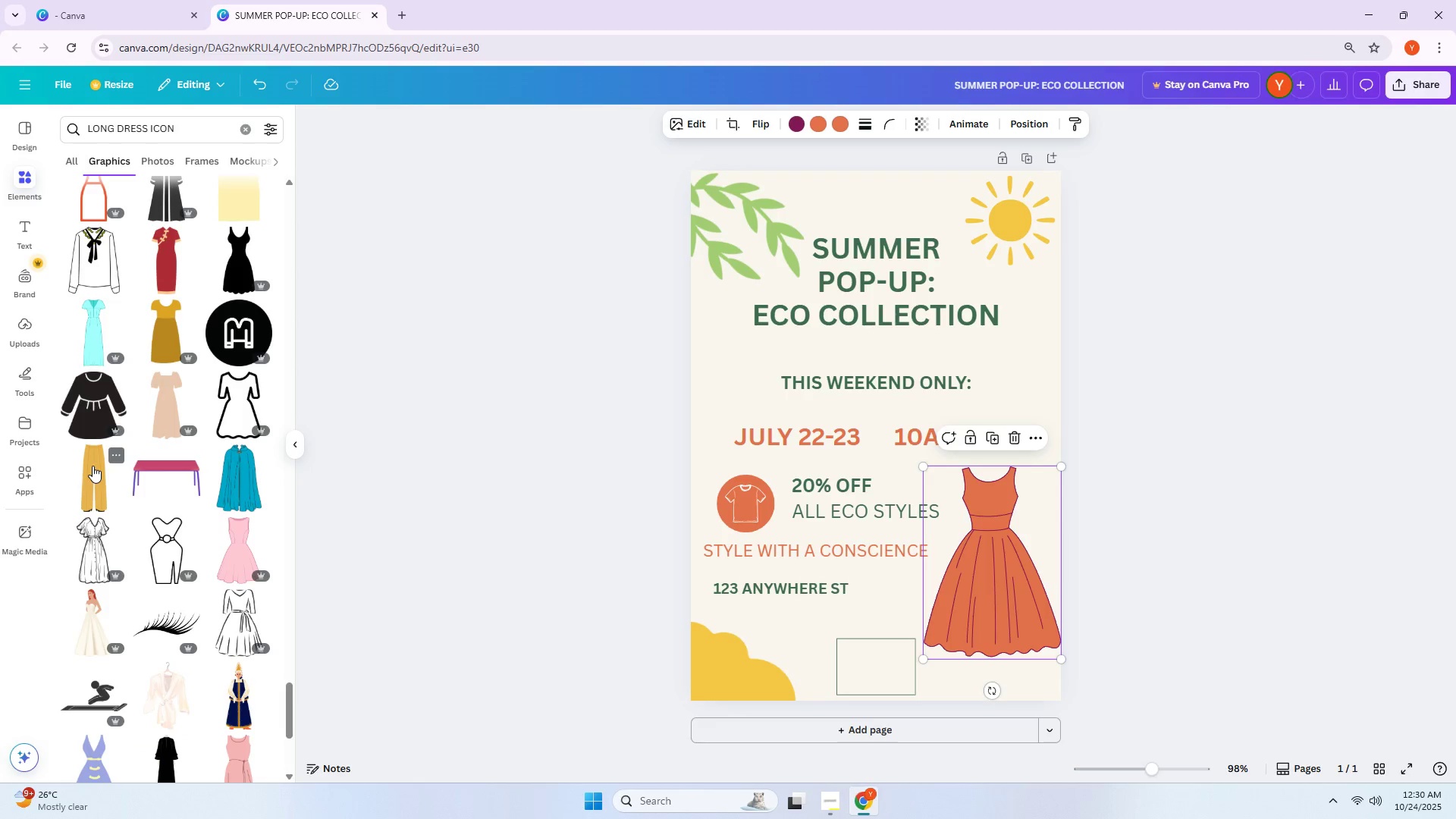 
scroll: coordinate [120, 408], scroll_direction: down, amount: 11.0
 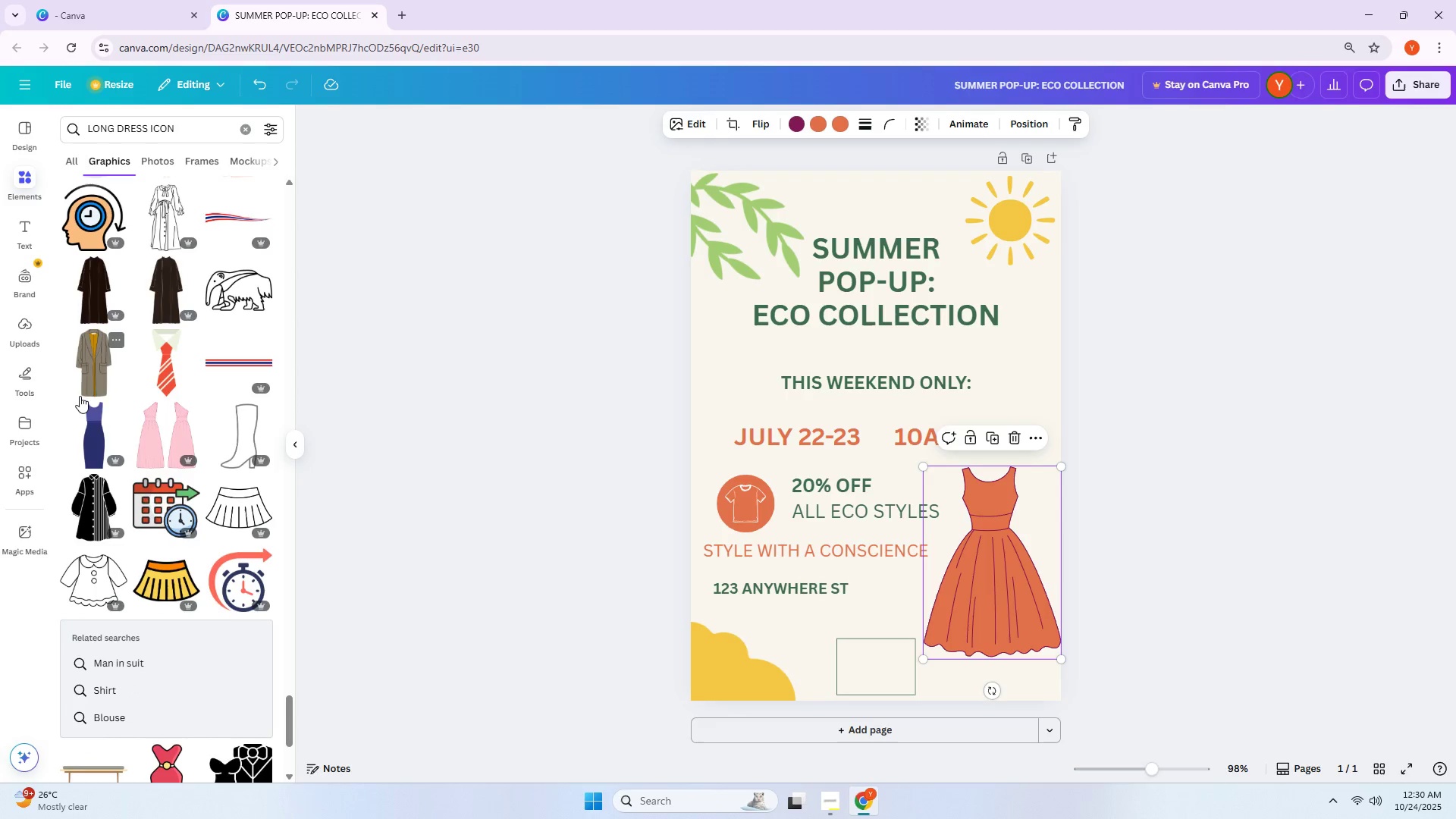 
scroll: coordinate [58, 391], scroll_direction: up, amount: 3.0
 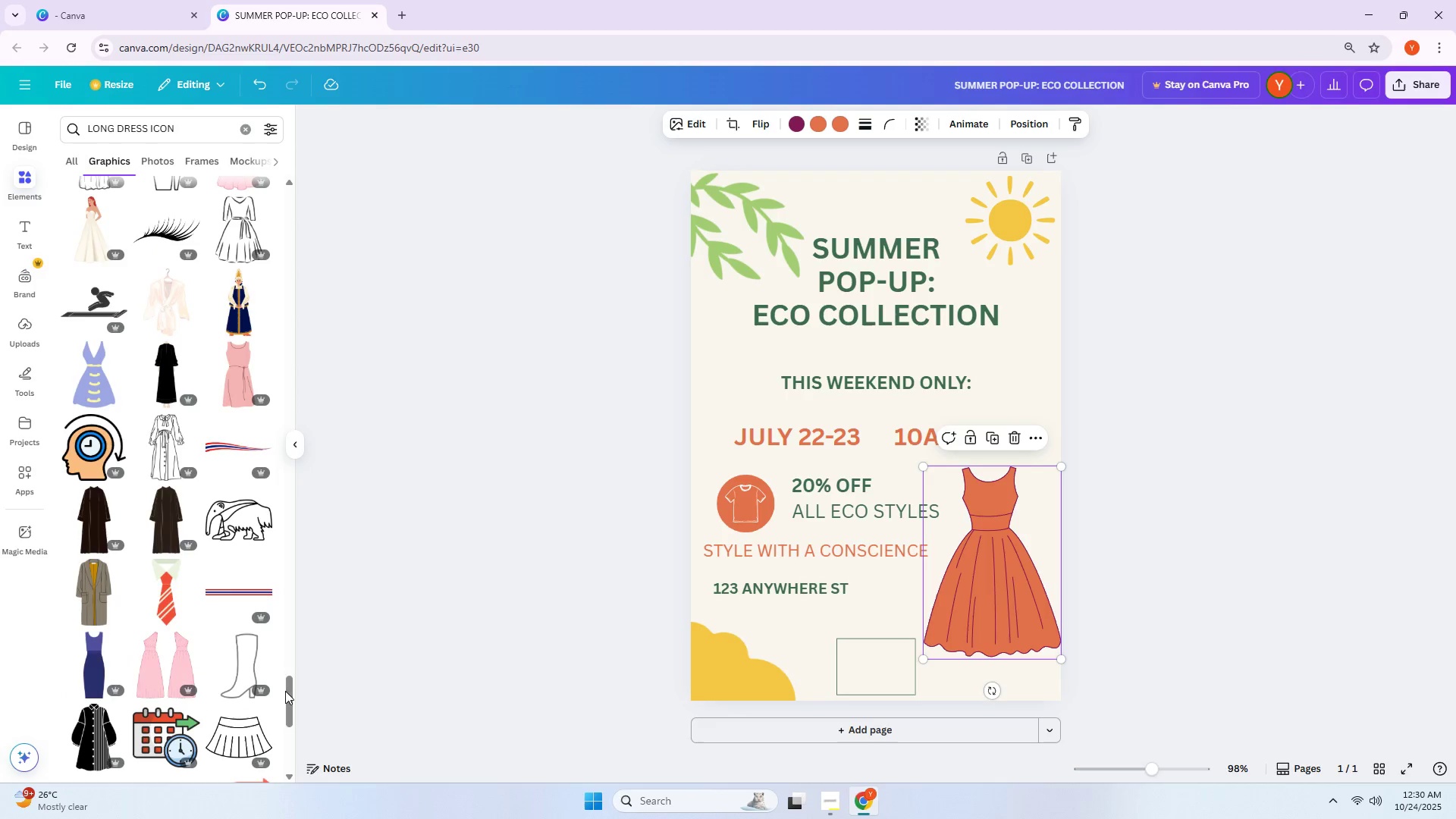 
left_click_drag(start_coordinate=[290, 688], to_coordinate=[316, 141])
 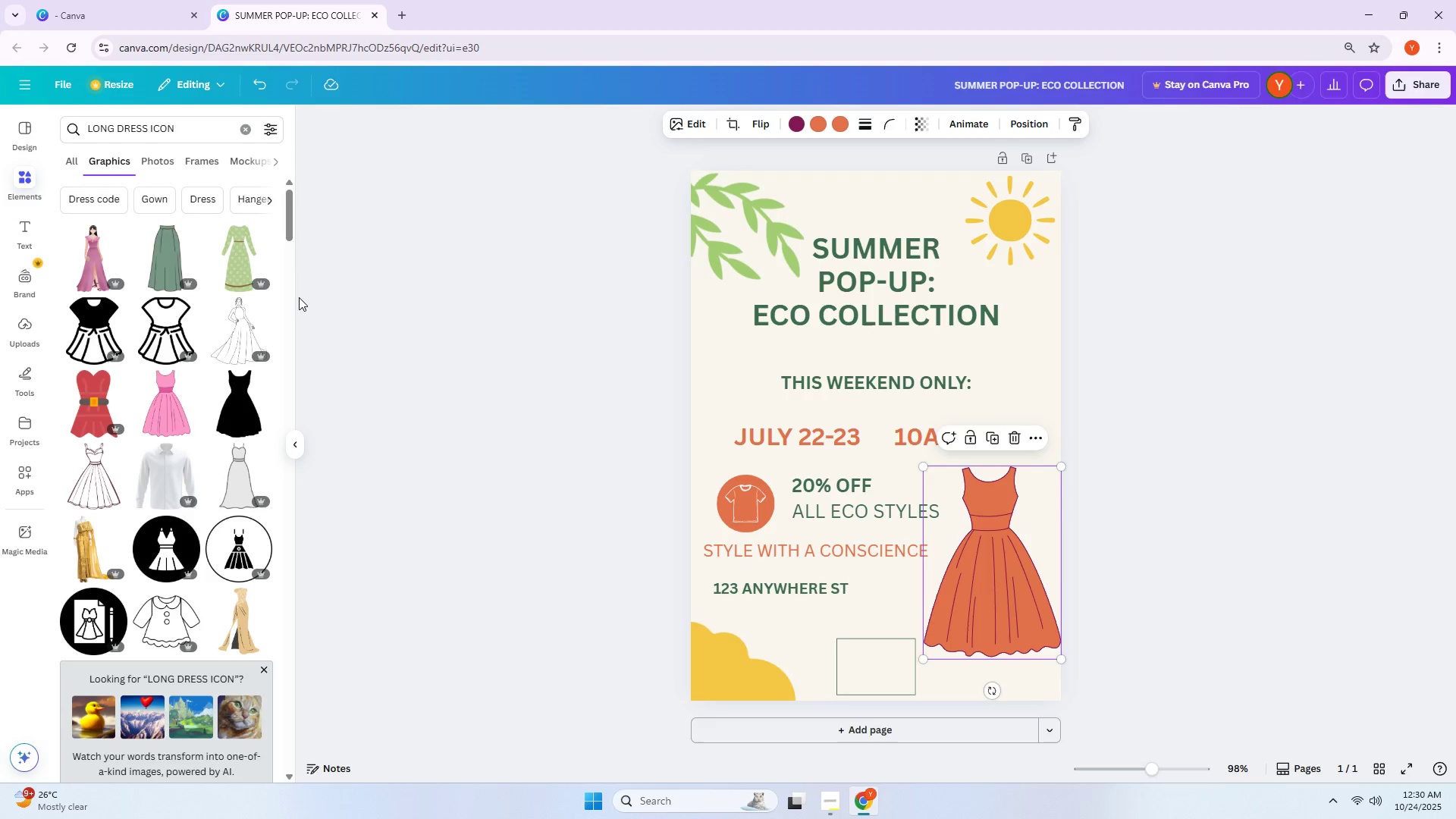 
wait(6.93)
 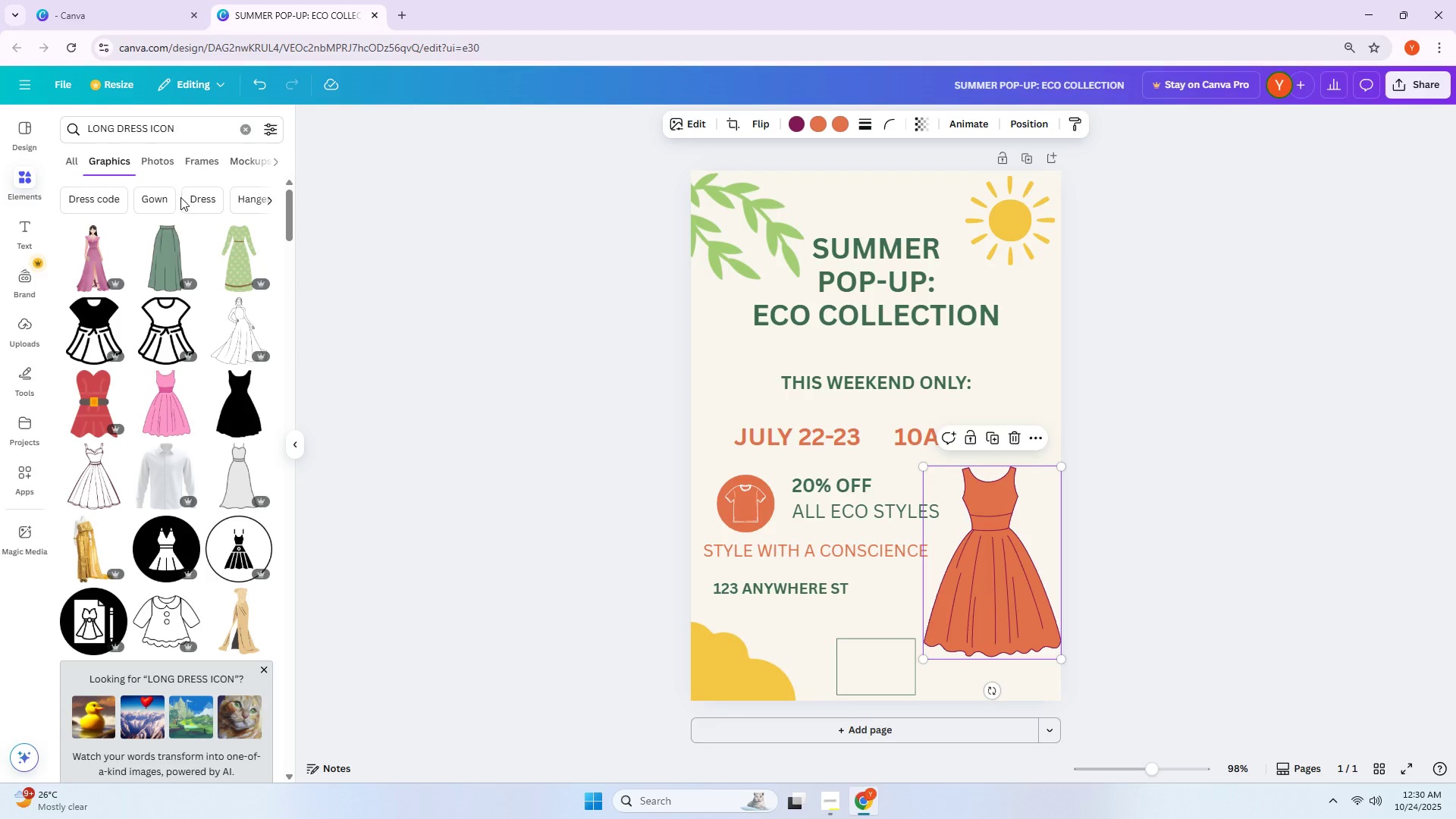 
left_click([988, 546])
 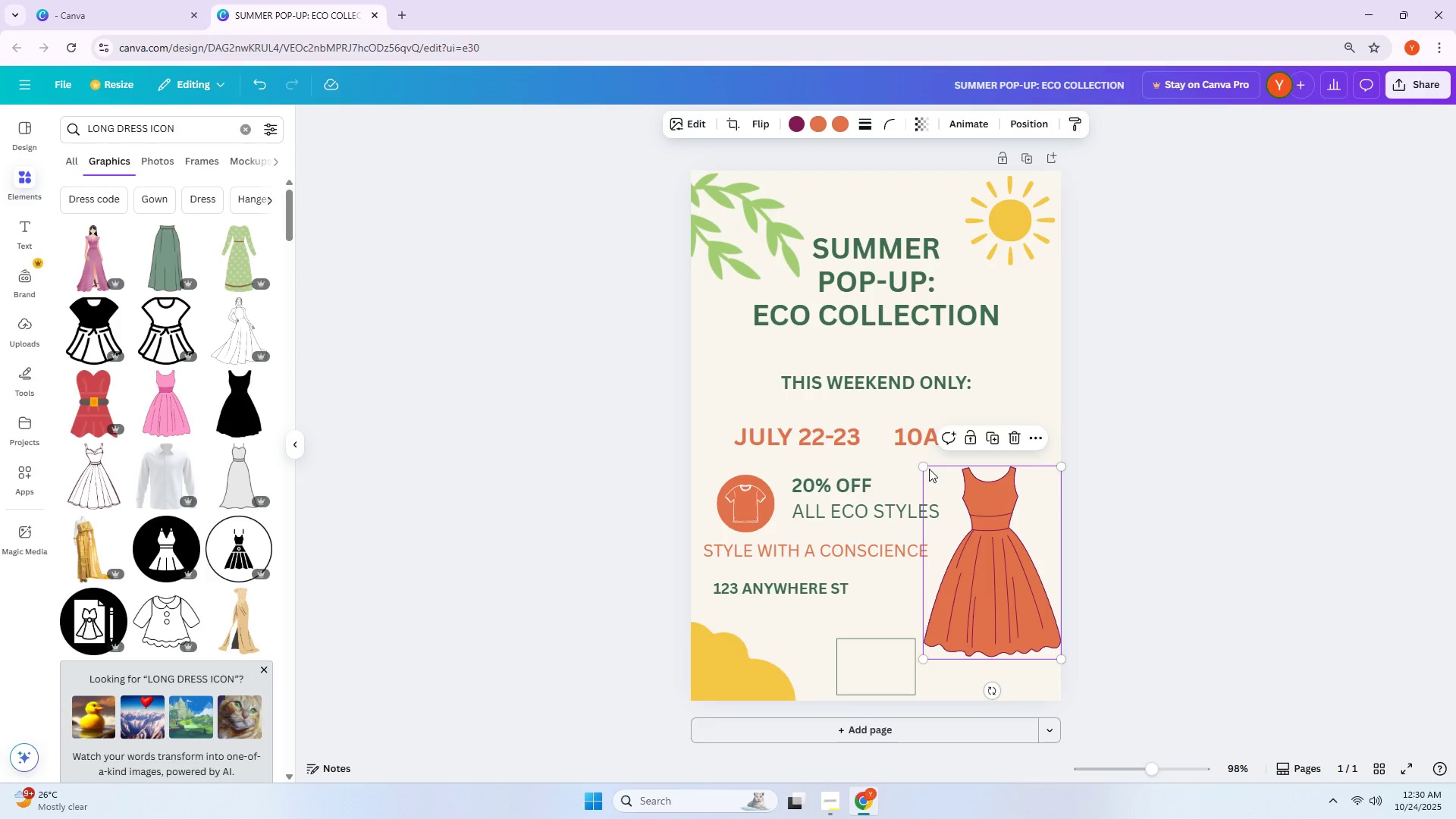 
left_click_drag(start_coordinate=[929, 469], to_coordinate=[965, 502])
 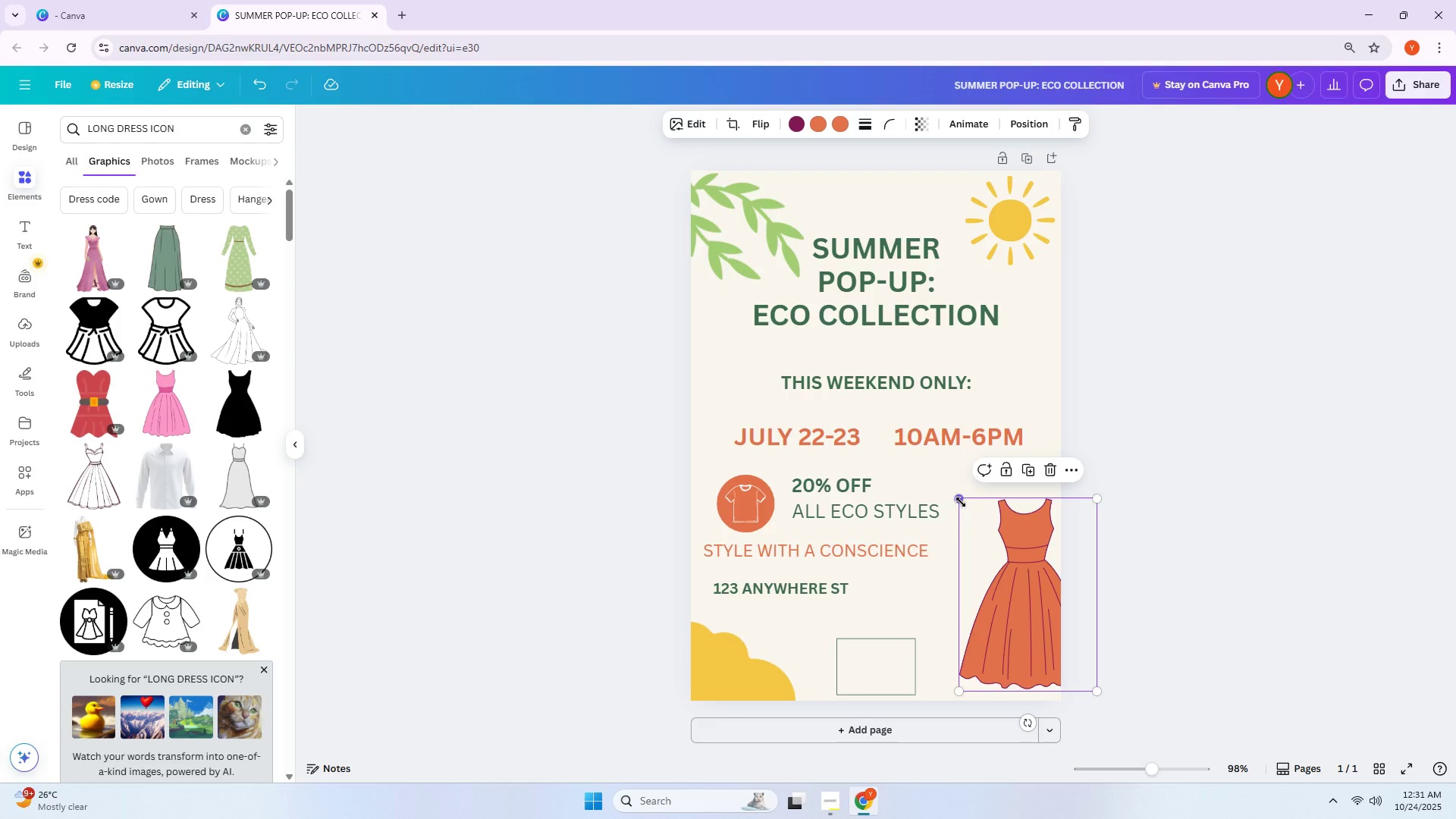 
left_click_drag(start_coordinate=[961, 502], to_coordinate=[1011, 542])
 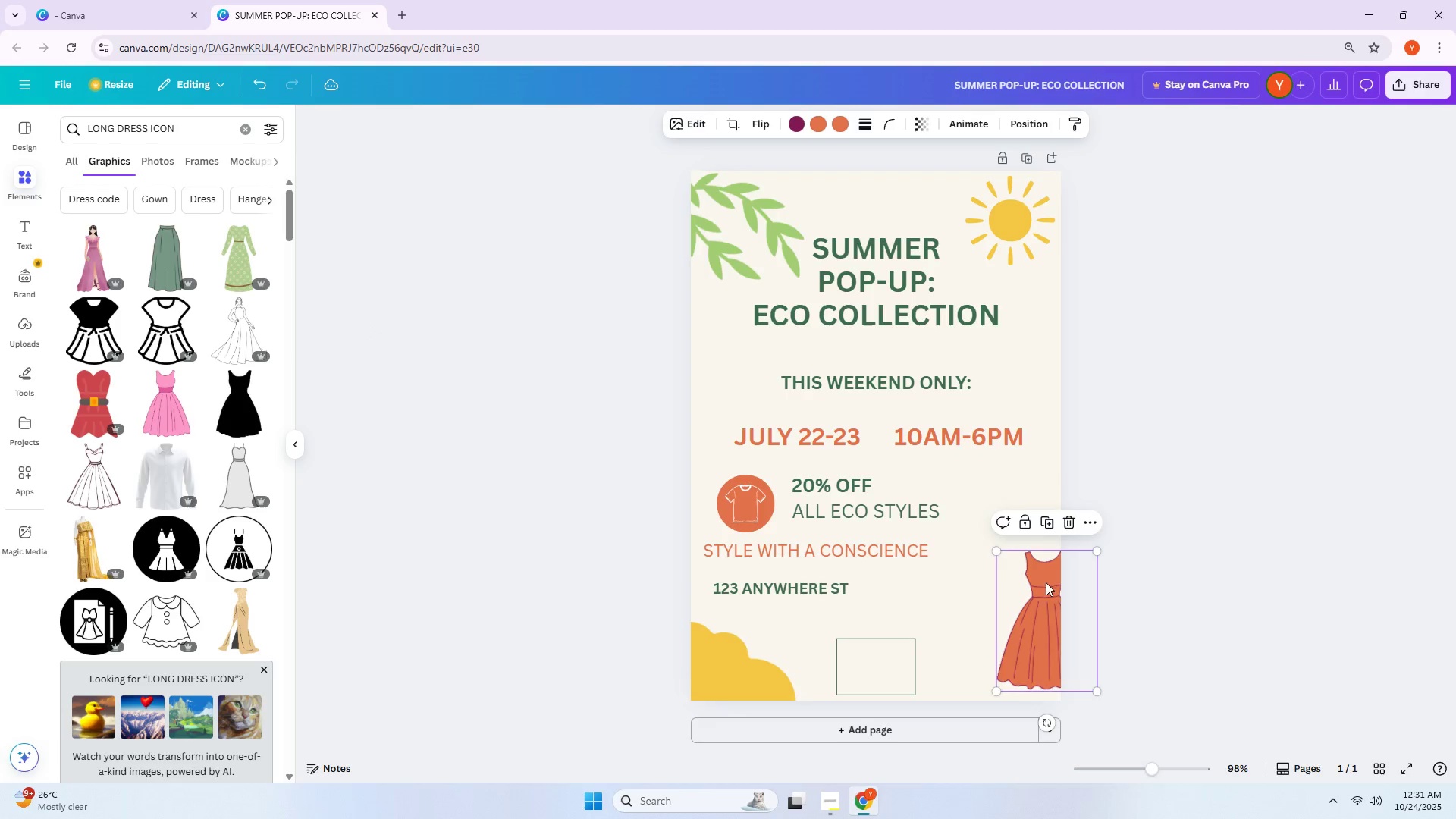 
left_click_drag(start_coordinate=[1050, 590], to_coordinate=[1003, 517])
 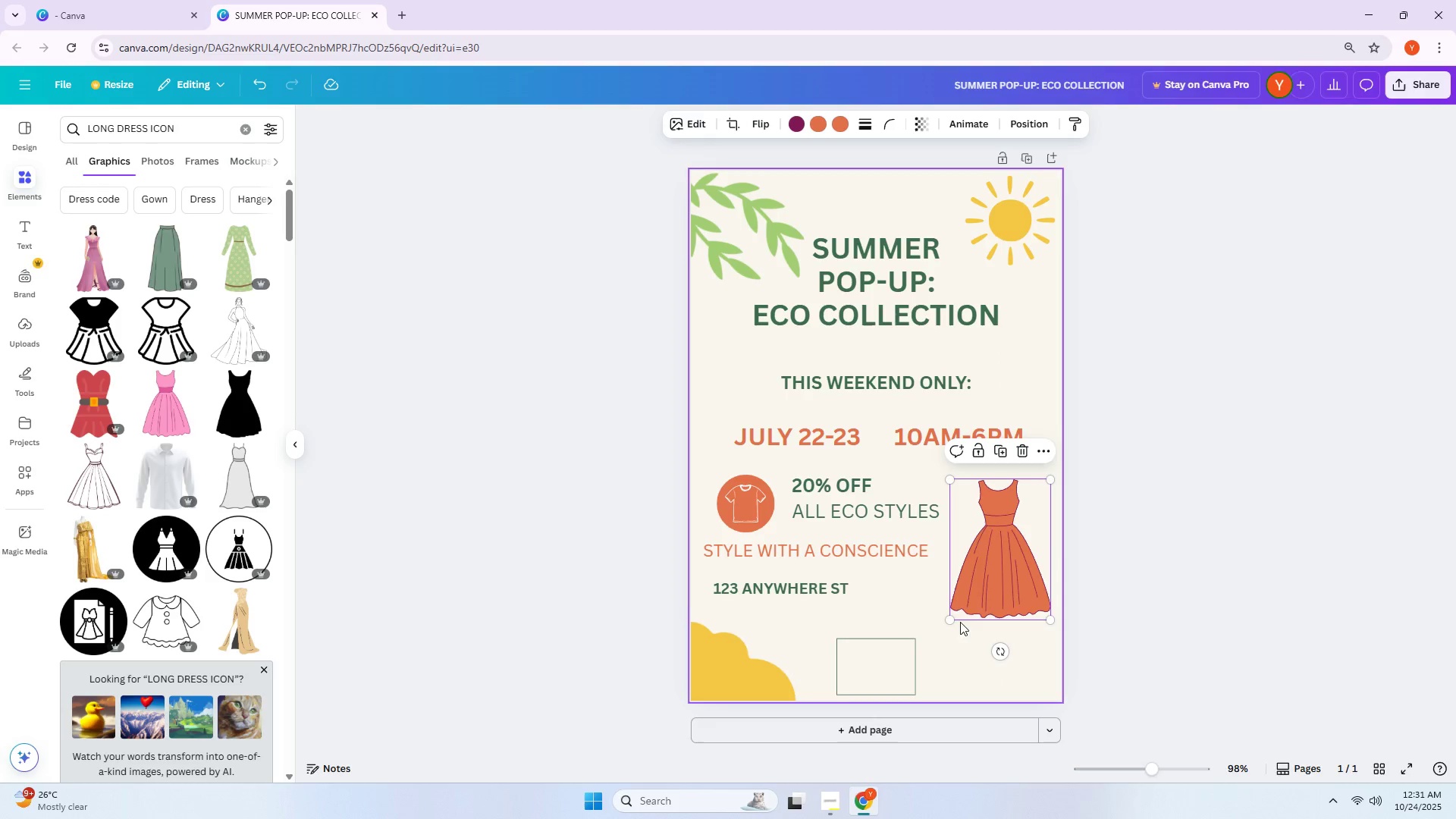 
left_click_drag(start_coordinate=[952, 622], to_coordinate=[983, 695])
 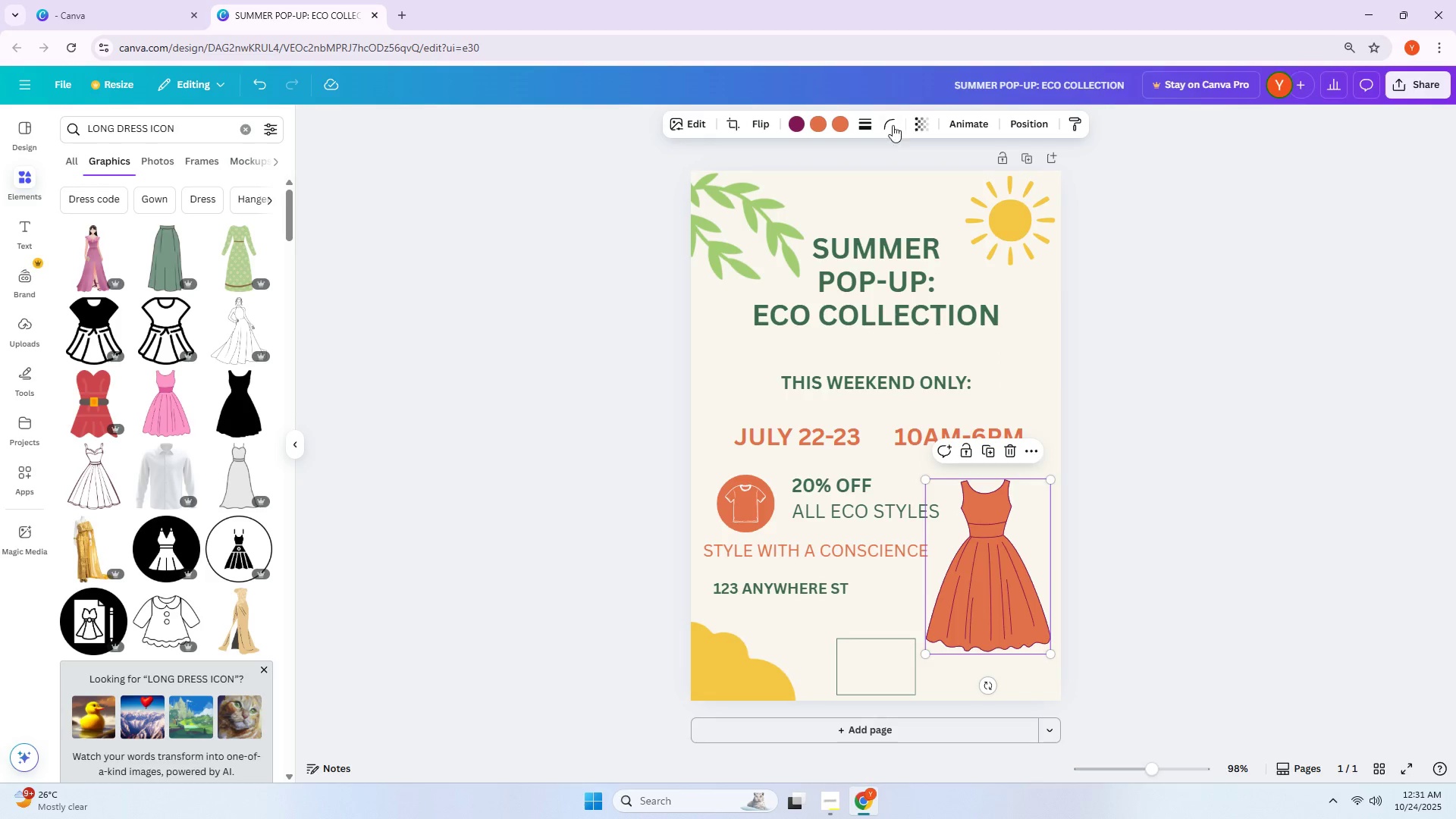 
left_click([884, 127])
 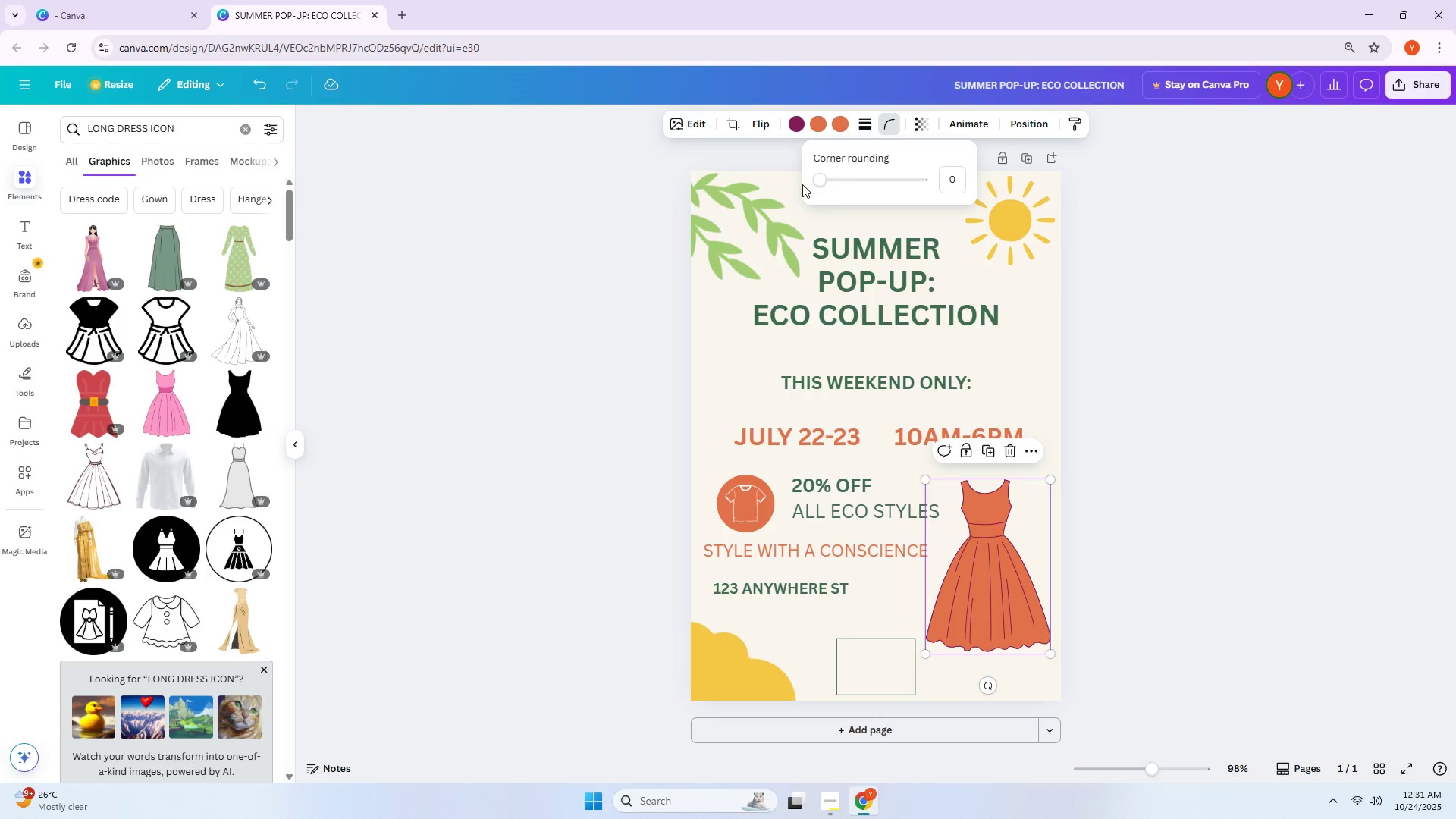 
left_click_drag(start_coordinate=[829, 184], to_coordinate=[951, 208])
 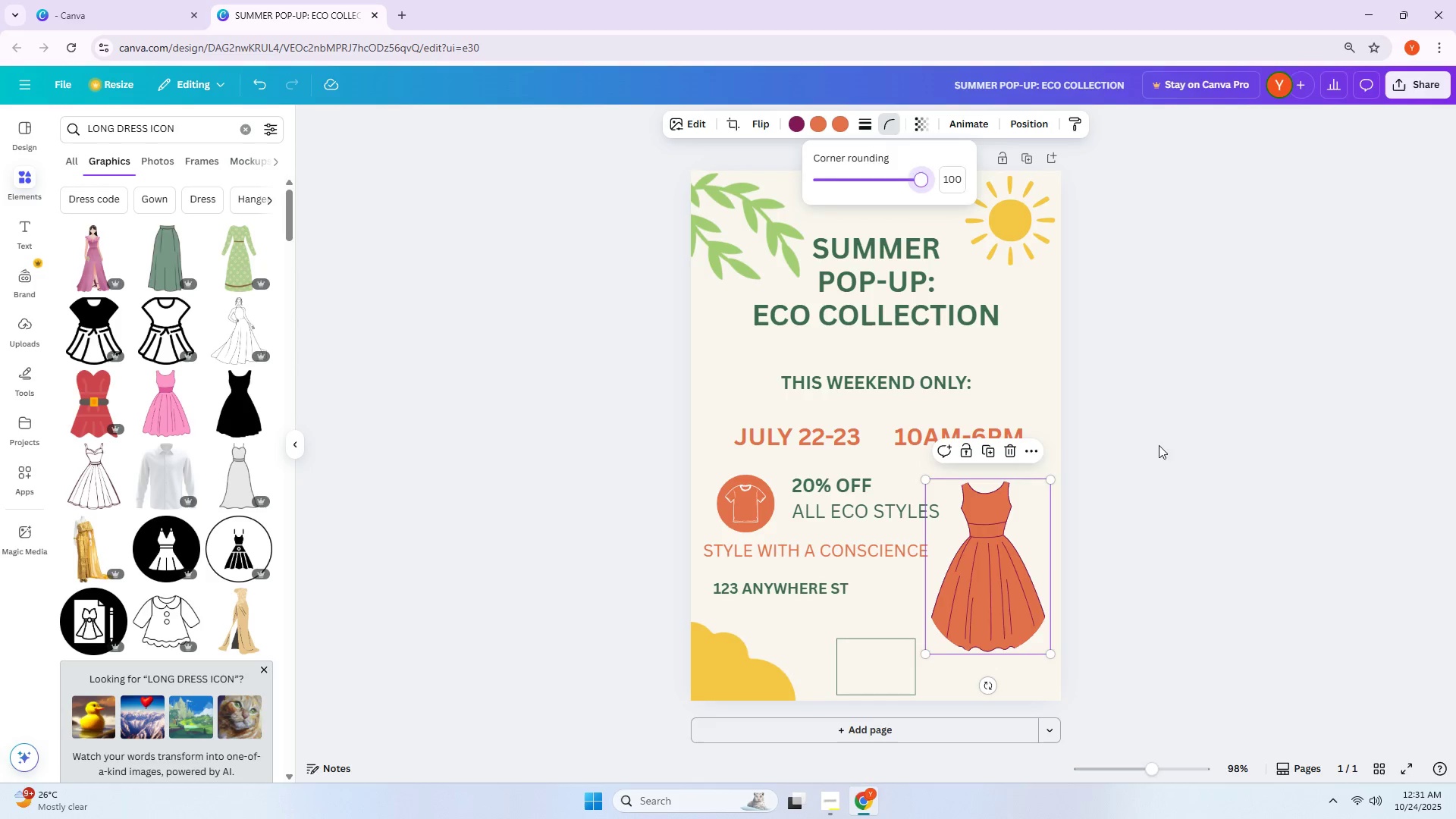 
left_click([1206, 497])
 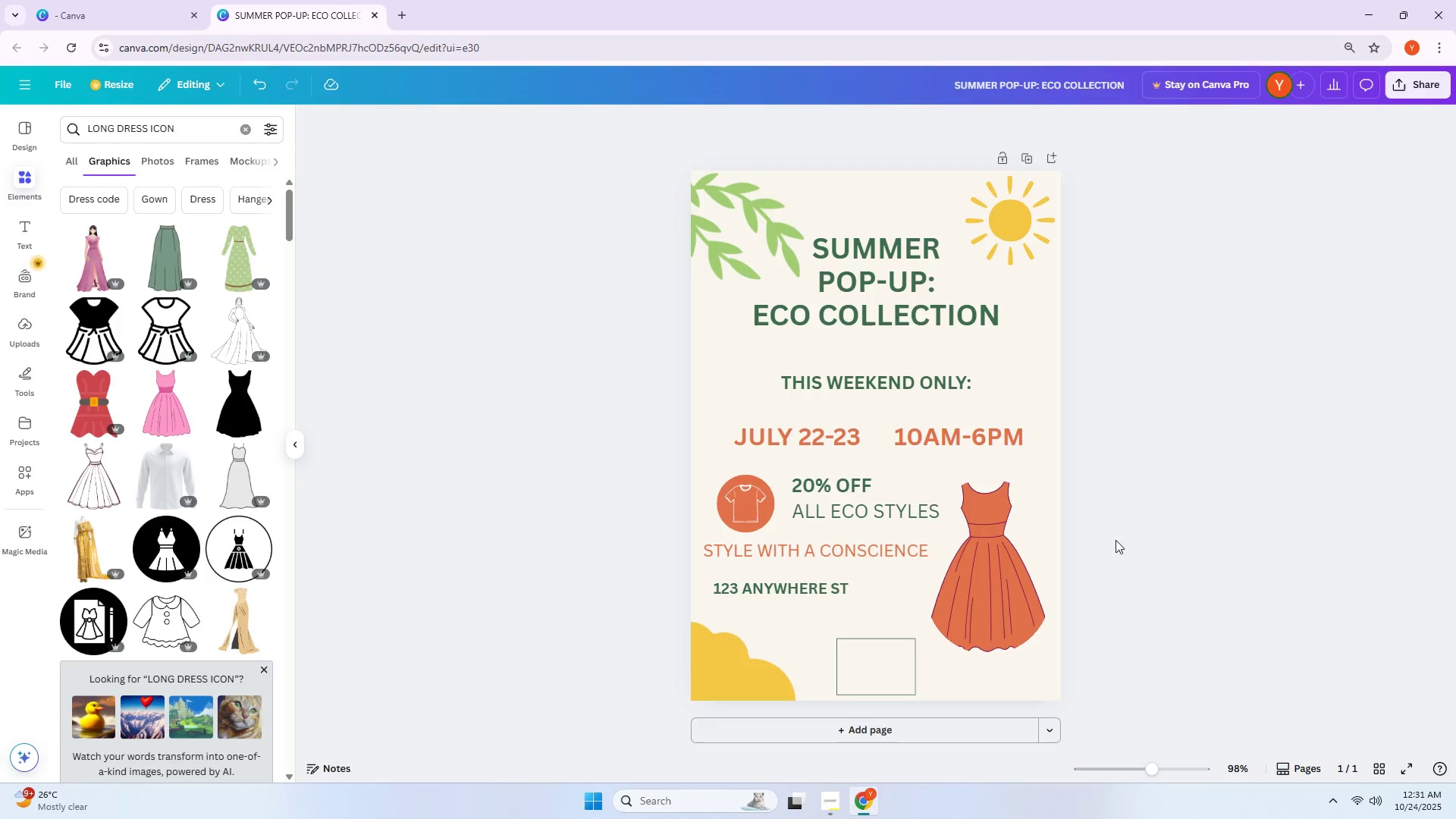 
left_click_drag(start_coordinate=[1025, 532], to_coordinate=[1027, 551])
 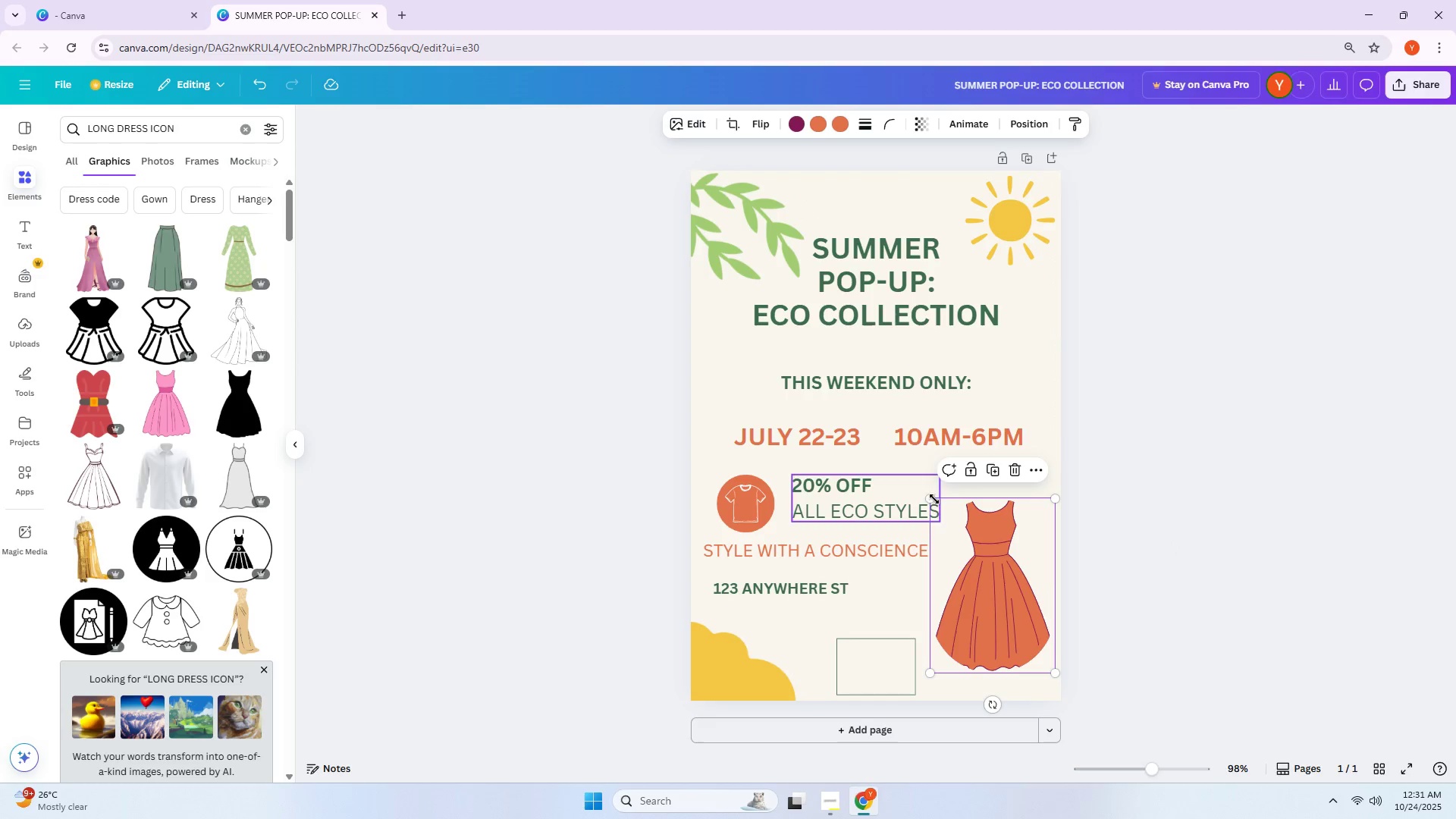 
left_click_drag(start_coordinate=[929, 496], to_coordinate=[908, 453])
 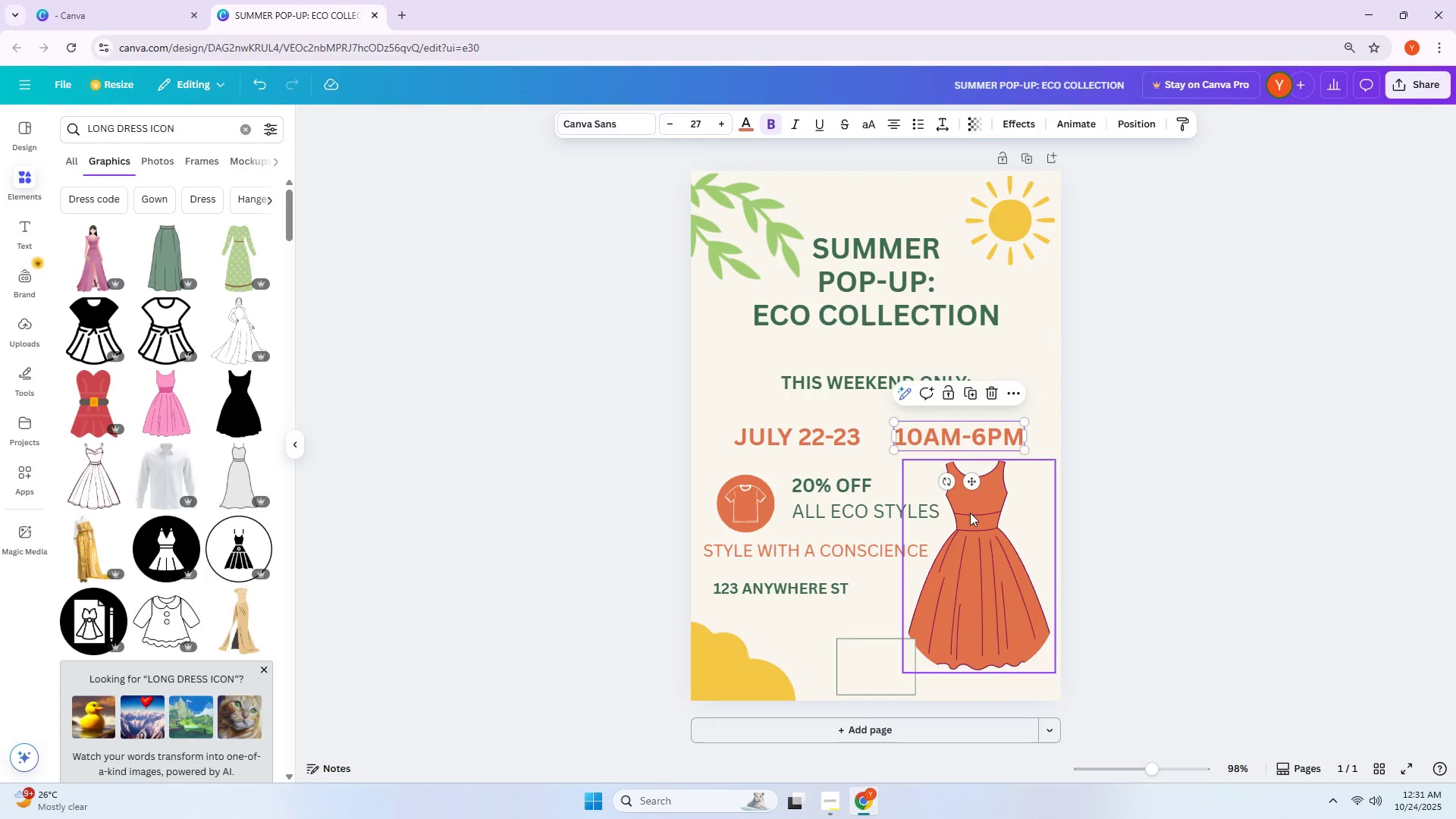 
left_click_drag(start_coordinate=[994, 545], to_coordinate=[1006, 563])
 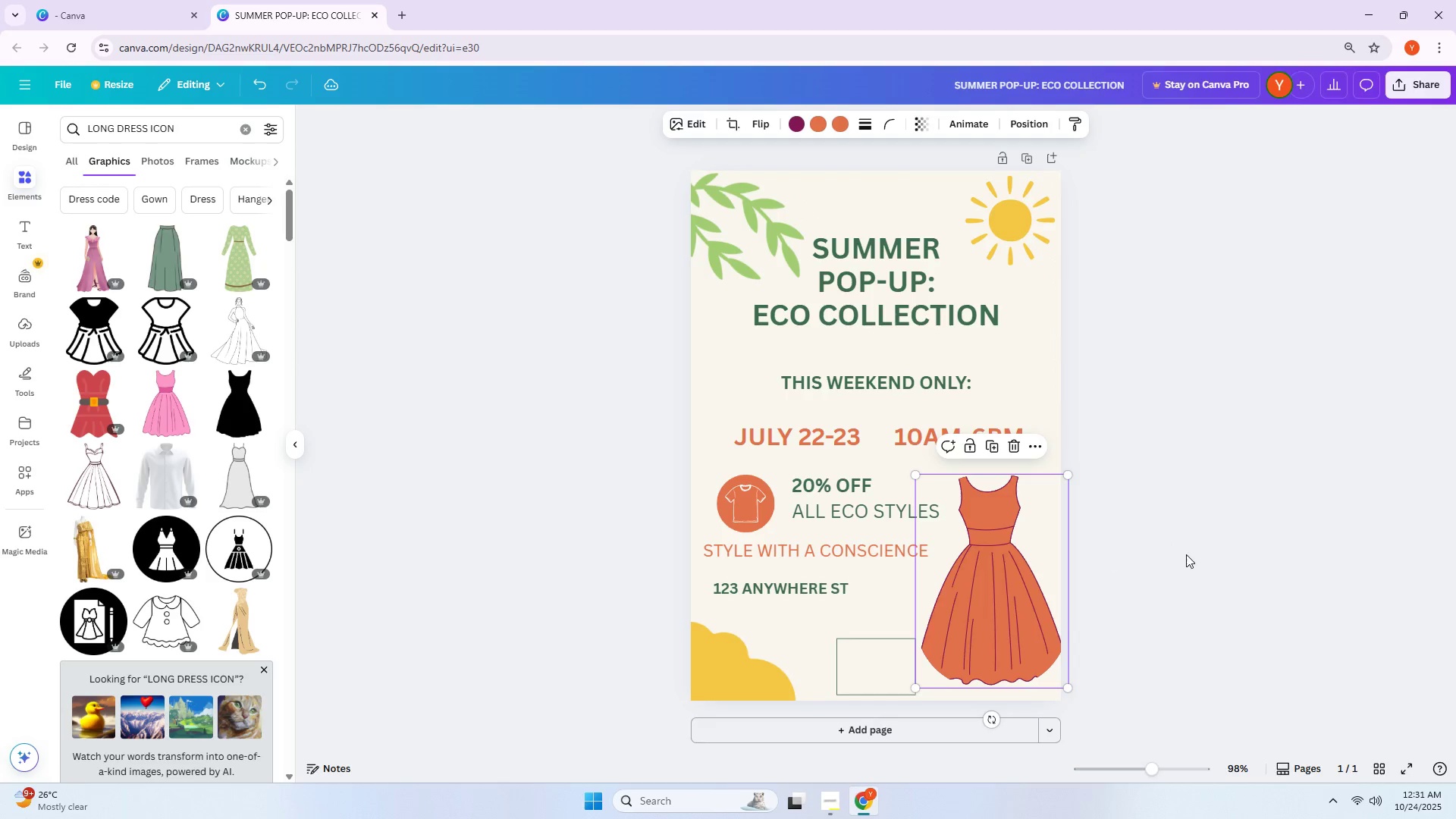 
left_click([1188, 554])
 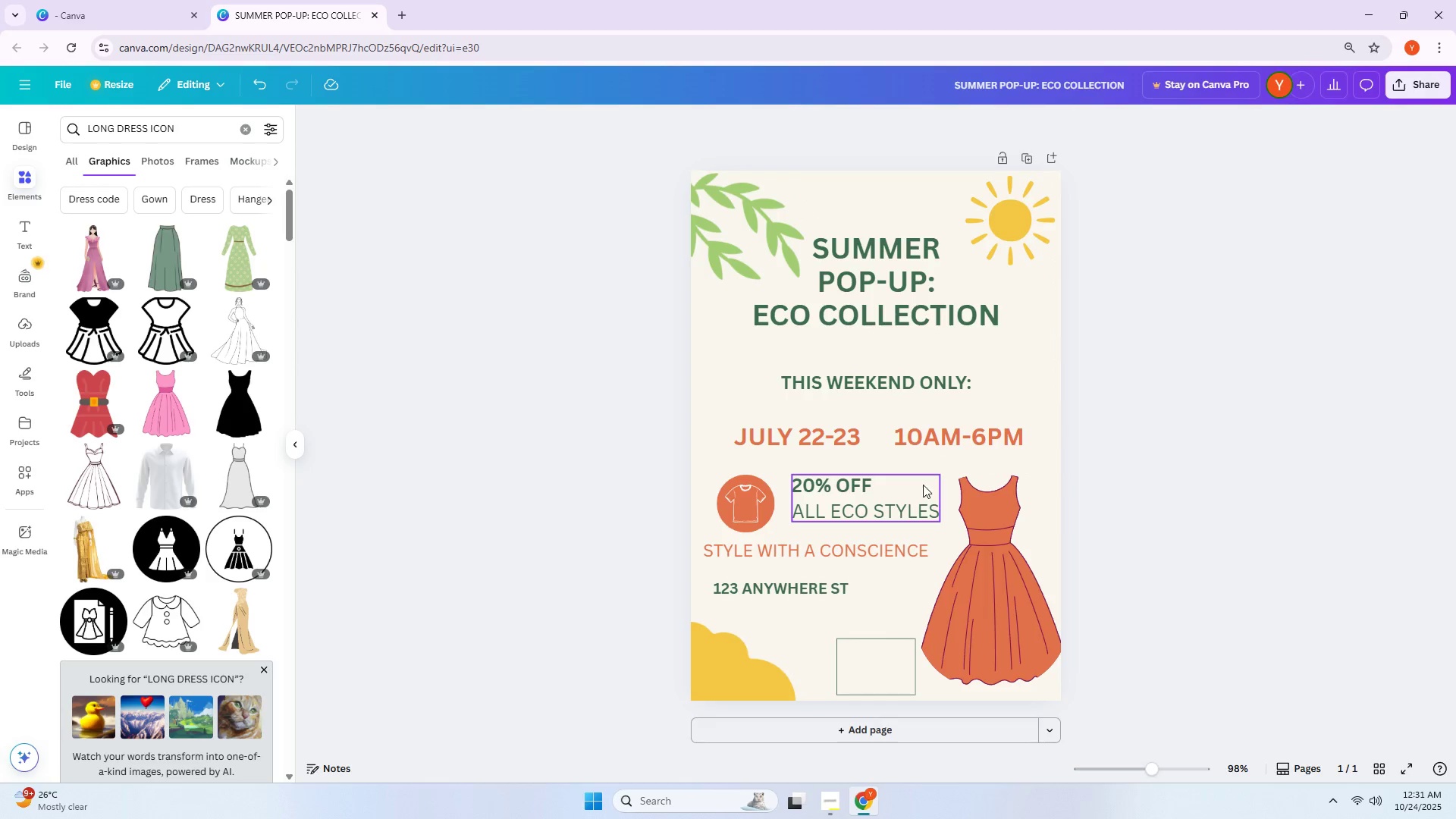 
left_click([984, 522])
 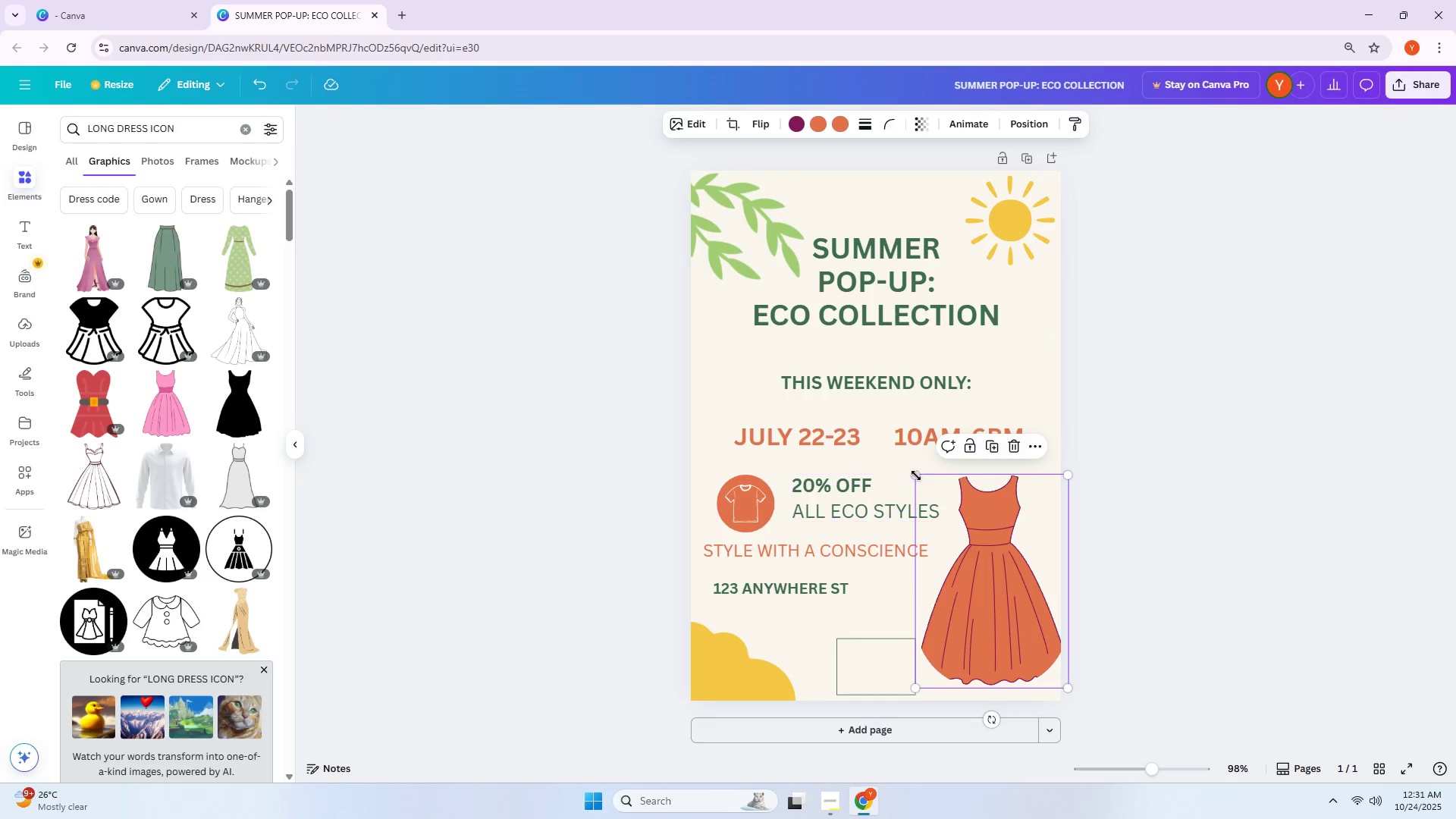 
left_click_drag(start_coordinate=[916, 475], to_coordinate=[946, 488])
 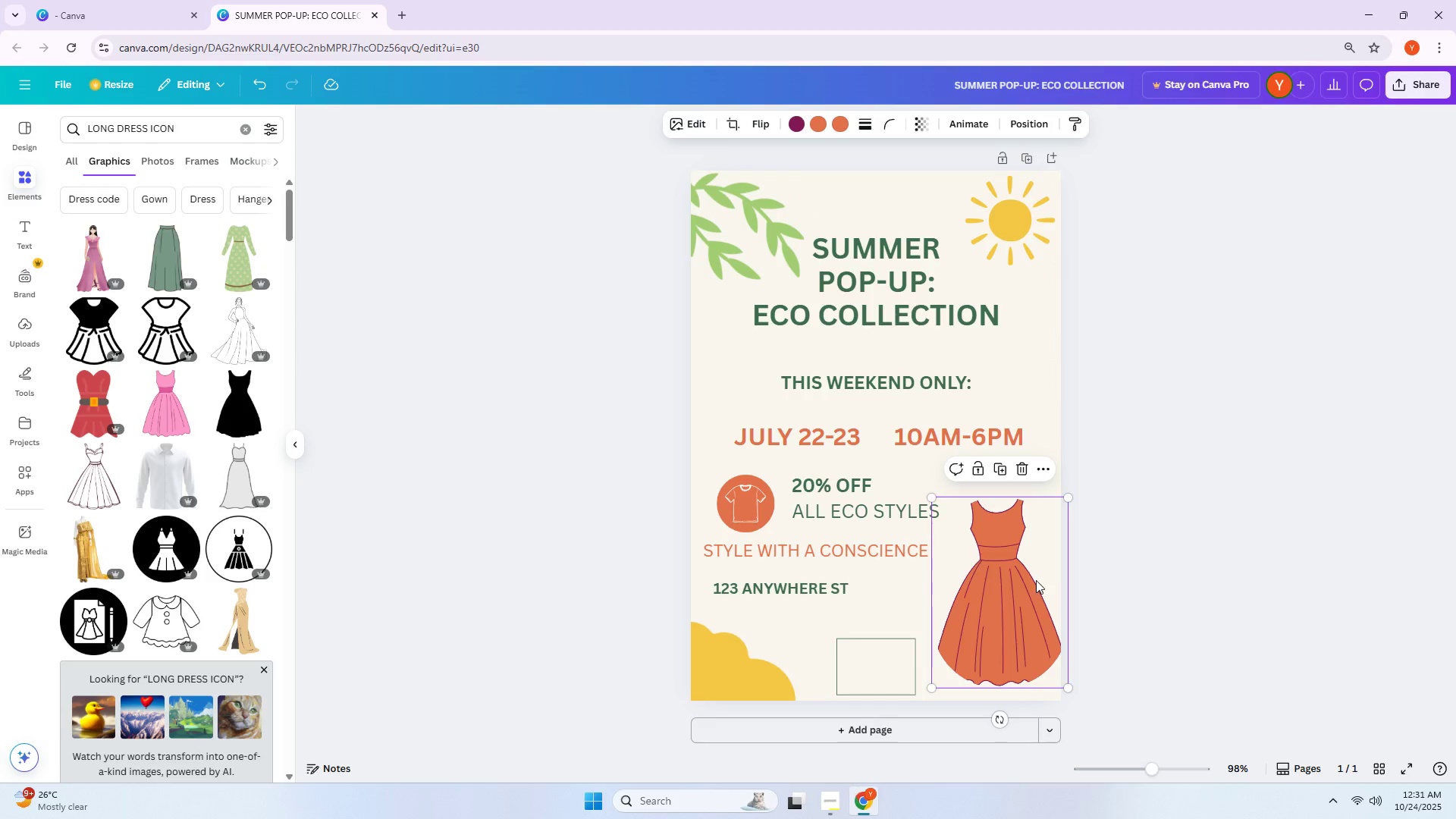 
left_click_drag(start_coordinate=[1037, 584], to_coordinate=[1033, 548])
 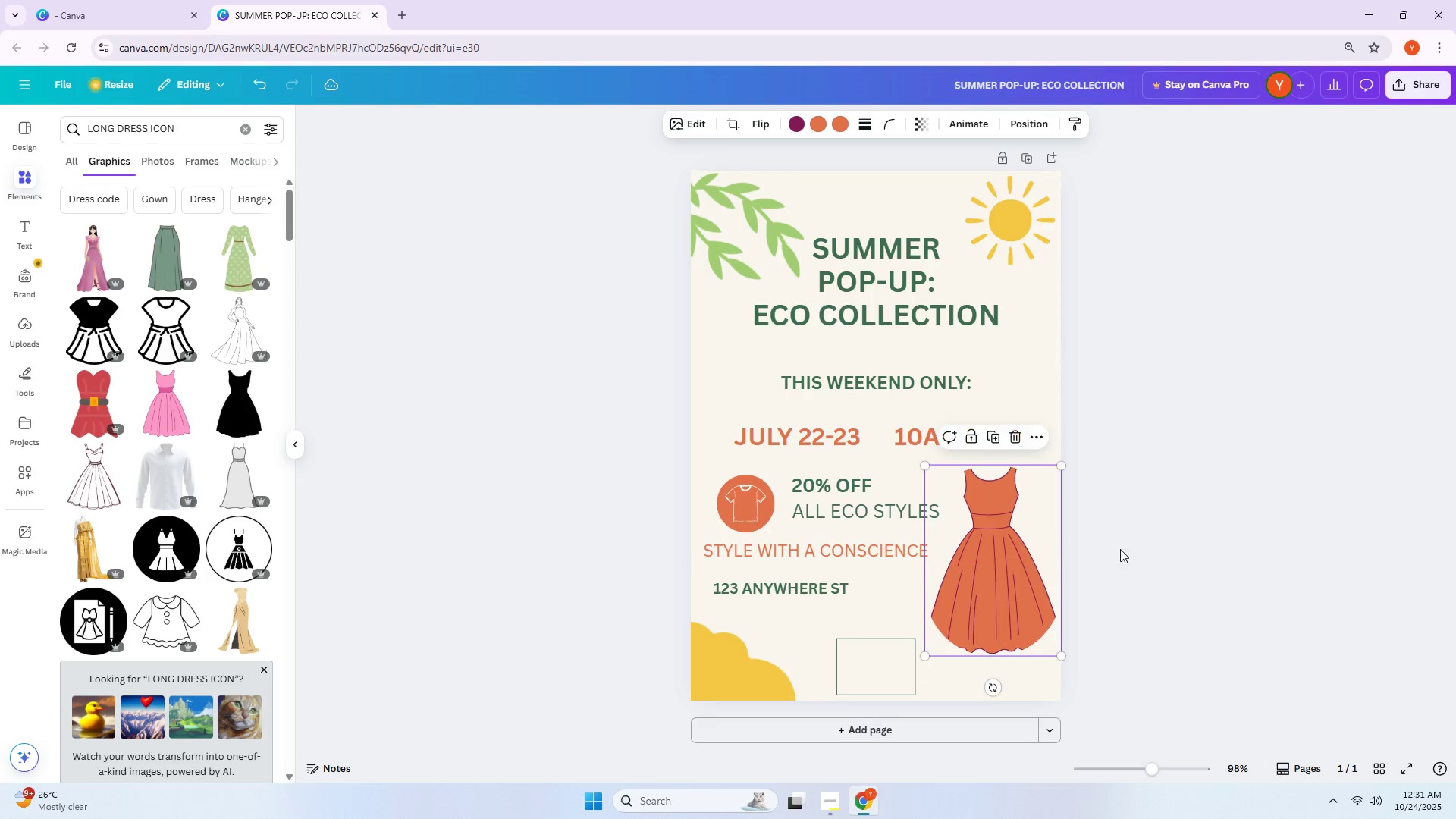 
left_click([1160, 548])
 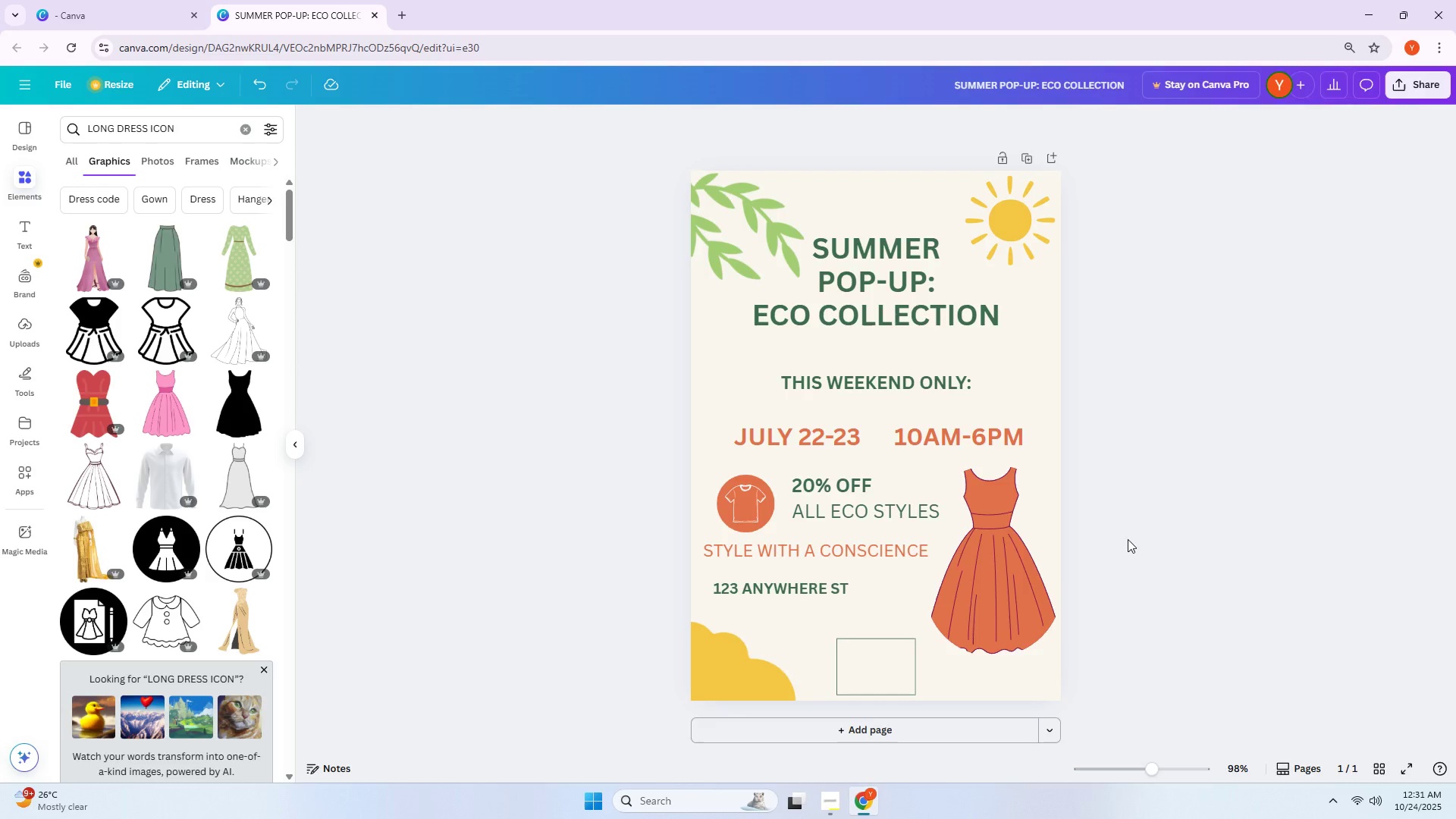 
left_click([953, 557])
 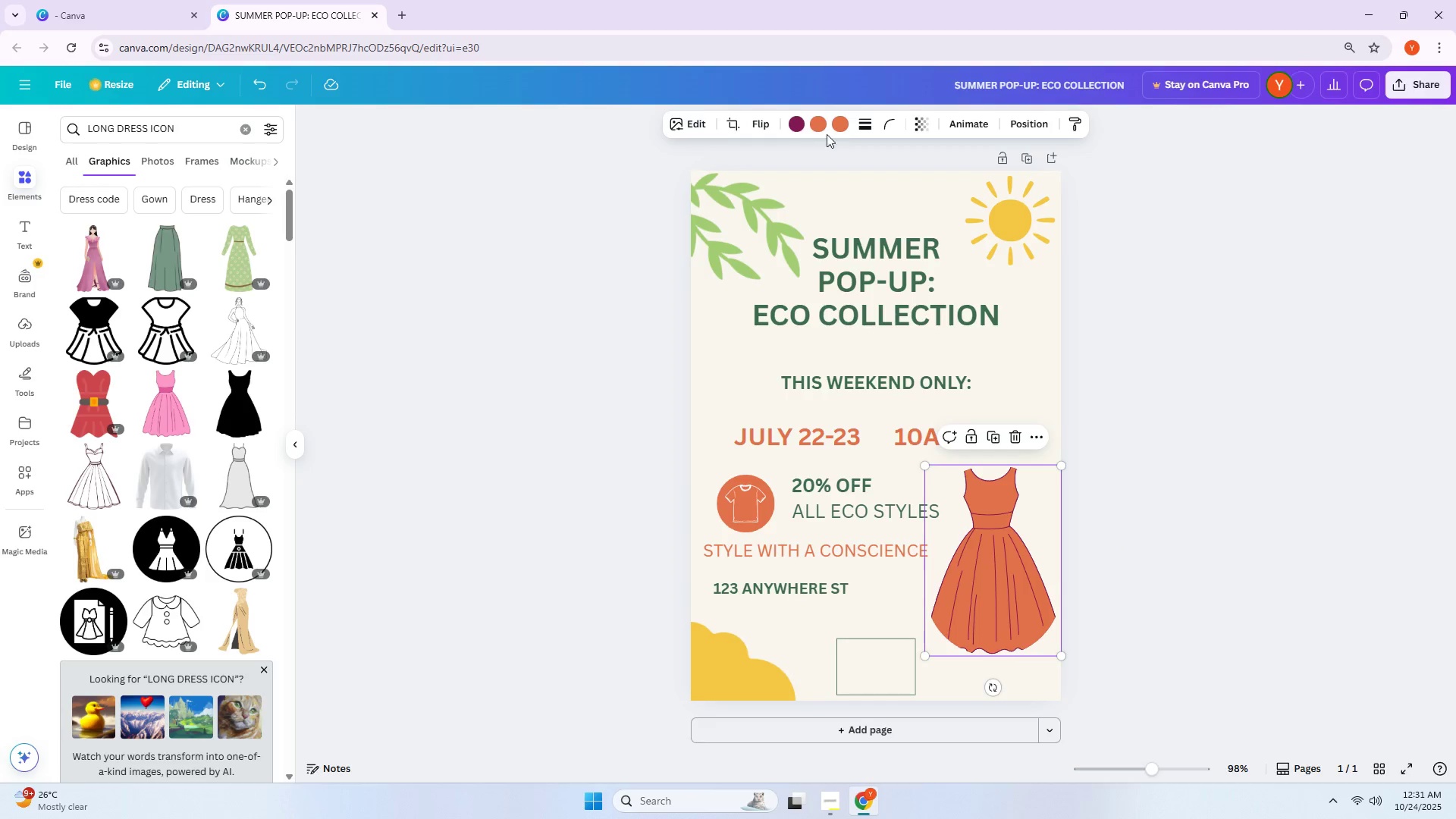 
left_click([893, 131])
 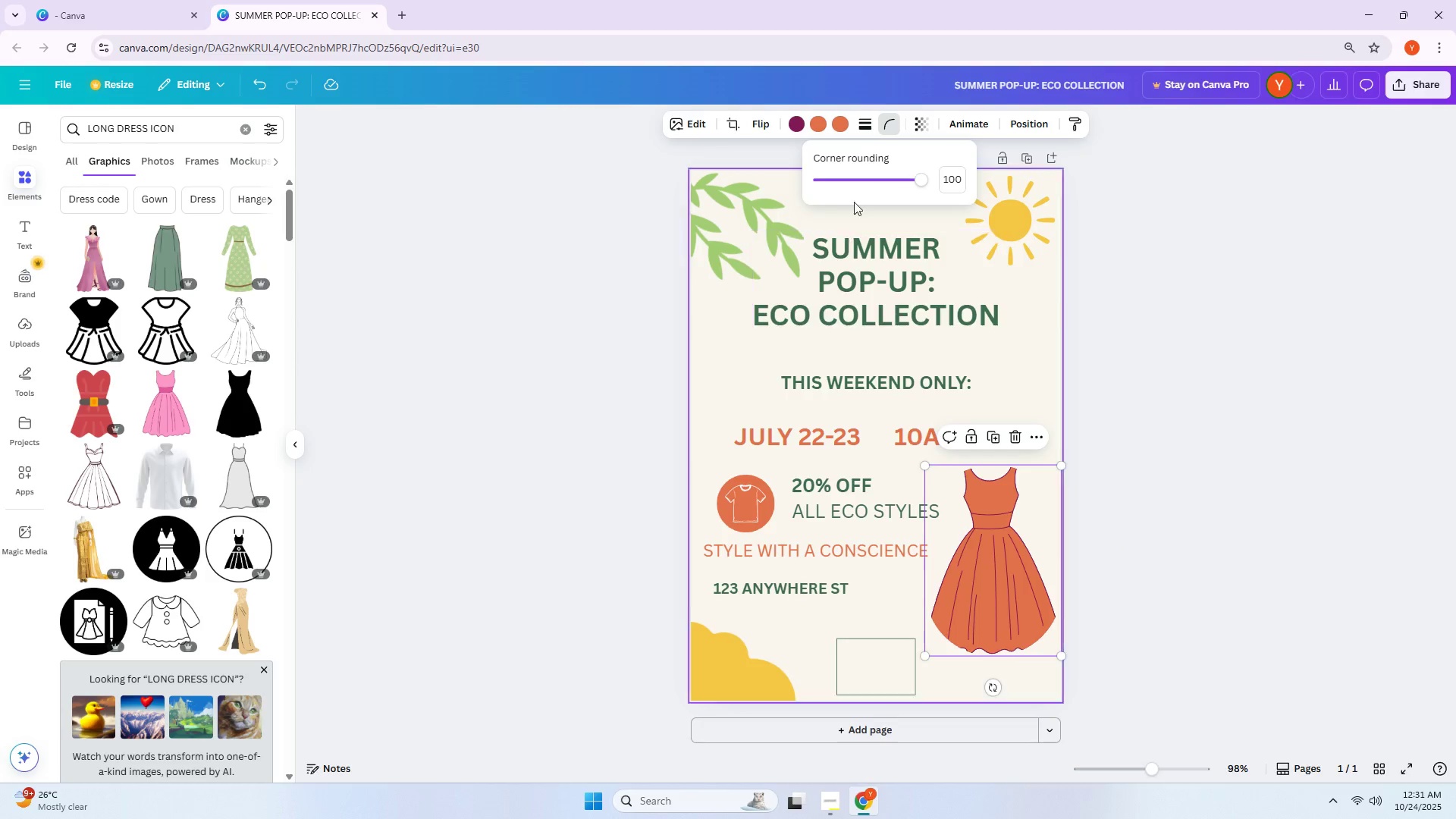 
left_click_drag(start_coordinate=[861, 189], to_coordinate=[720, 201])
 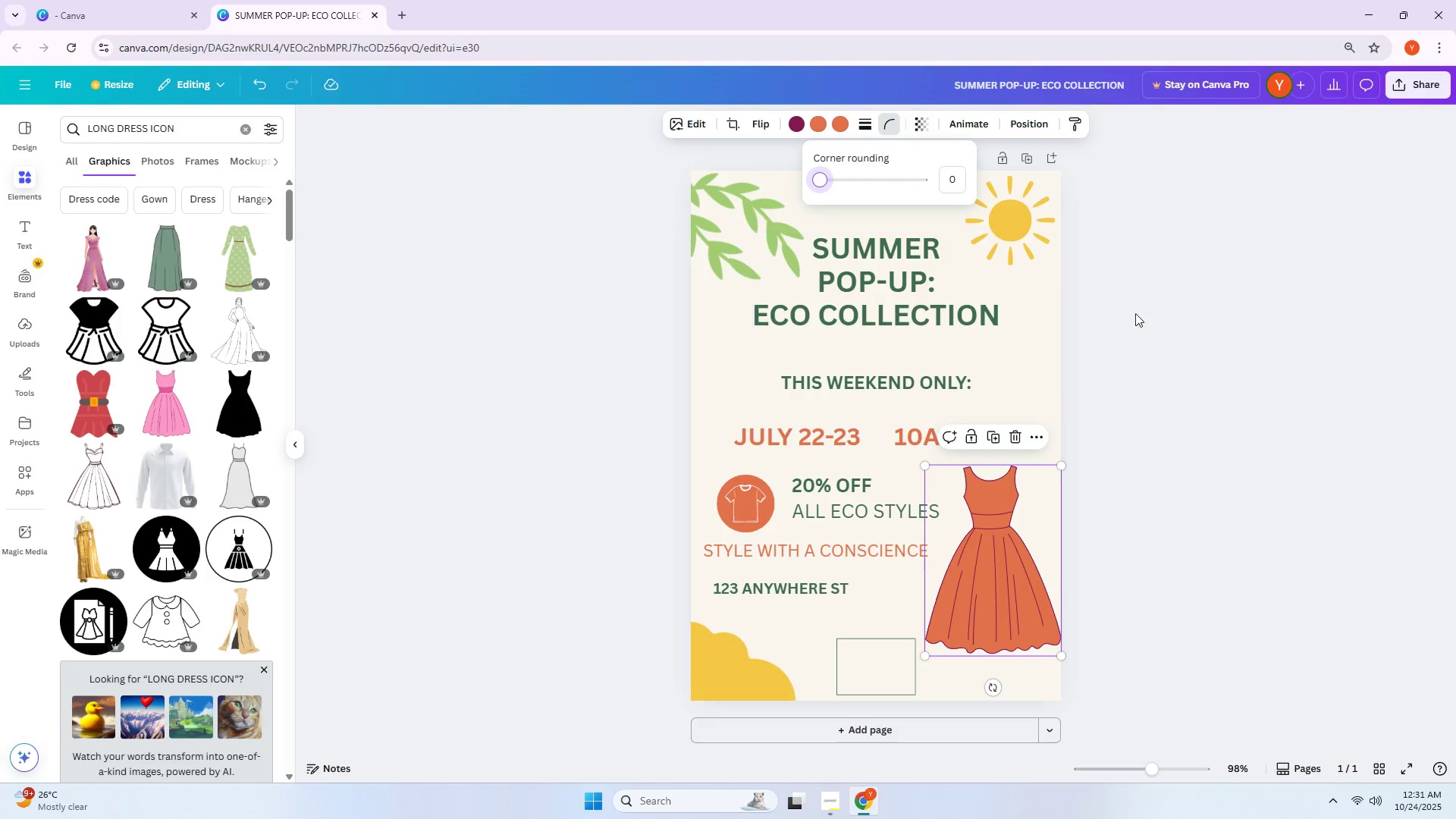 
left_click([1185, 361])
 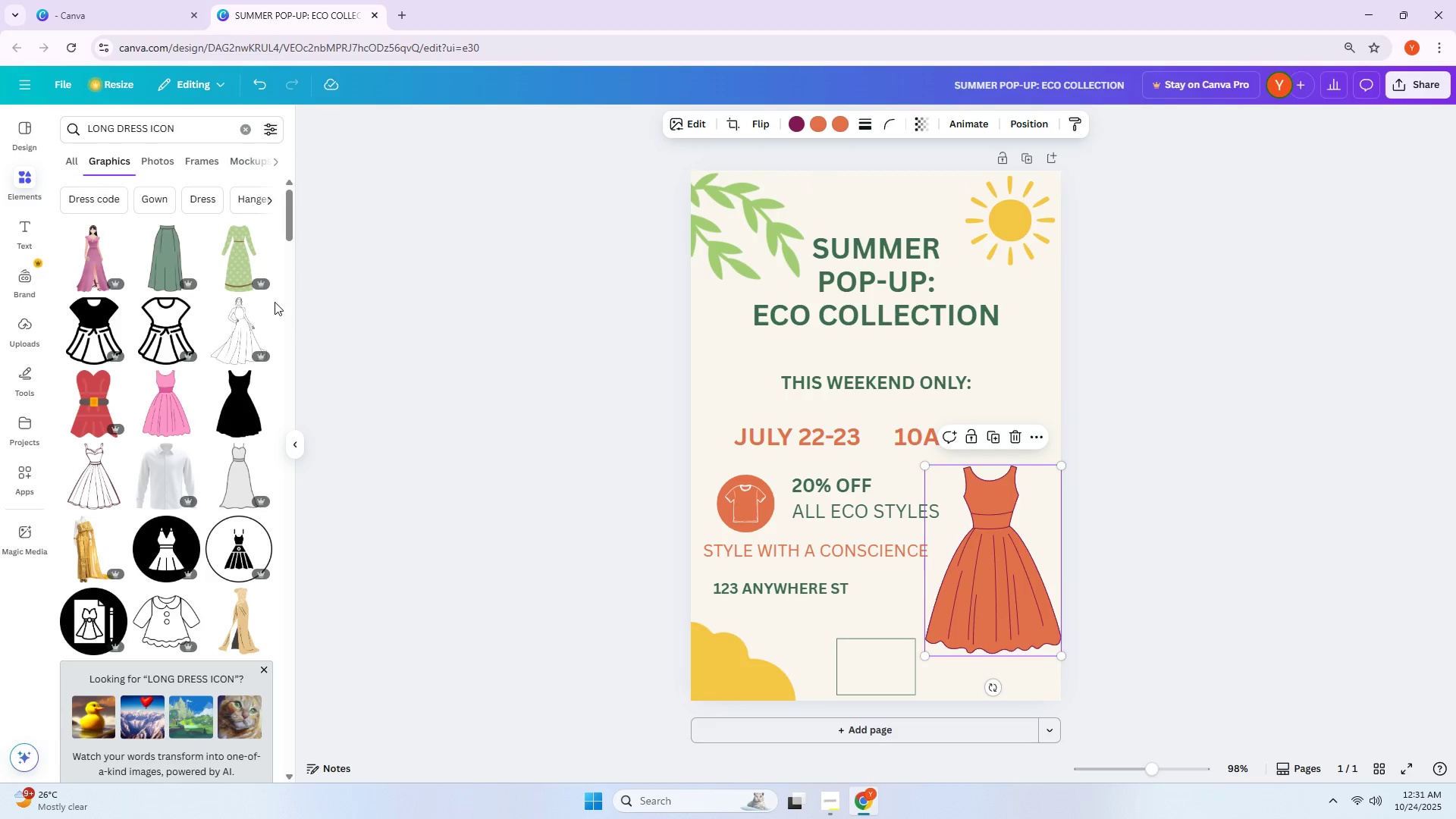 
mouse_move([186, 225])
 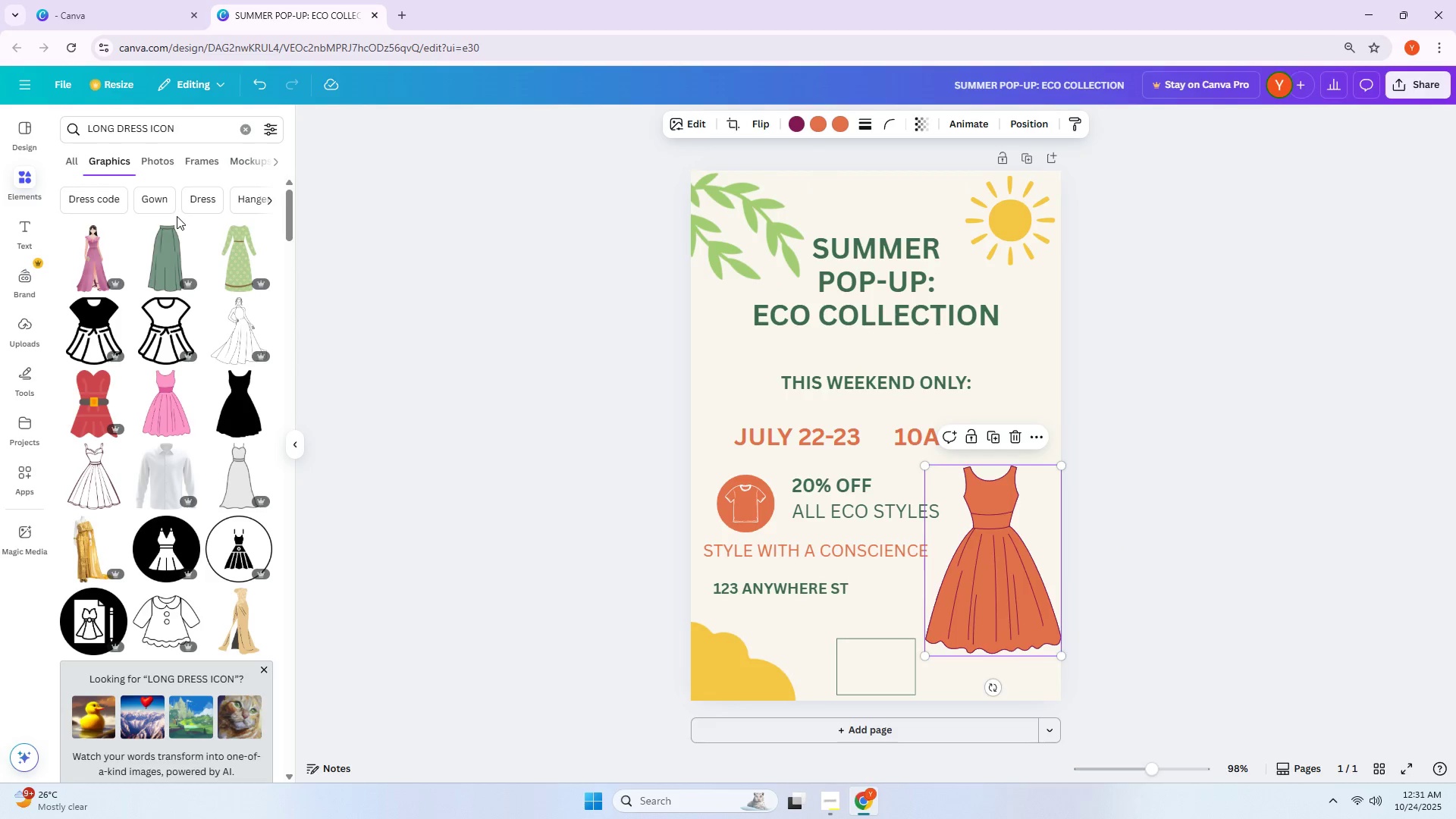 
scroll: coordinate [178, 218], scroll_direction: down, amount: 8.0
 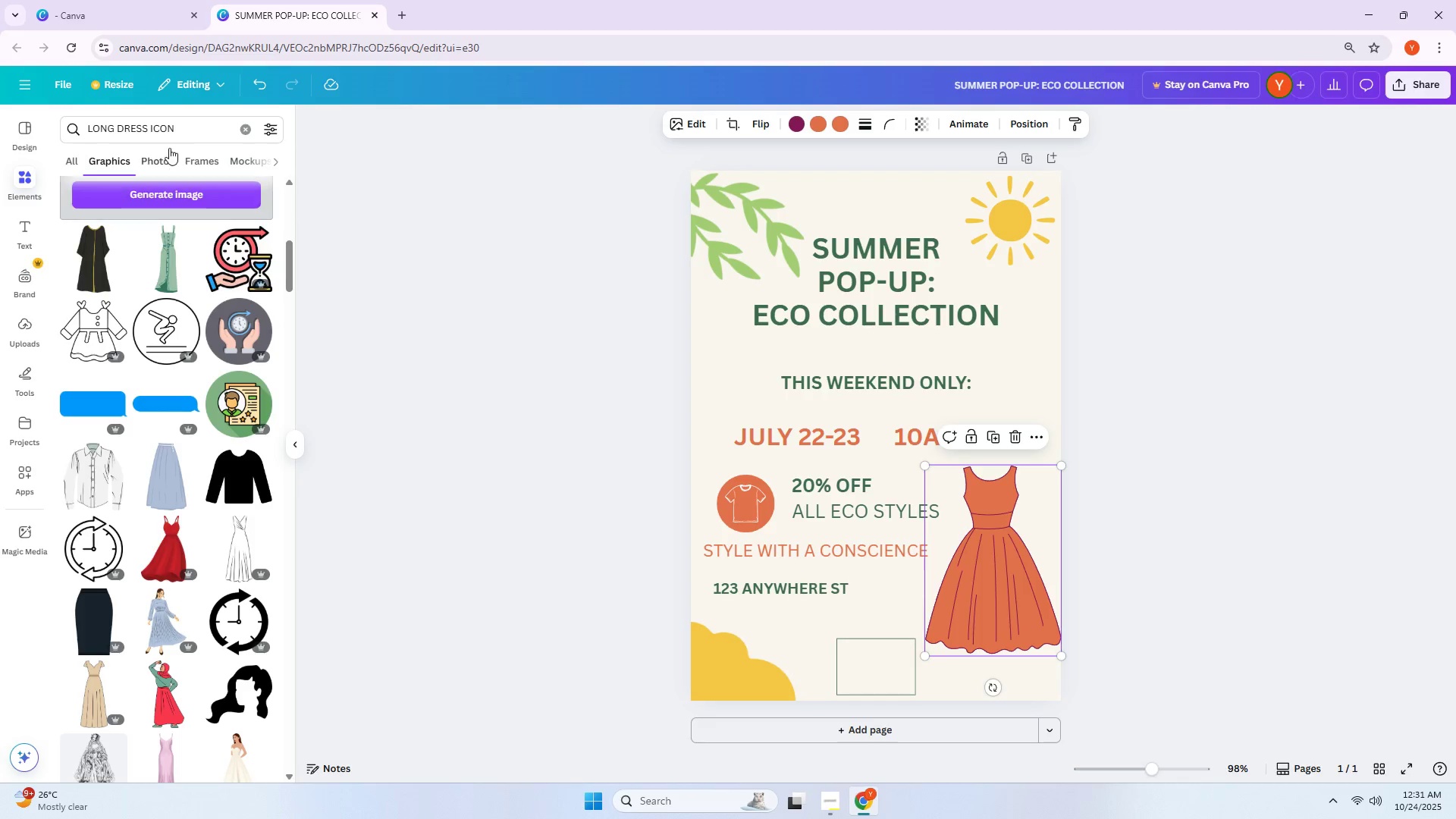 
wait(8.98)
 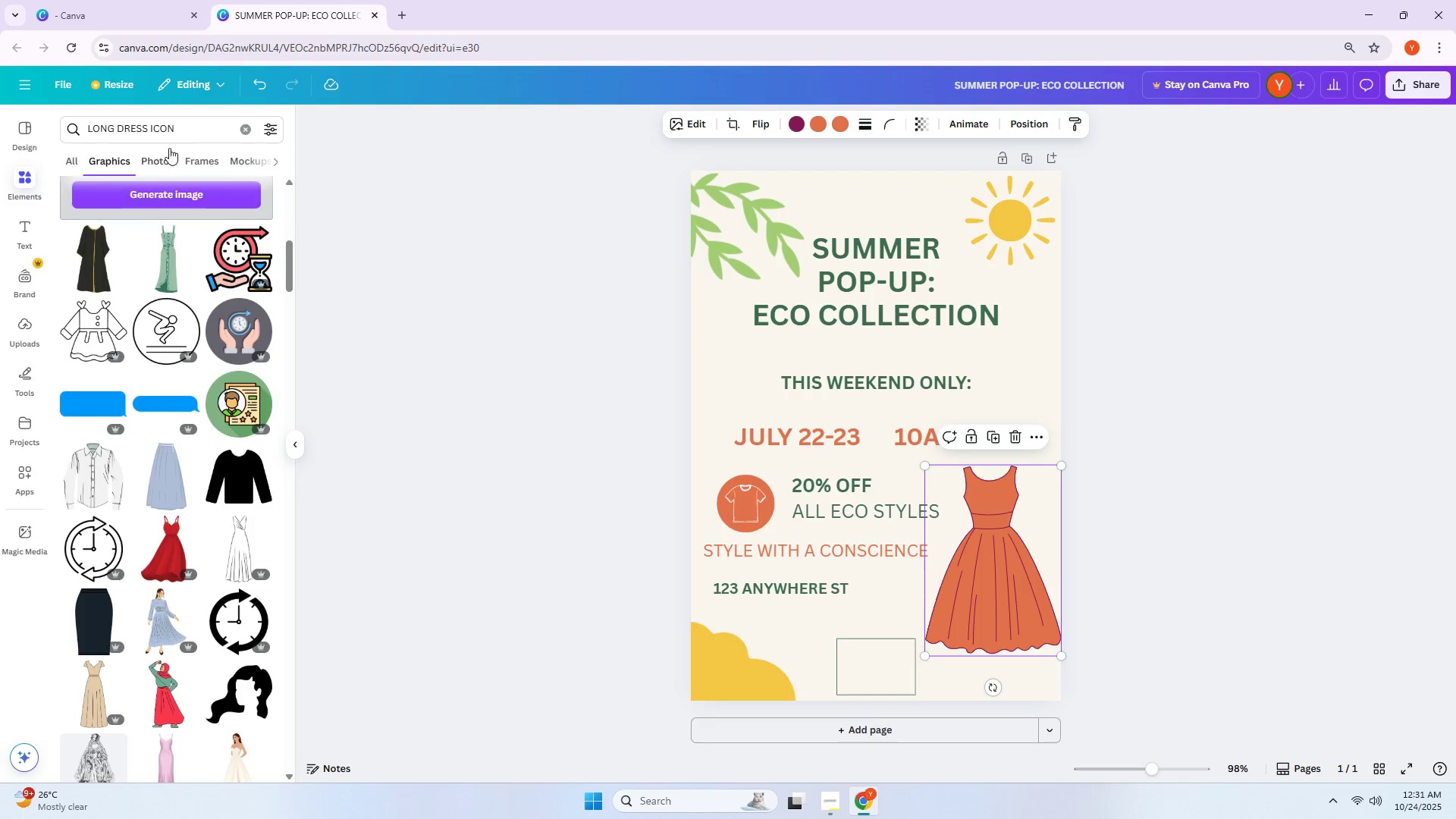 
double_click([171, 127])
 